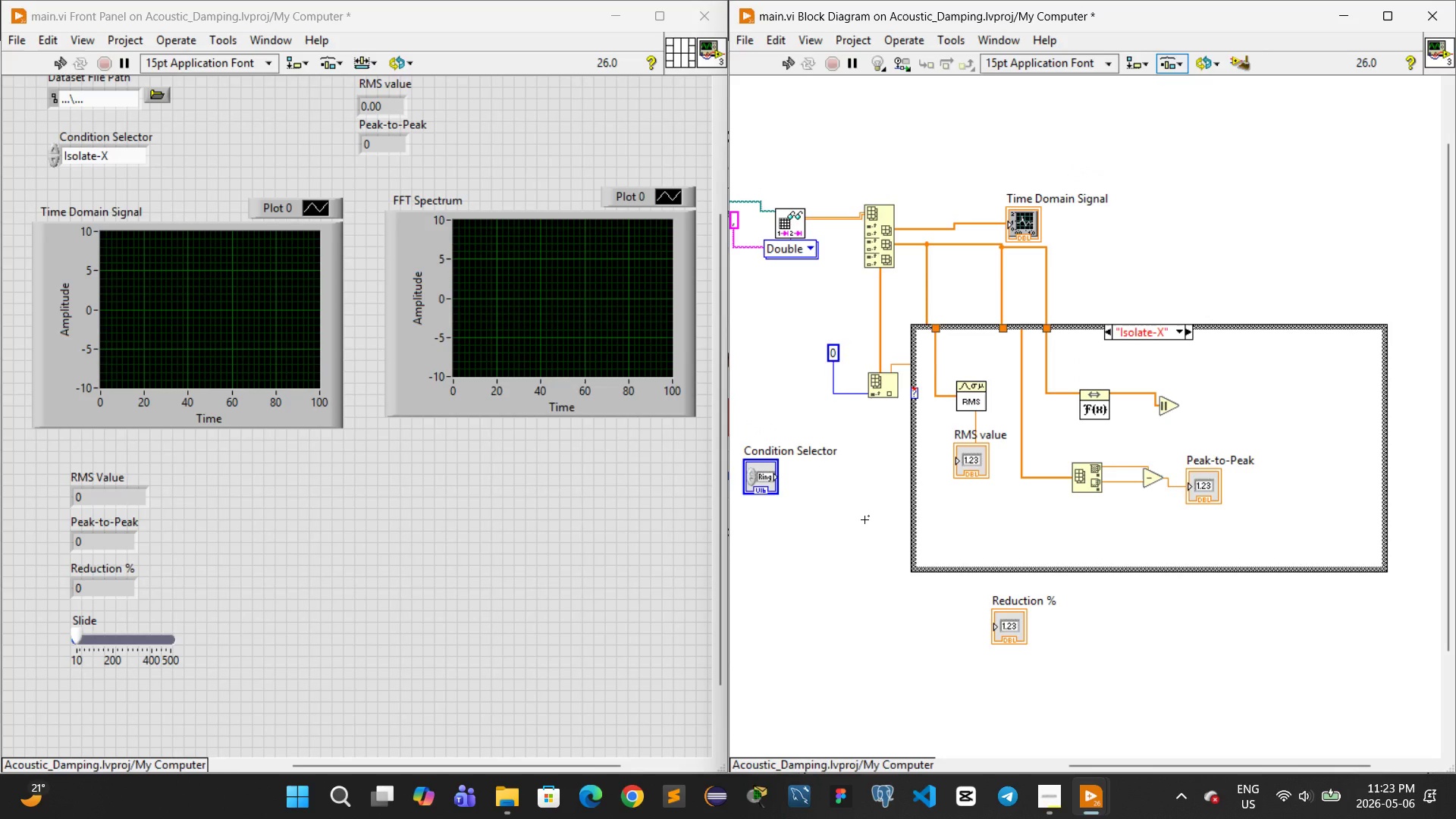 
wait(7.06)
 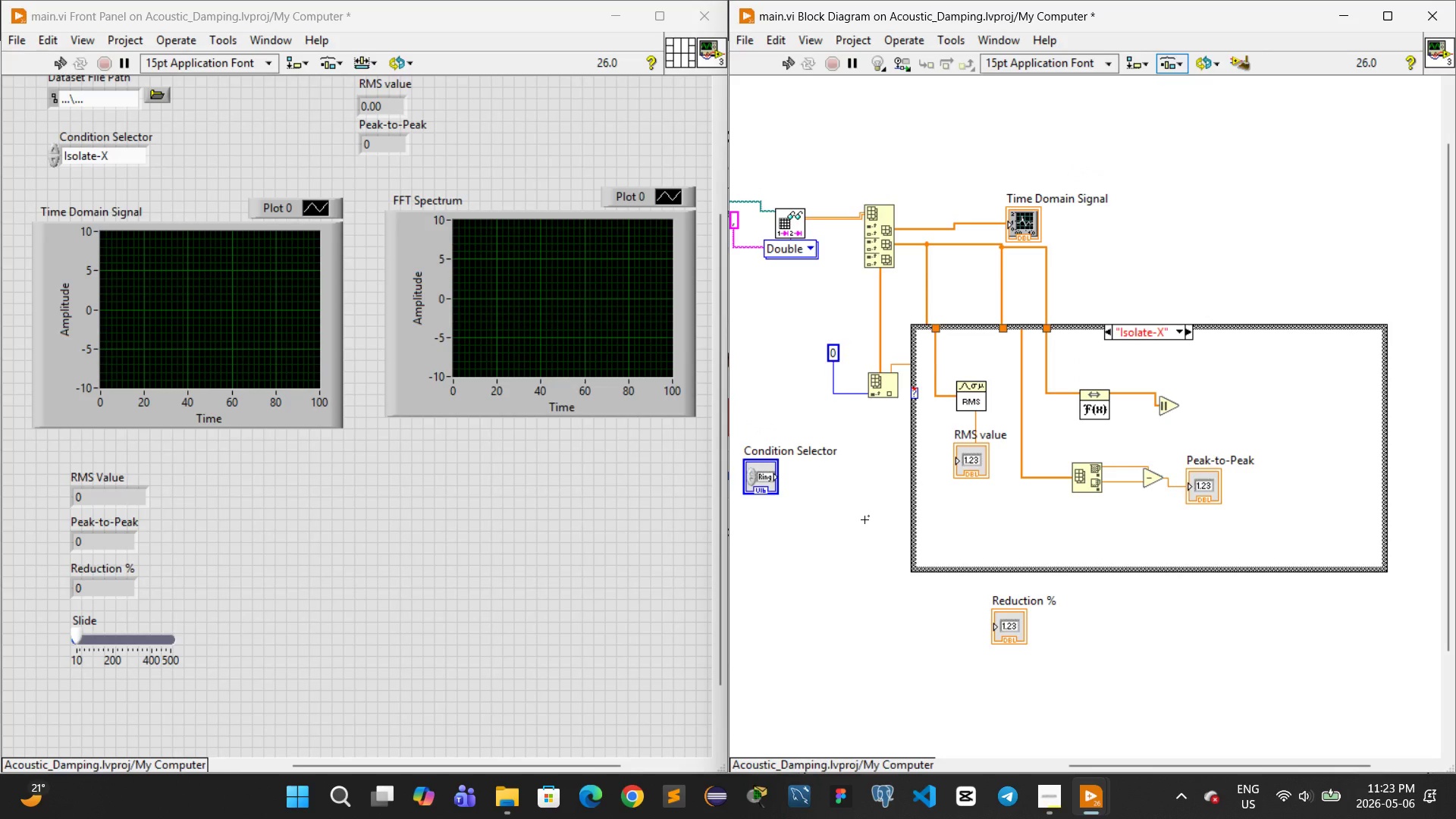 
scroll: coordinate [864, 519], scroll_direction: down, amount: 1.0
 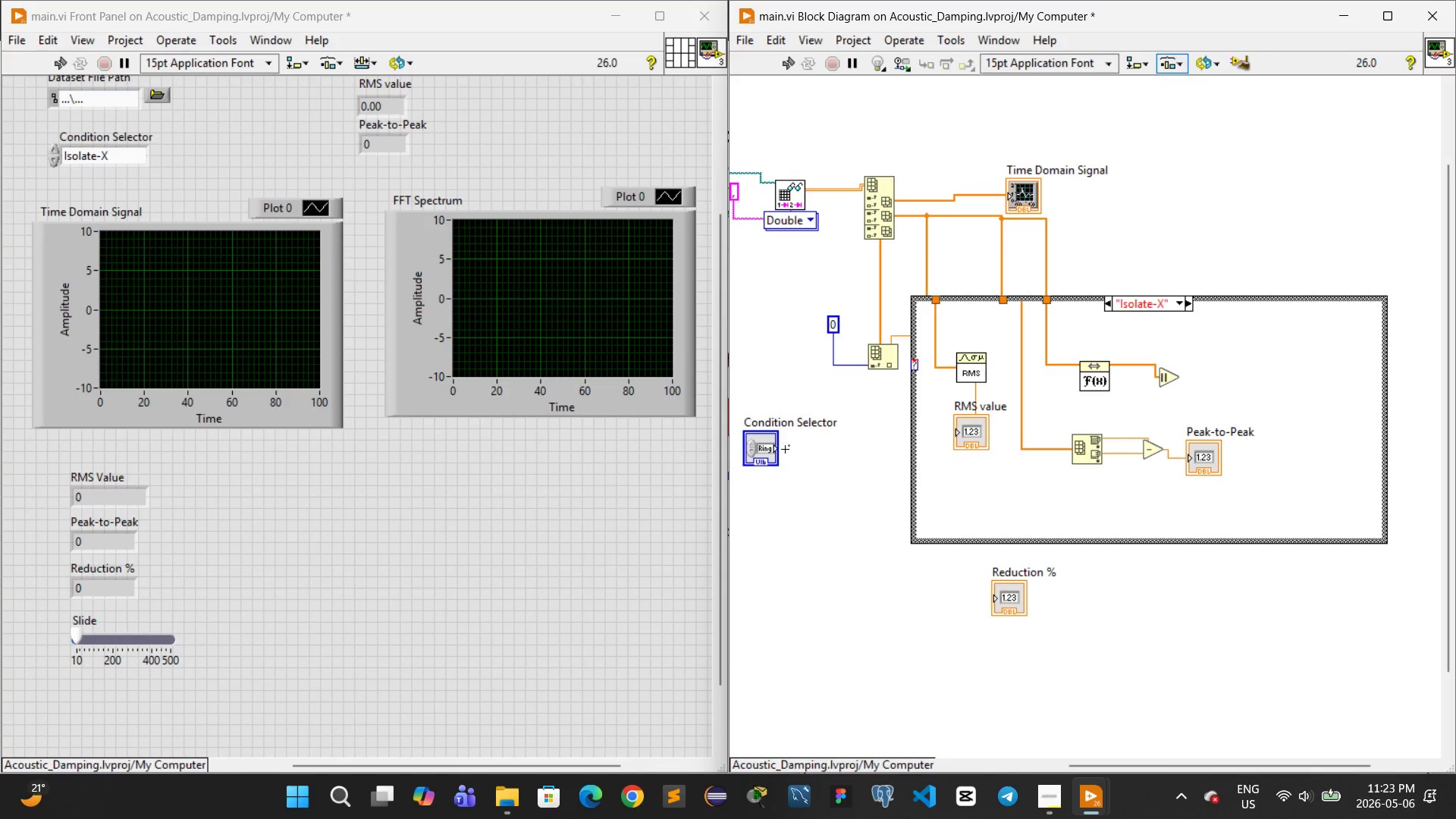 
left_click_drag(start_coordinate=[780, 449], to_coordinate=[911, 365])
 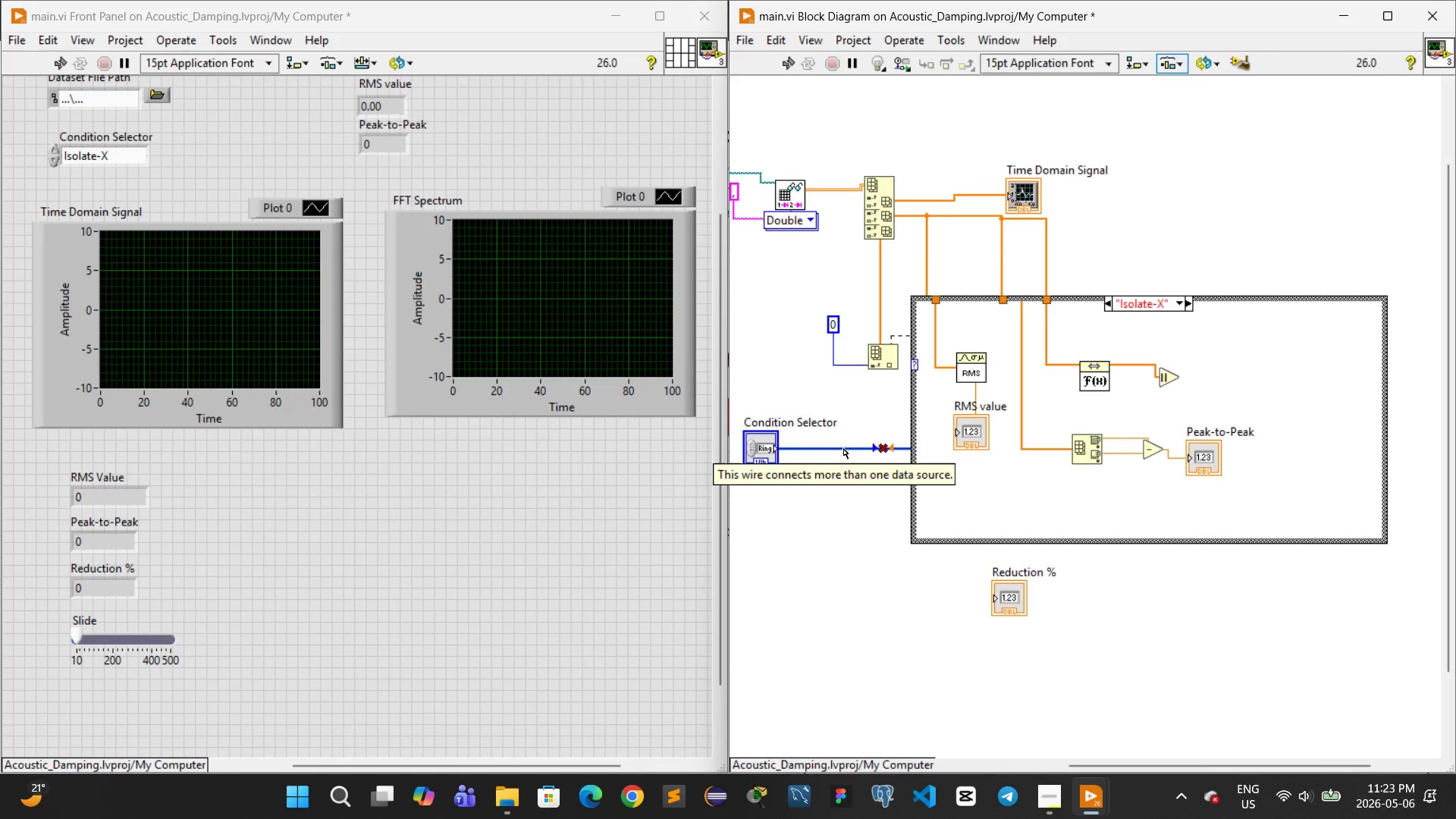 
wait(5.78)
 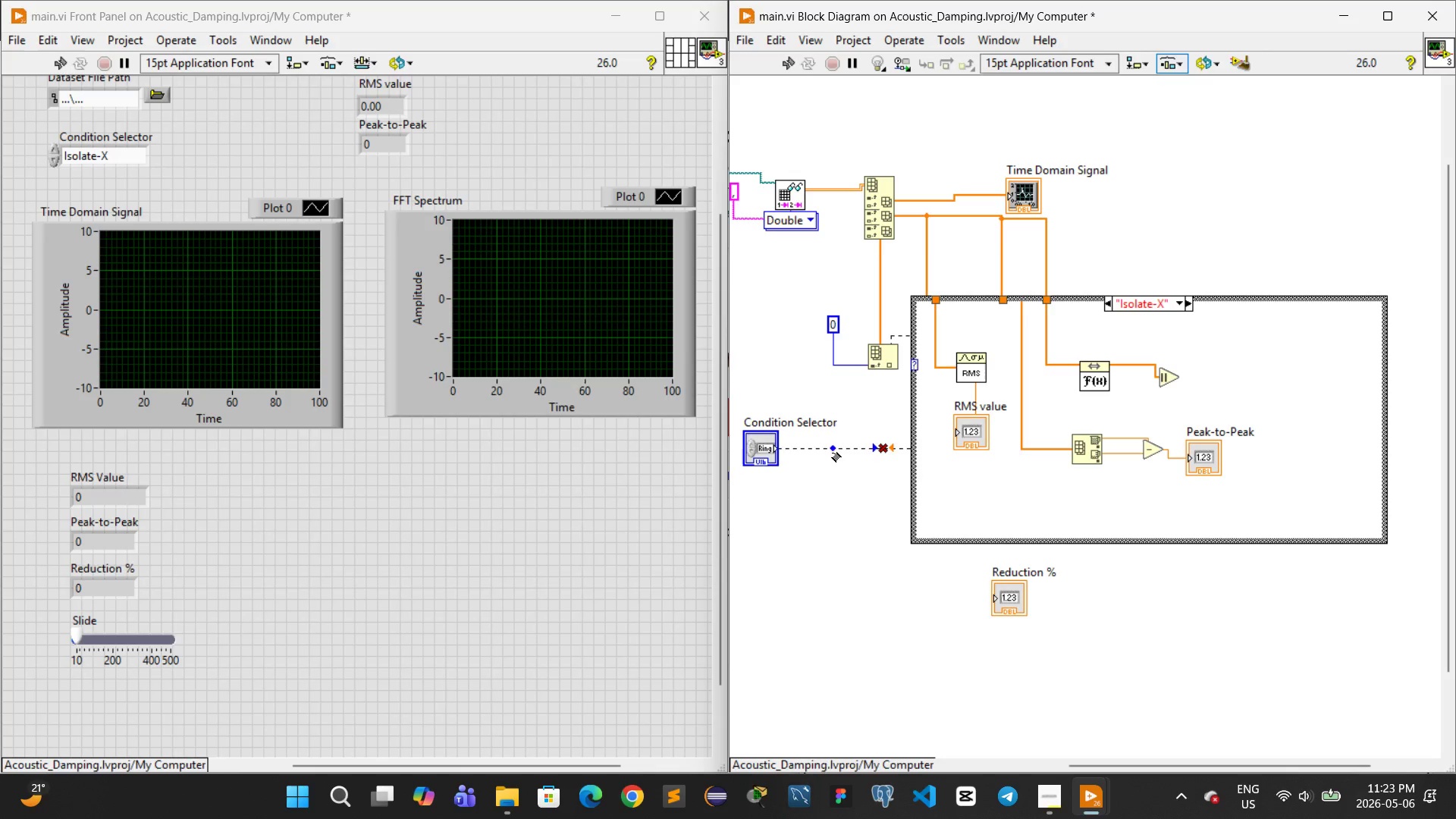 
key(Control+X)
 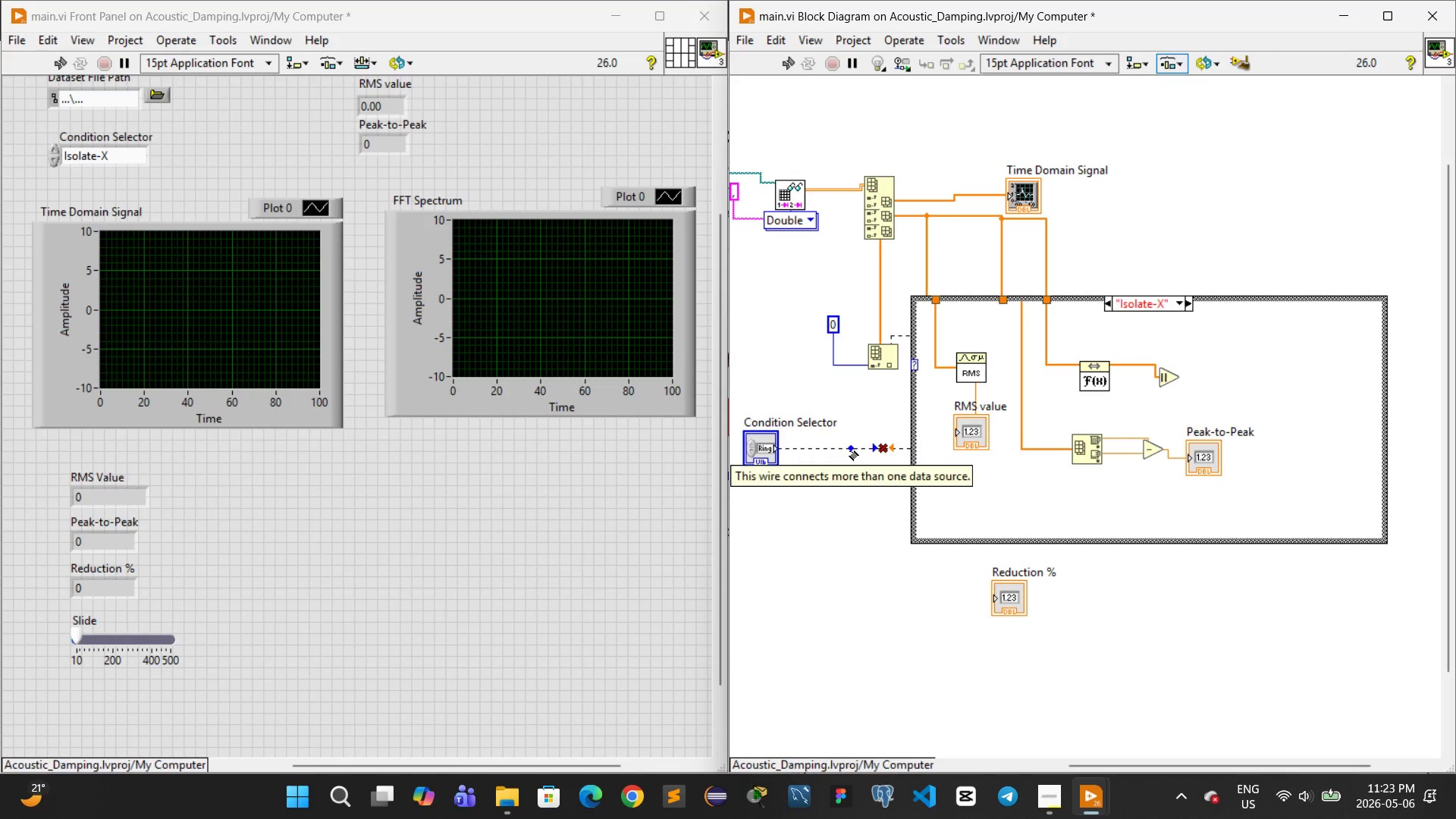 
hold_key(key=ControlLeft, duration=1.27)
left_click([850, 448])
 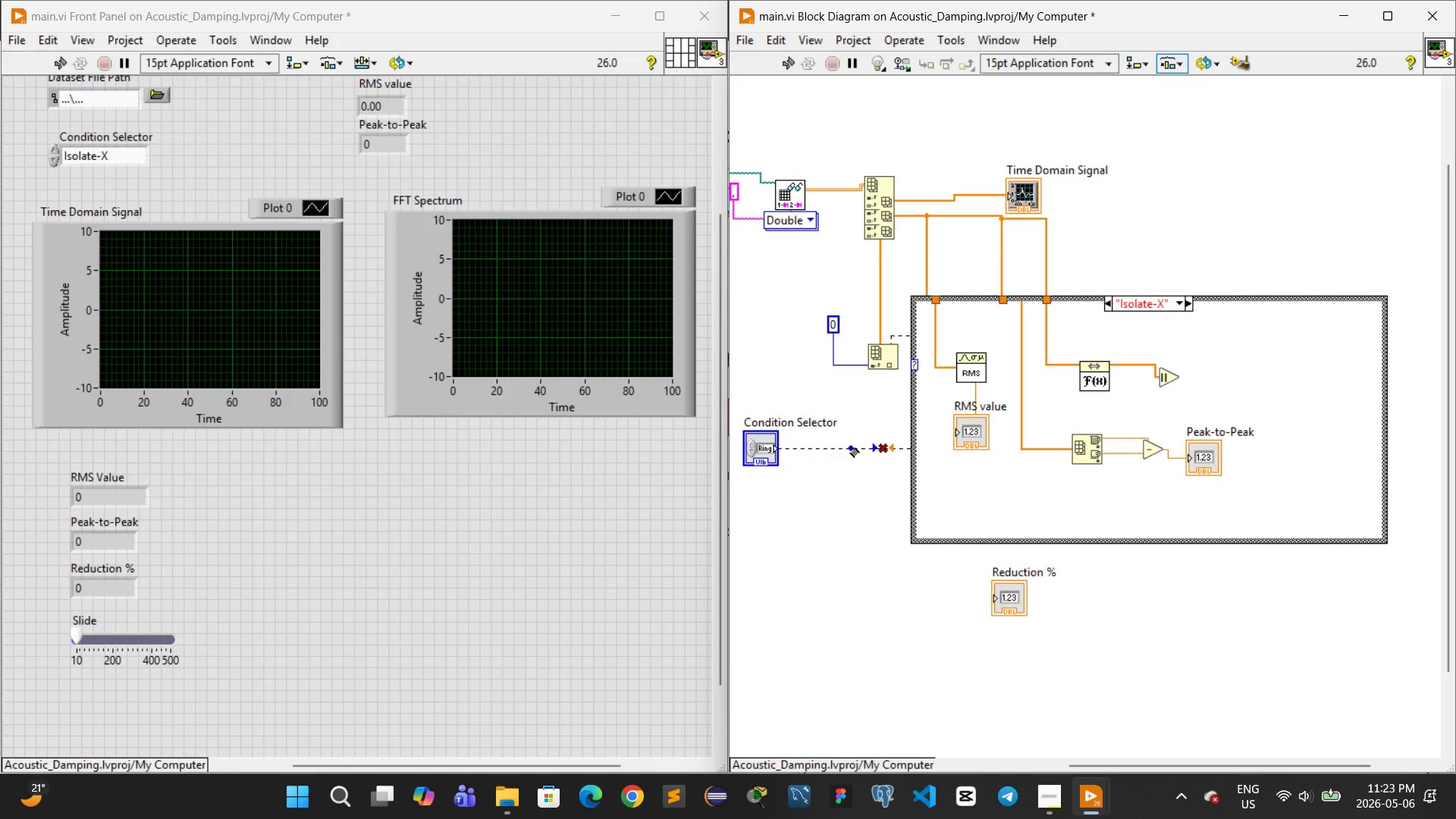 
left_click([850, 448])
 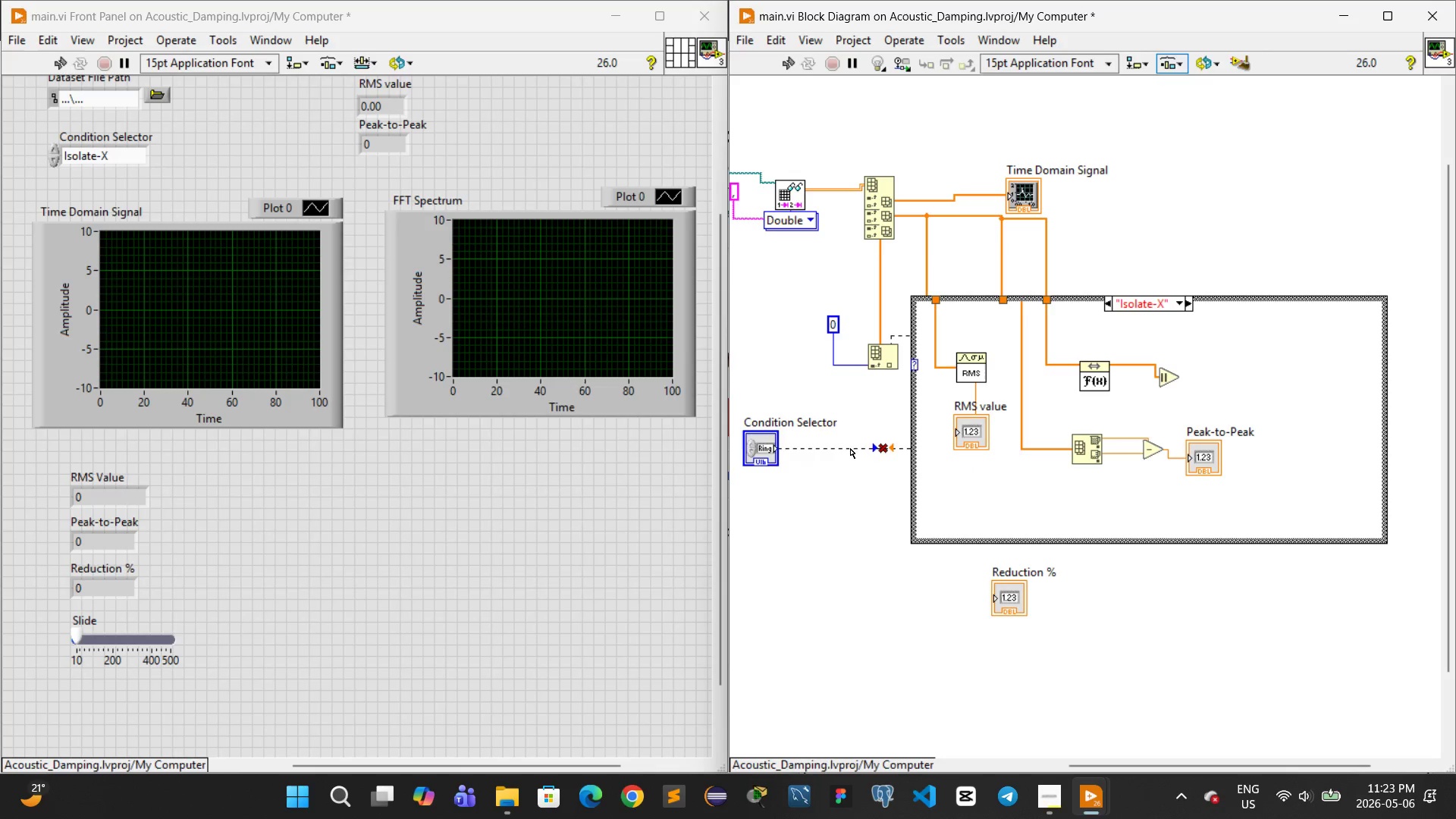 
key(Control+X)
 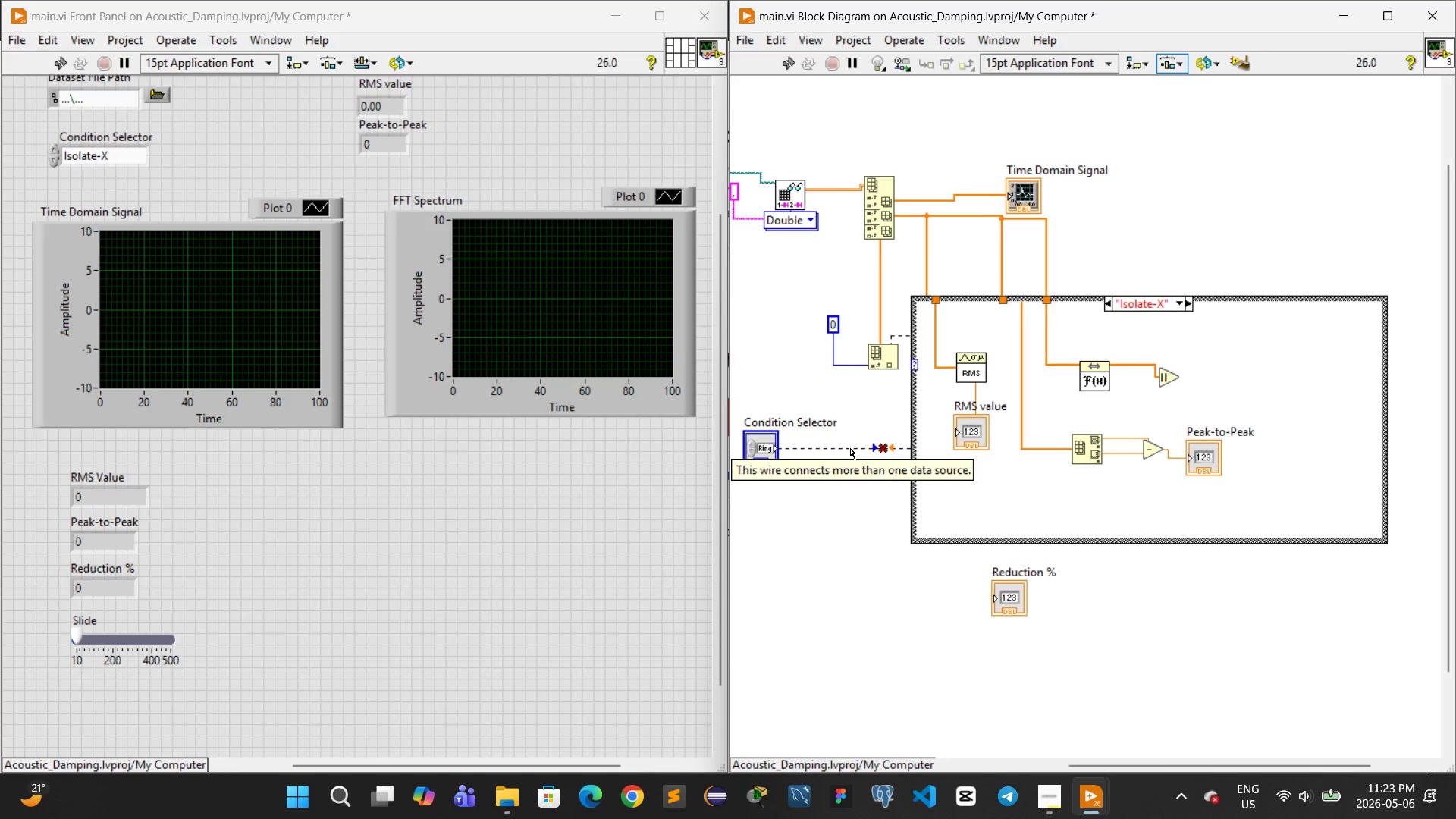 
key(Control+Z)
 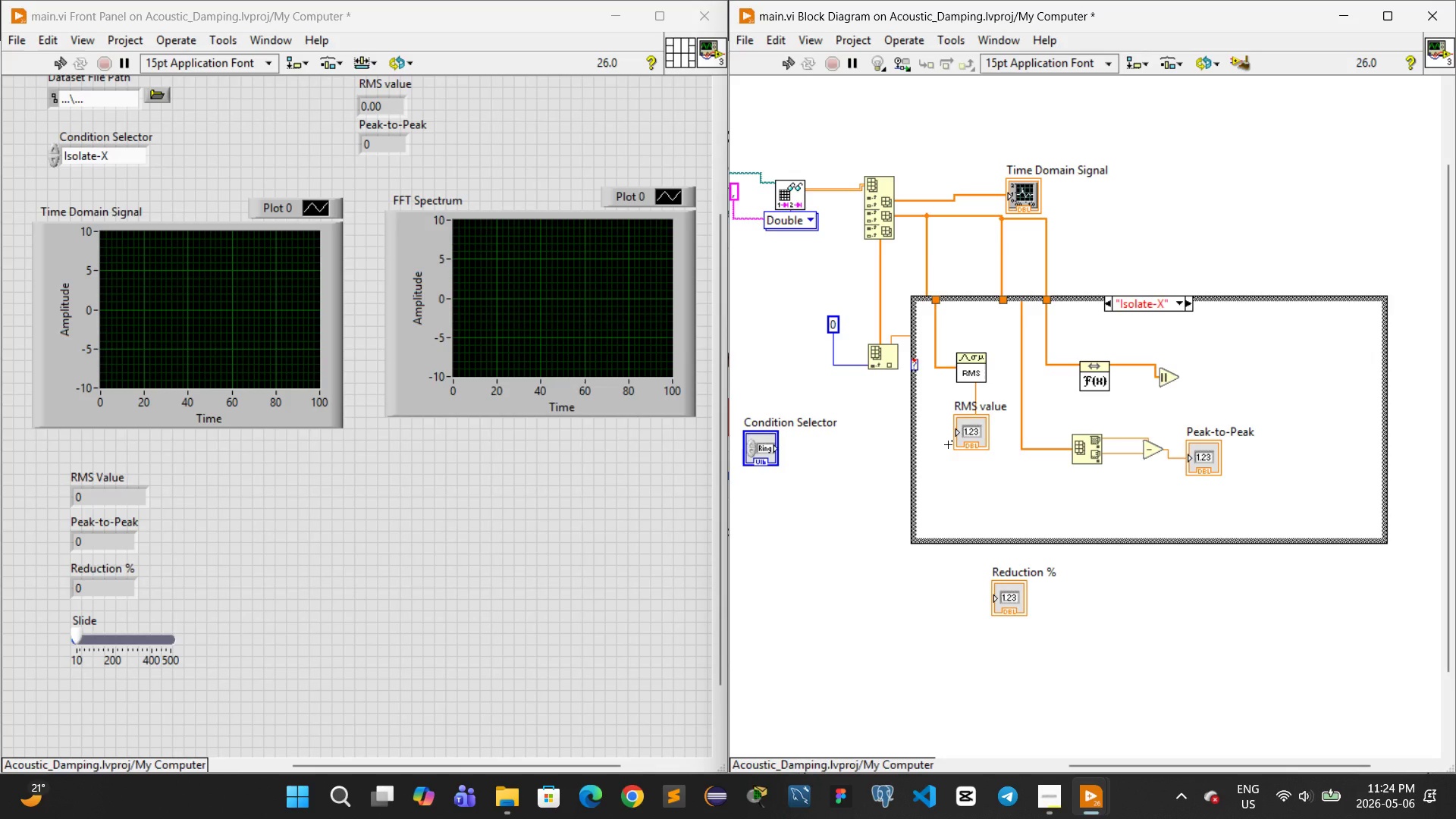 
wait(27.12)
 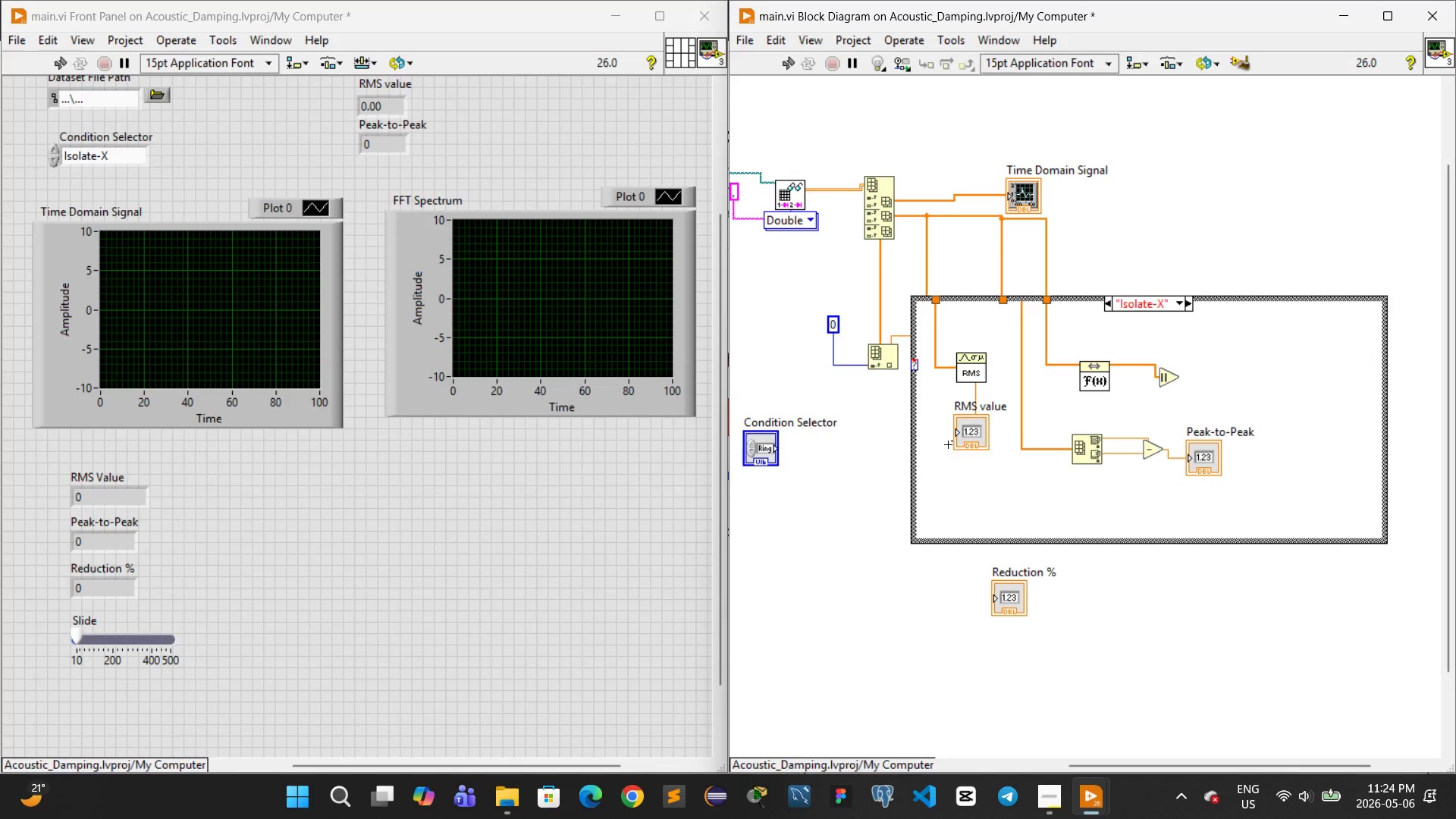 
left_click_drag(start_coordinate=[971, 564], to_coordinate=[1072, 624])
 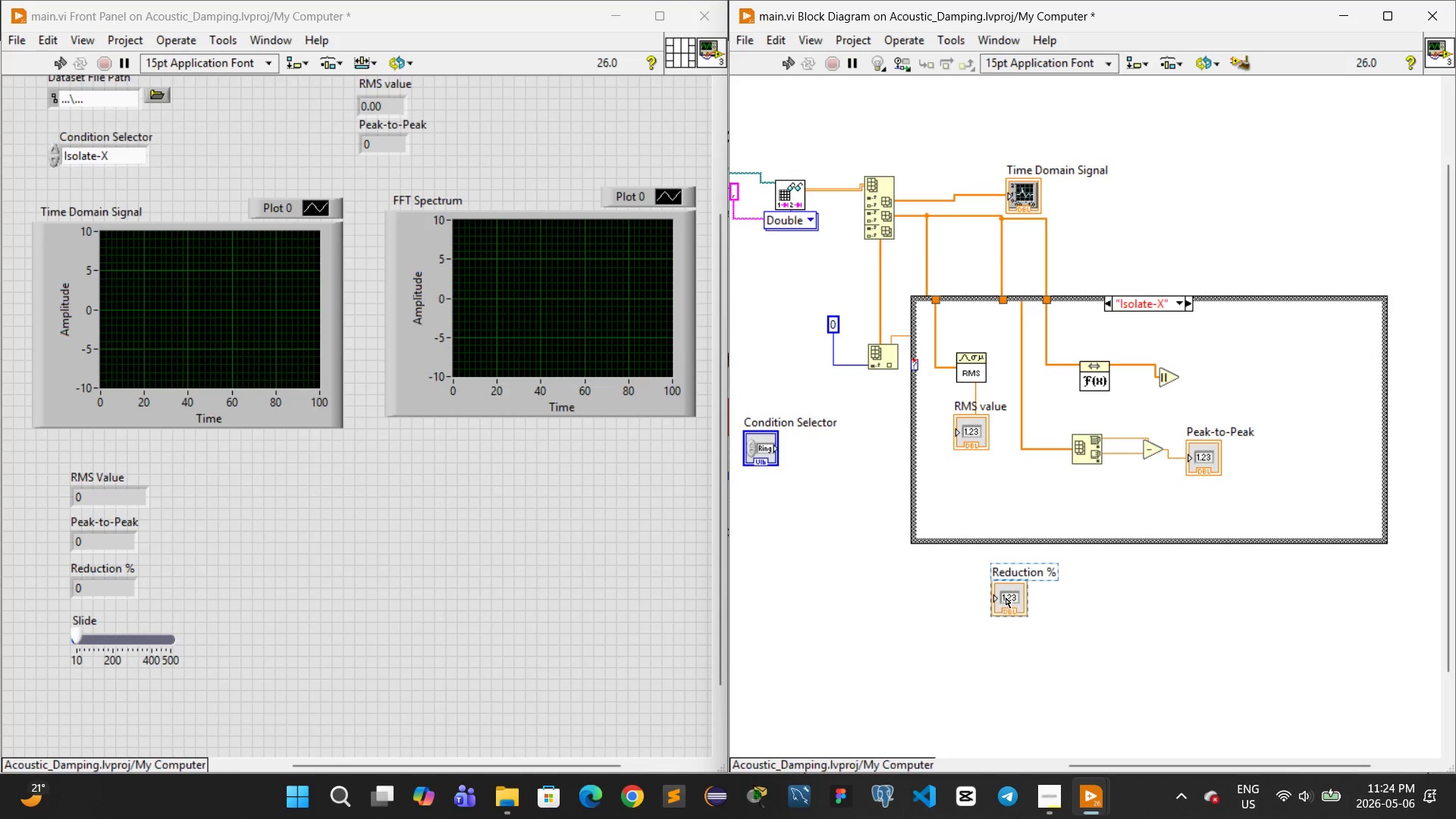 
left_click_drag(start_coordinate=[1006, 598], to_coordinate=[855, 599])
 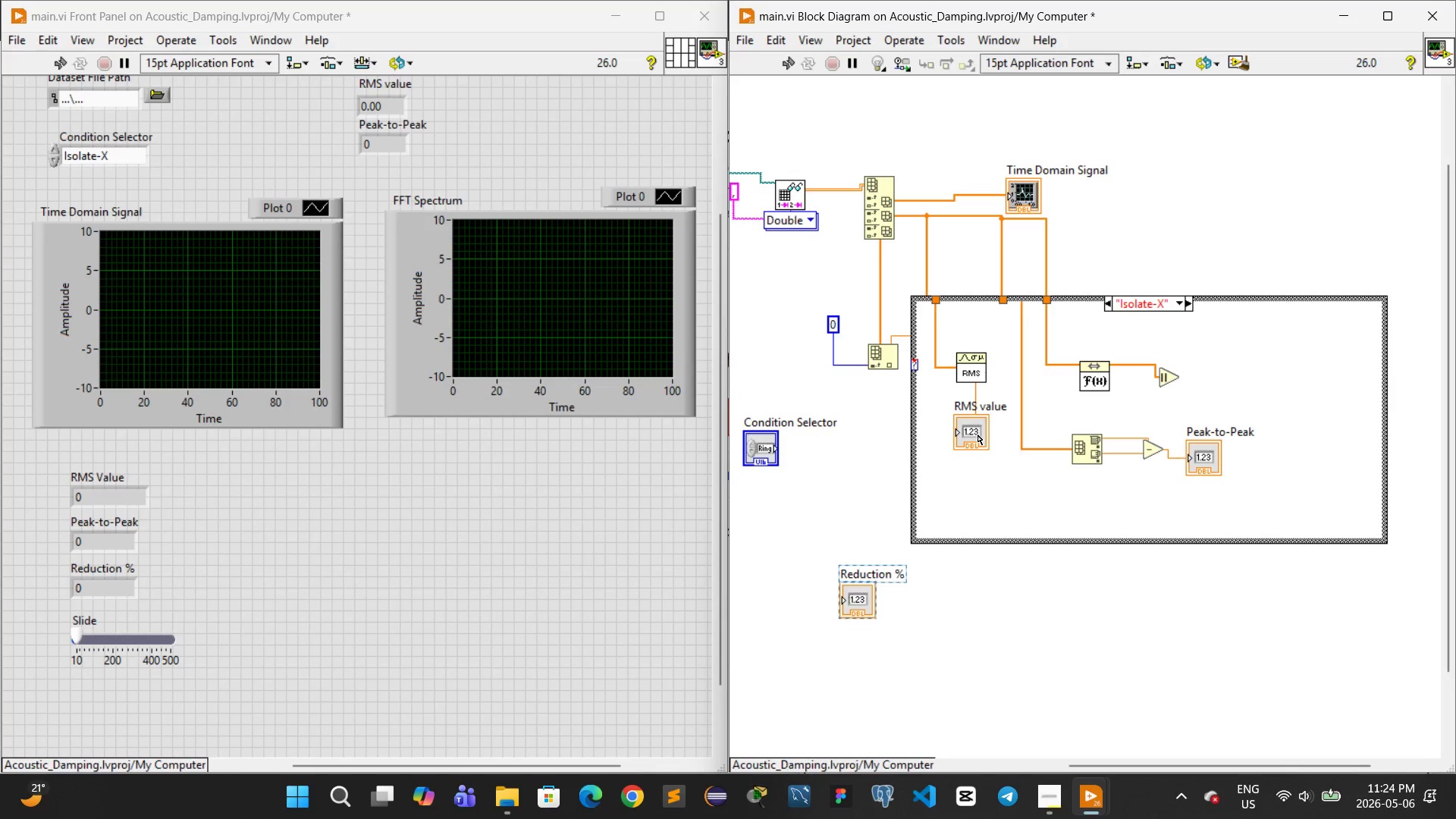 
wait(9.33)
 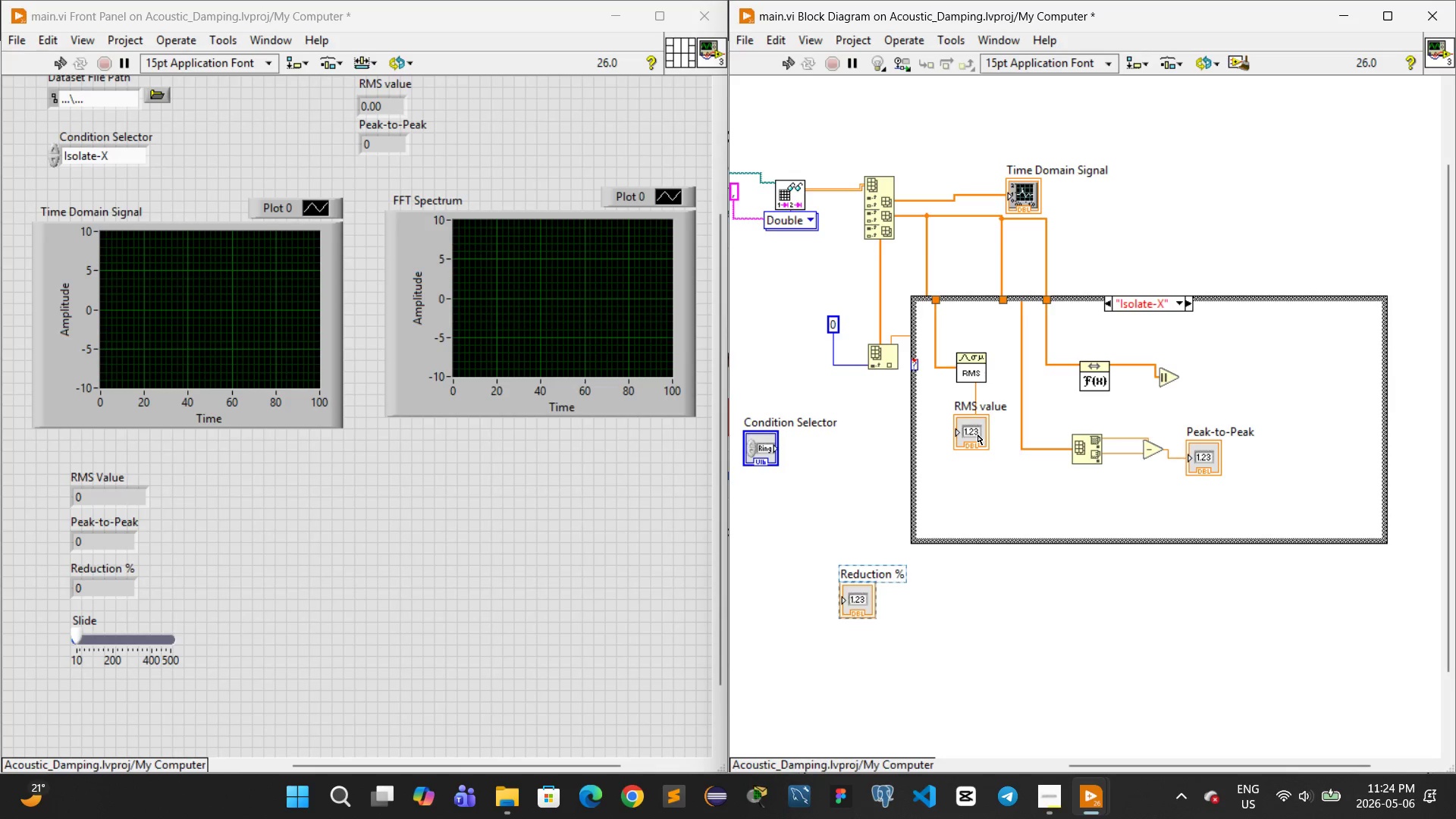 
left_click([970, 425])
 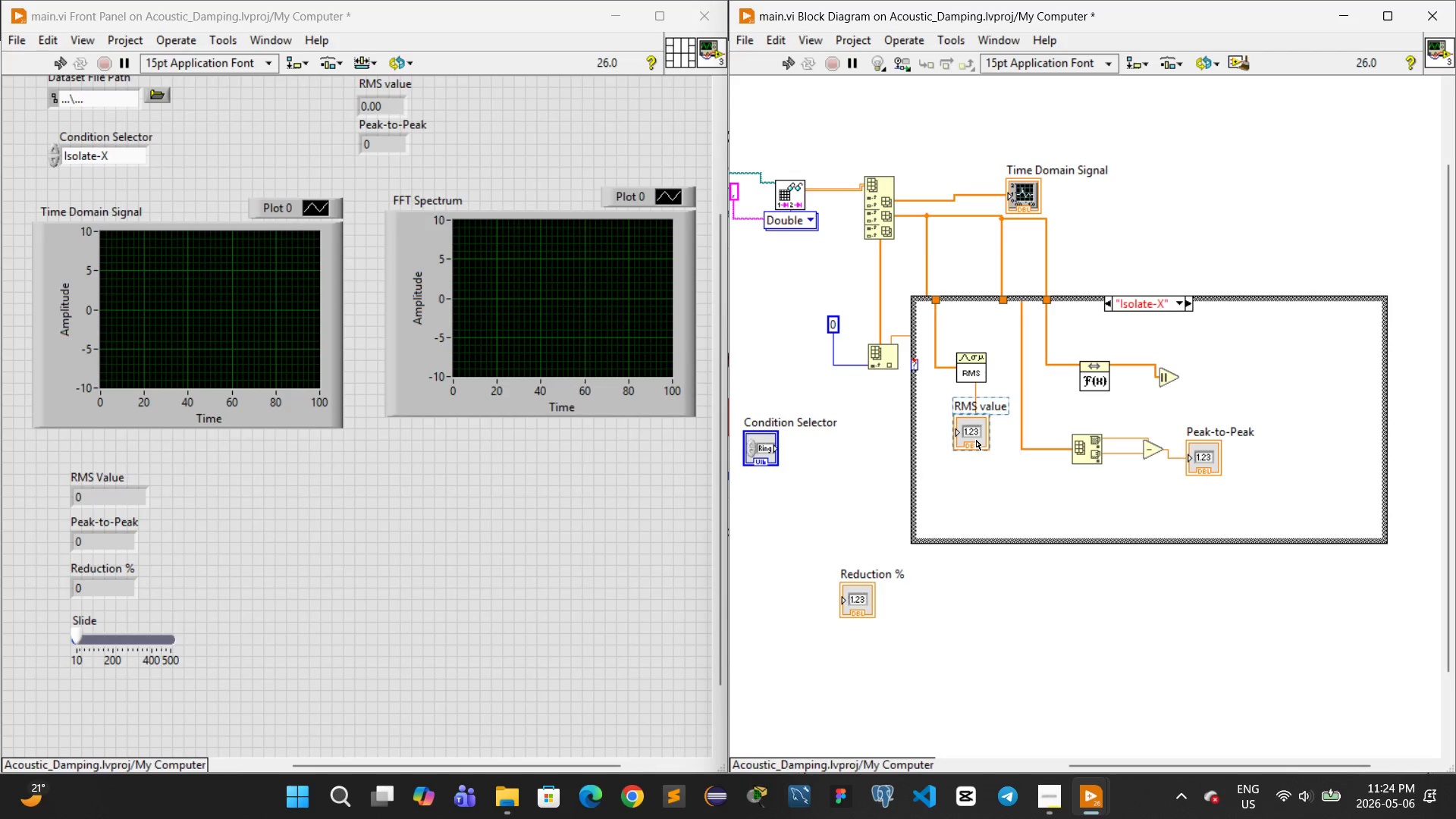 
left_click([976, 448])
 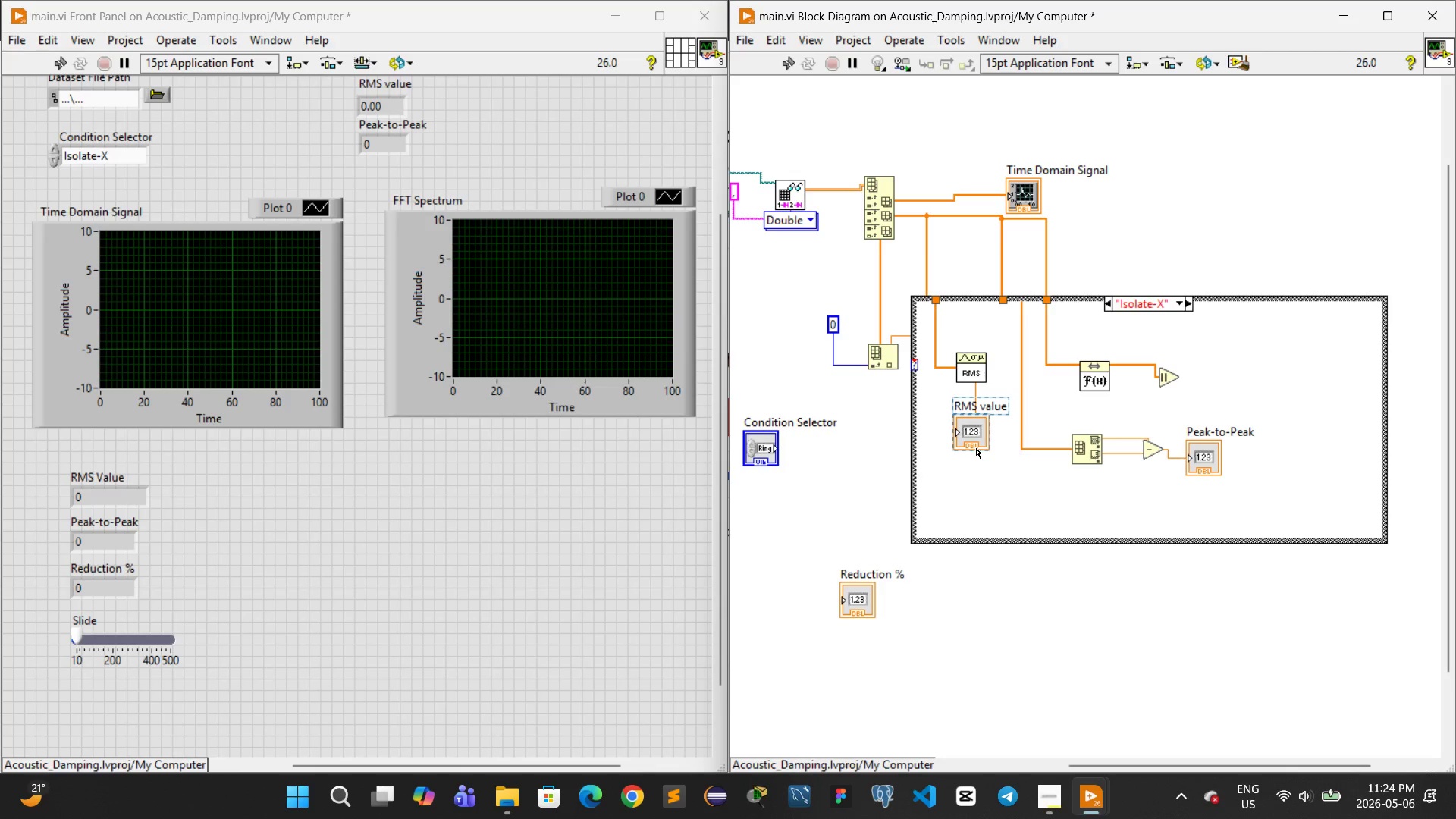 
left_click([976, 491])
 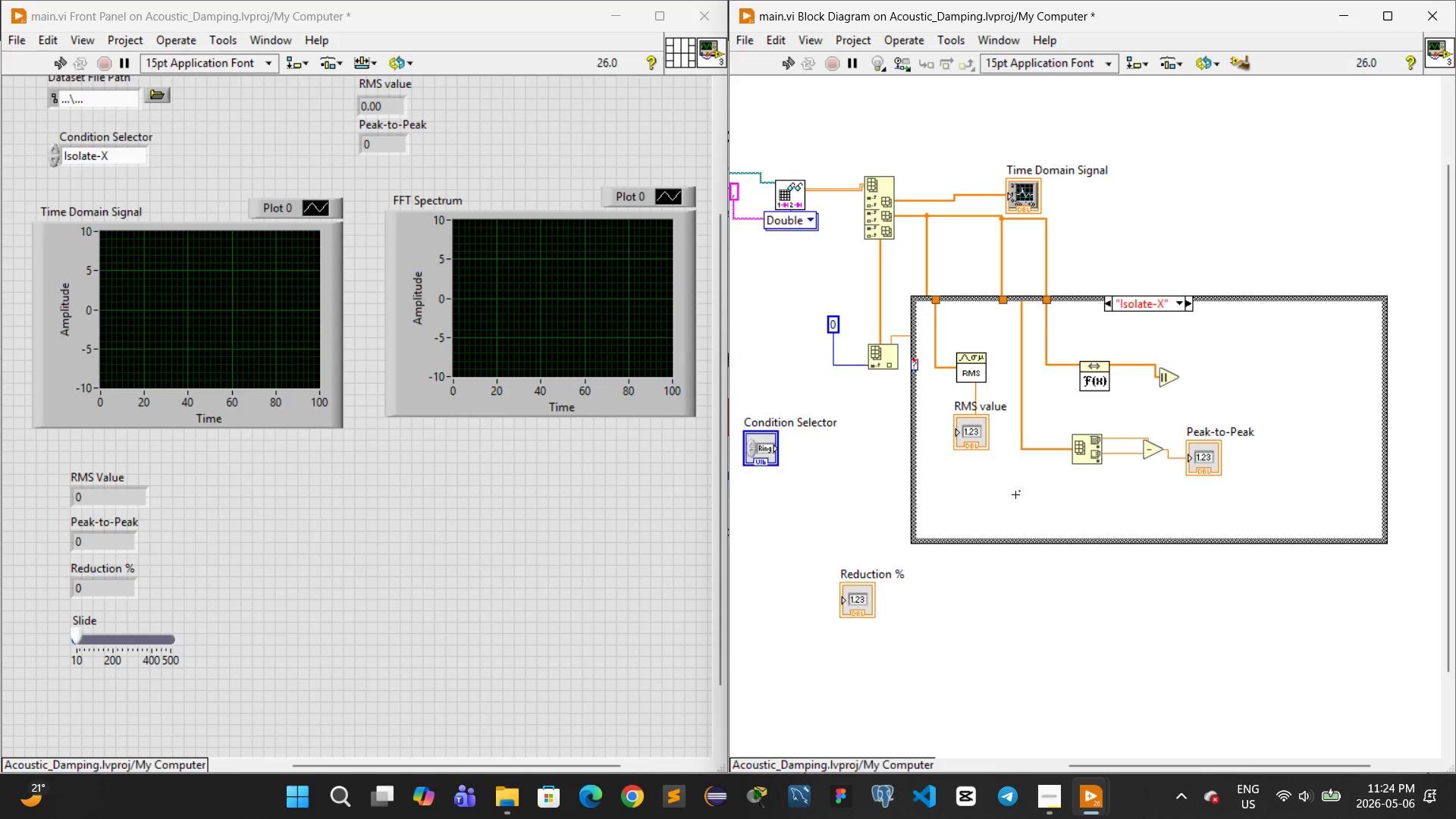 
wait(15.84)
 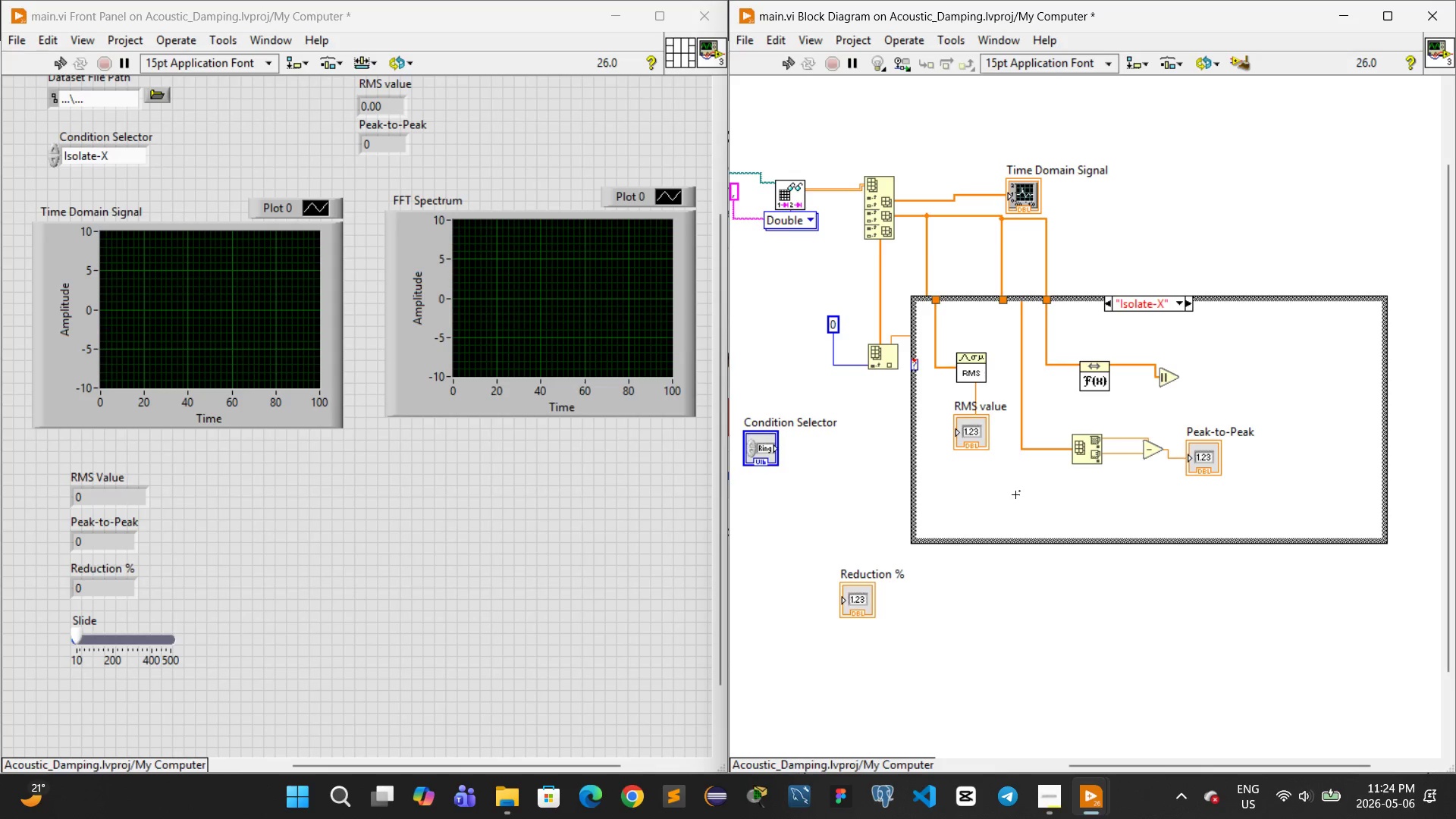 
mouse_move([991, 541])
 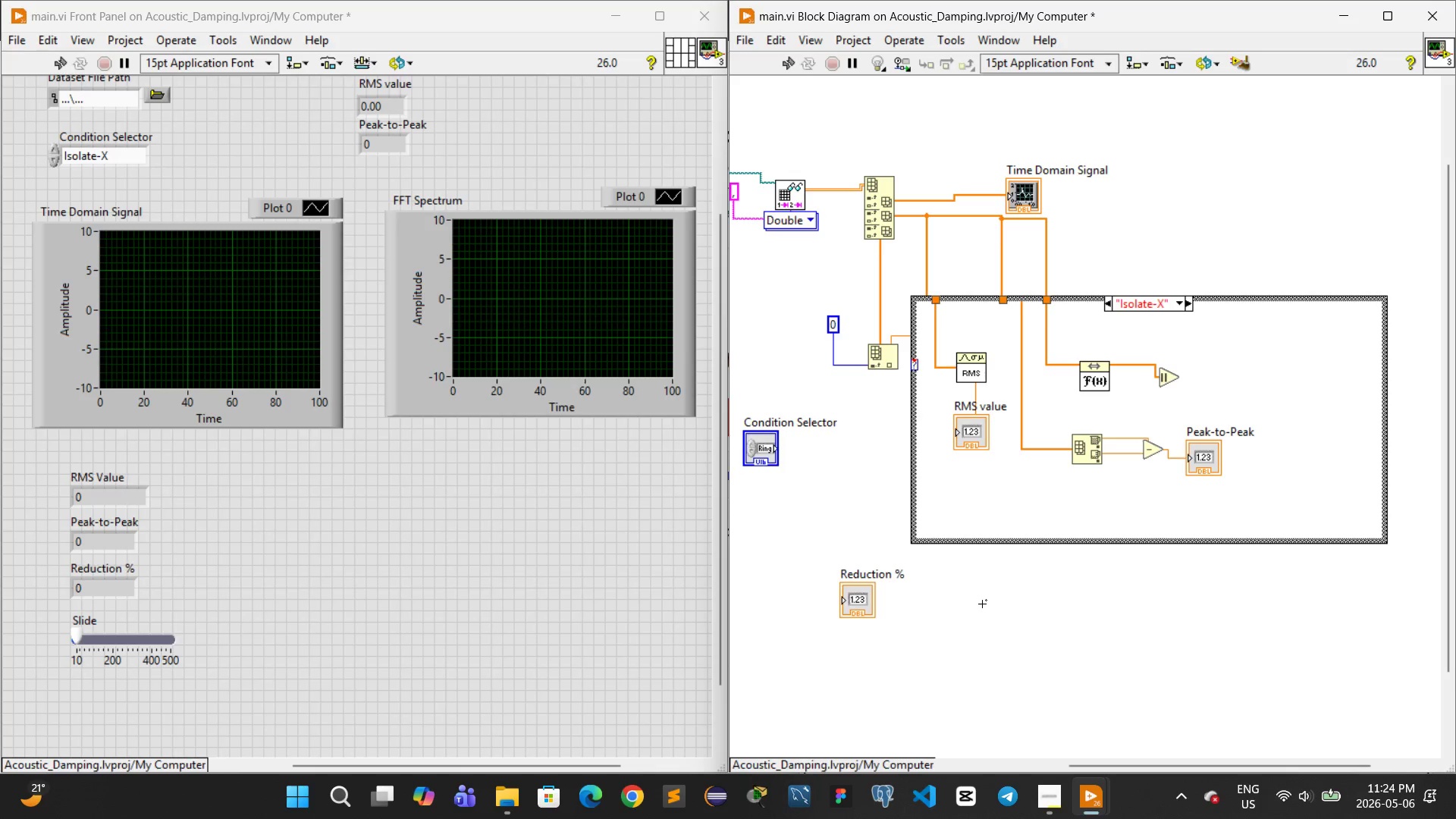 
wait(9.47)
 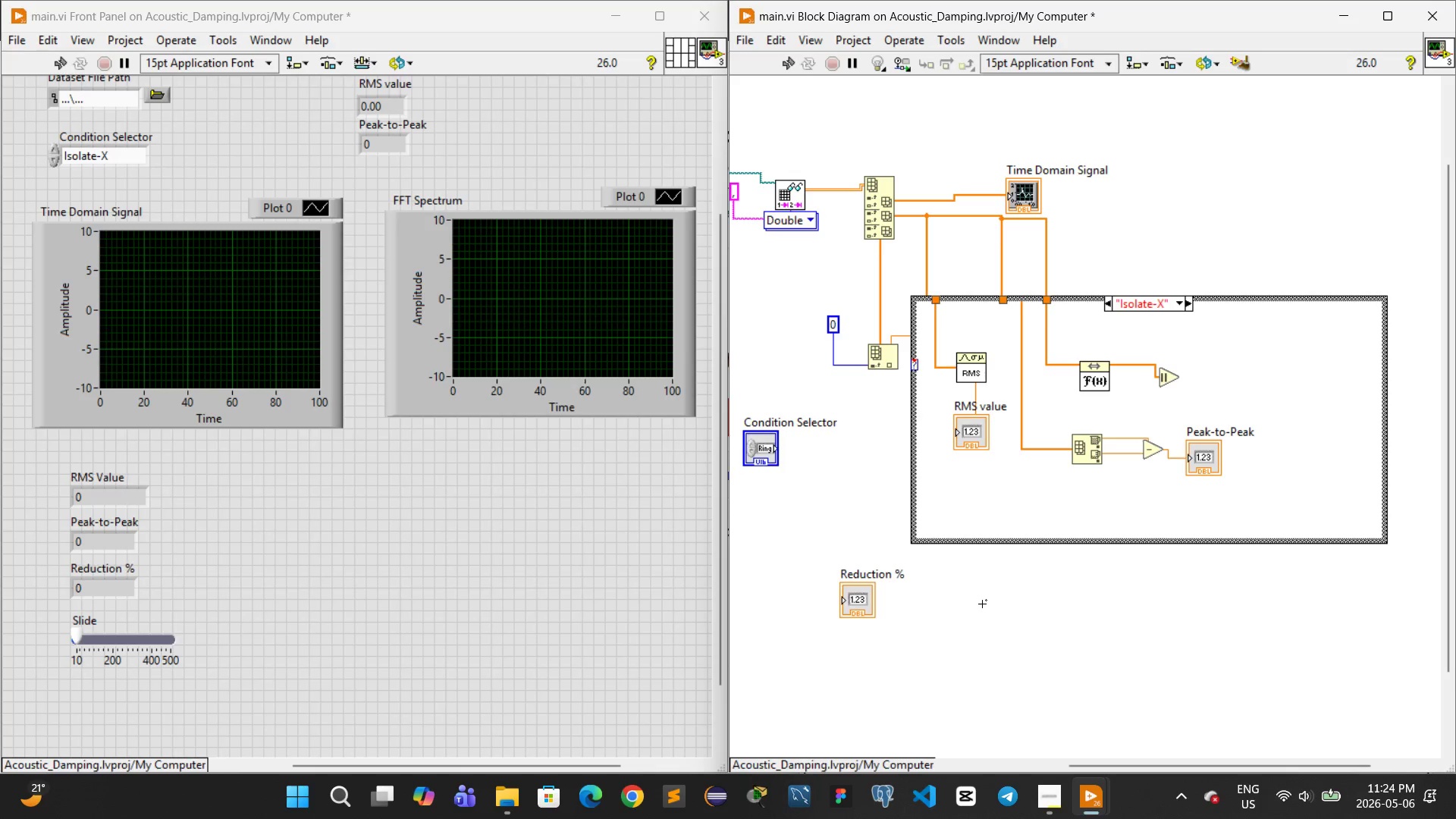 
left_click([1111, 305])
 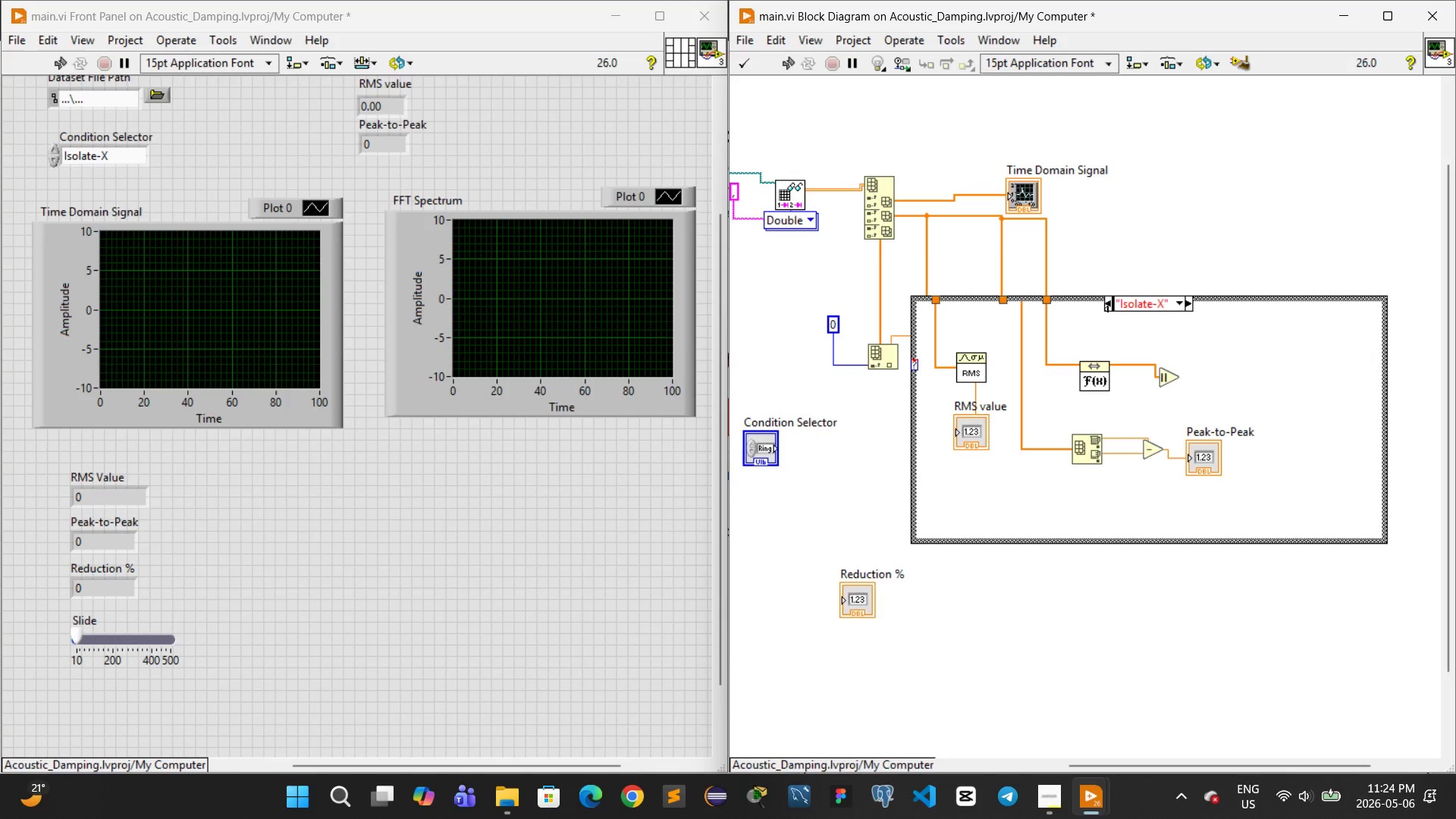 
left_click([1103, 309])
 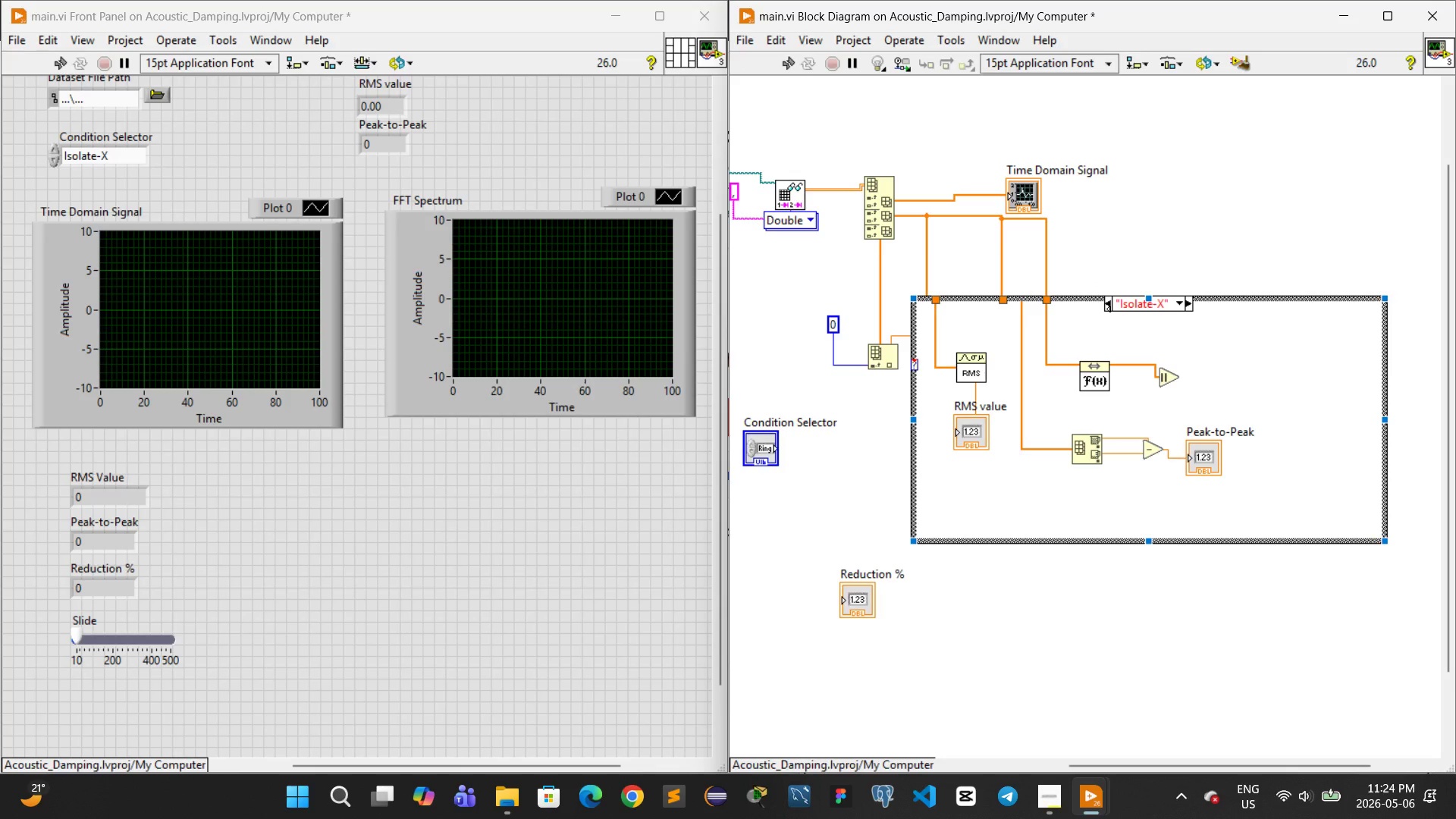 
left_click([1106, 309])
 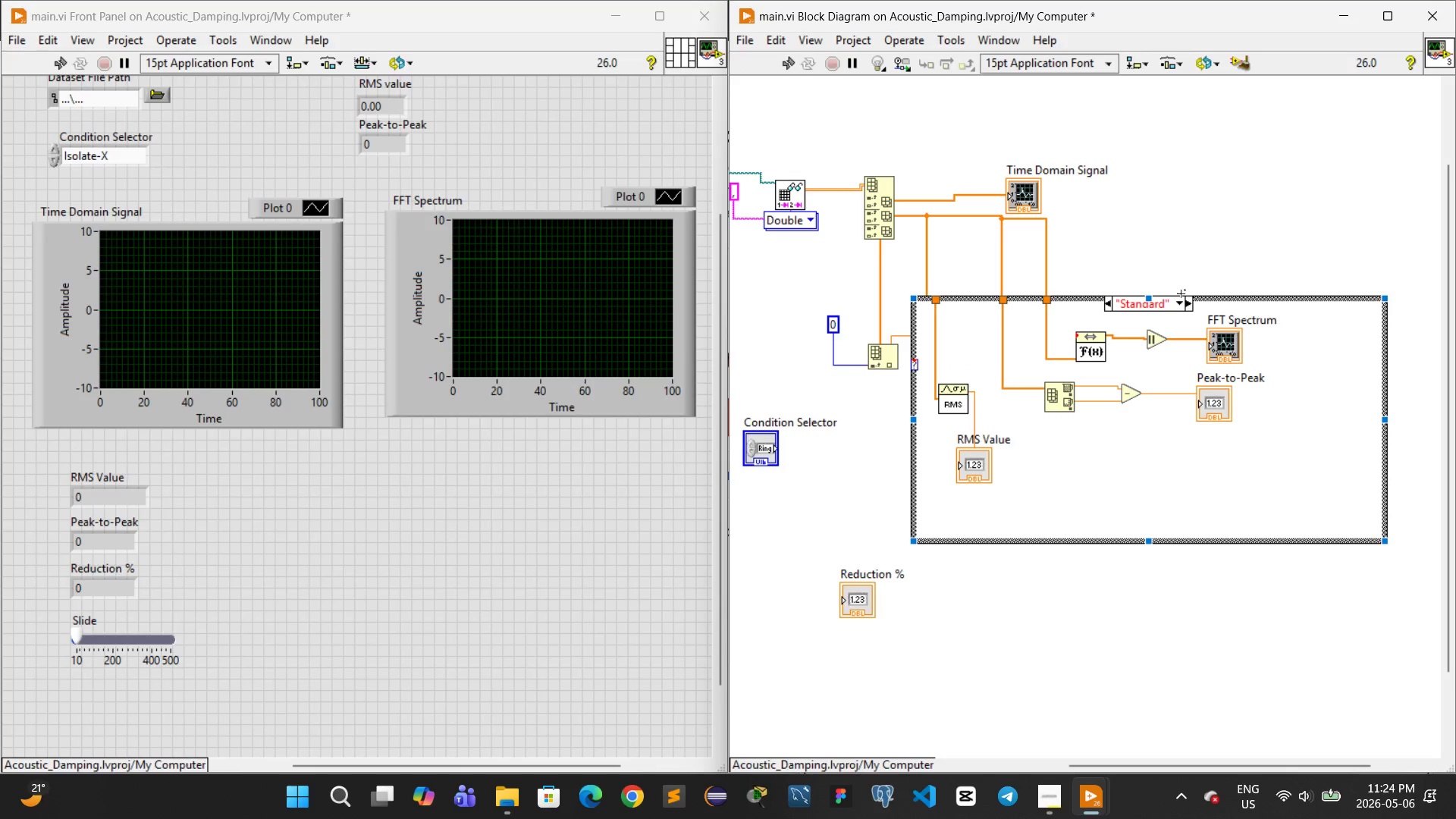 
left_click([1194, 303])
 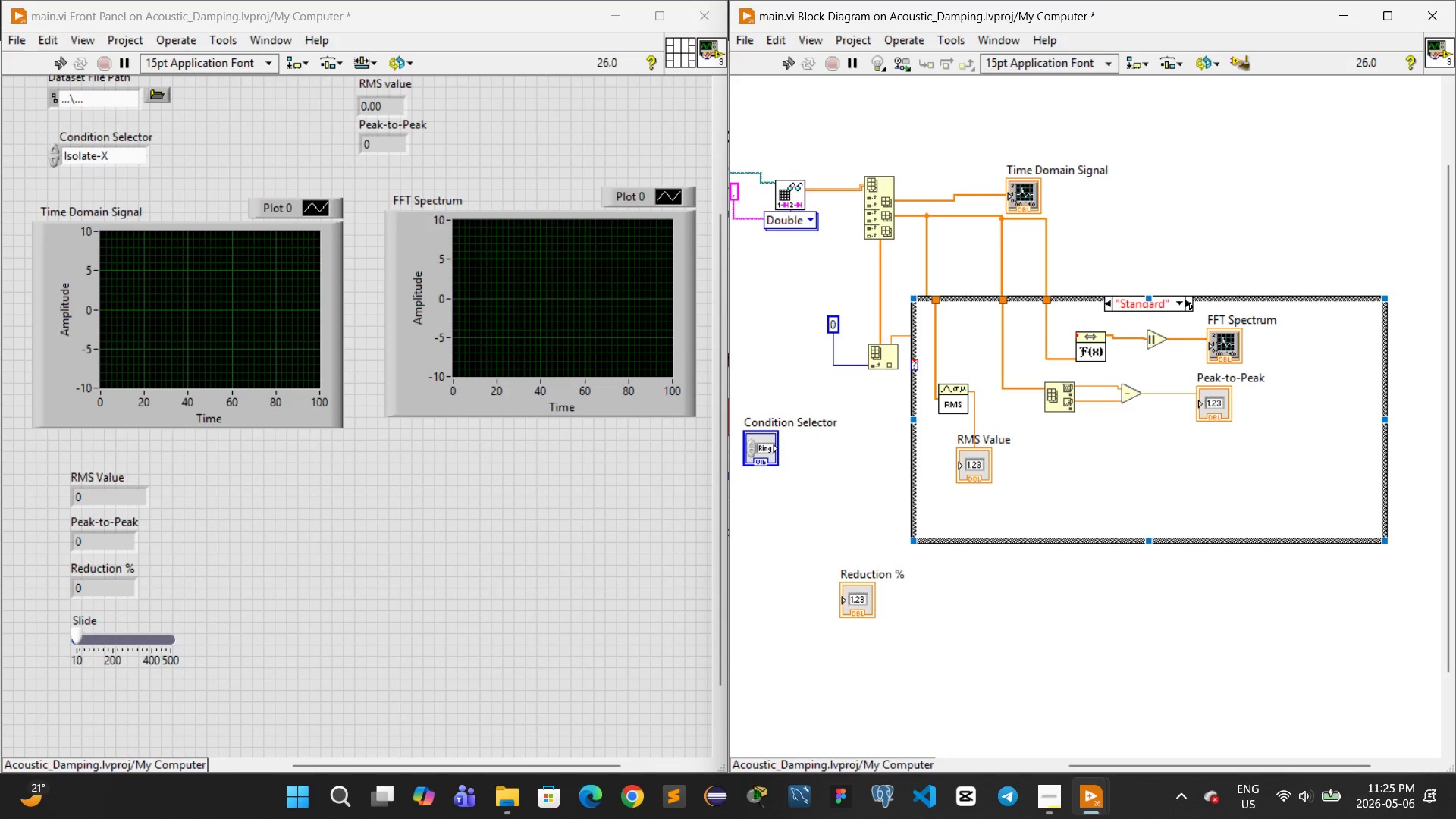 
left_click([1191, 306])
 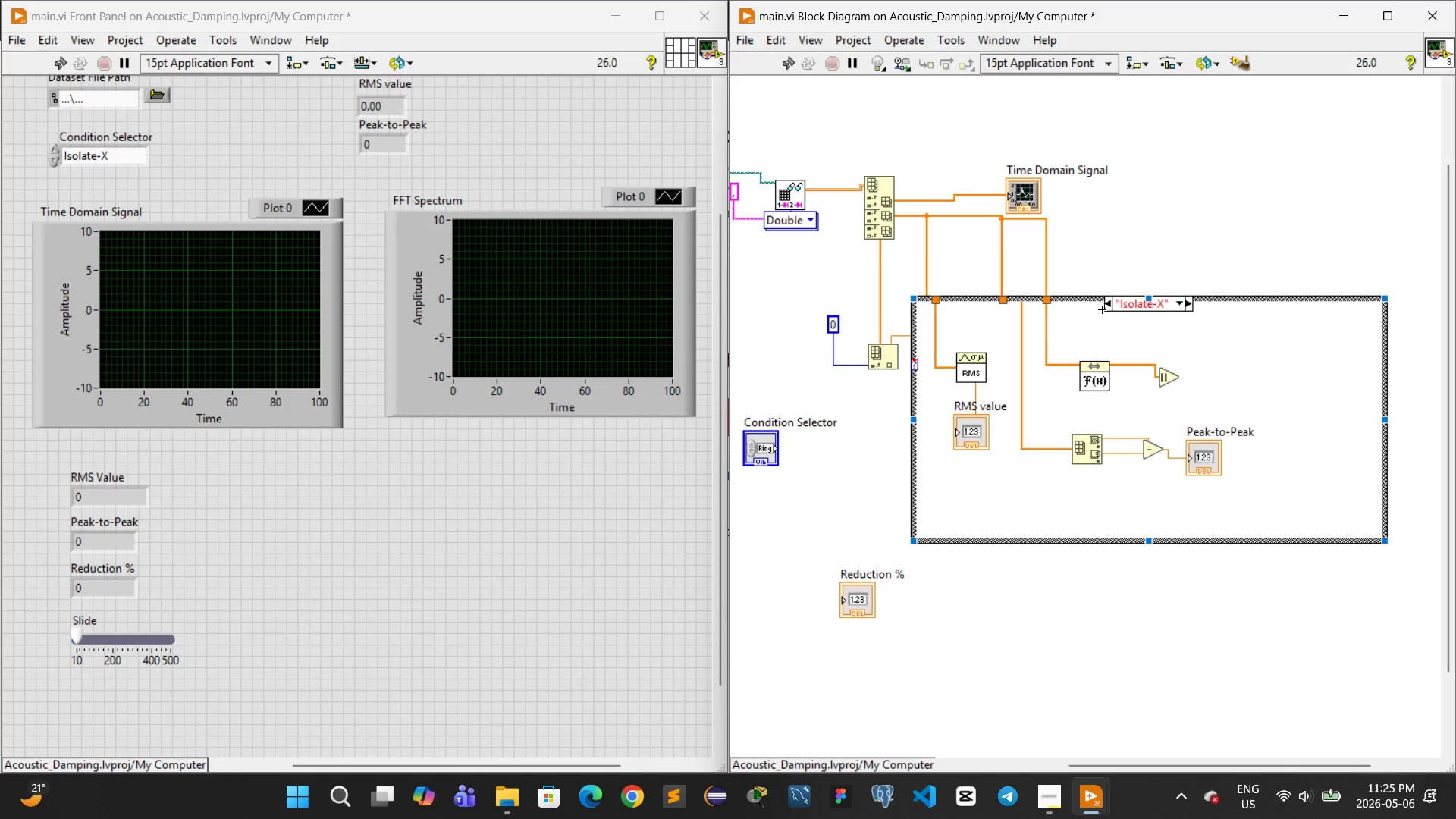 
left_click([1107, 298])
 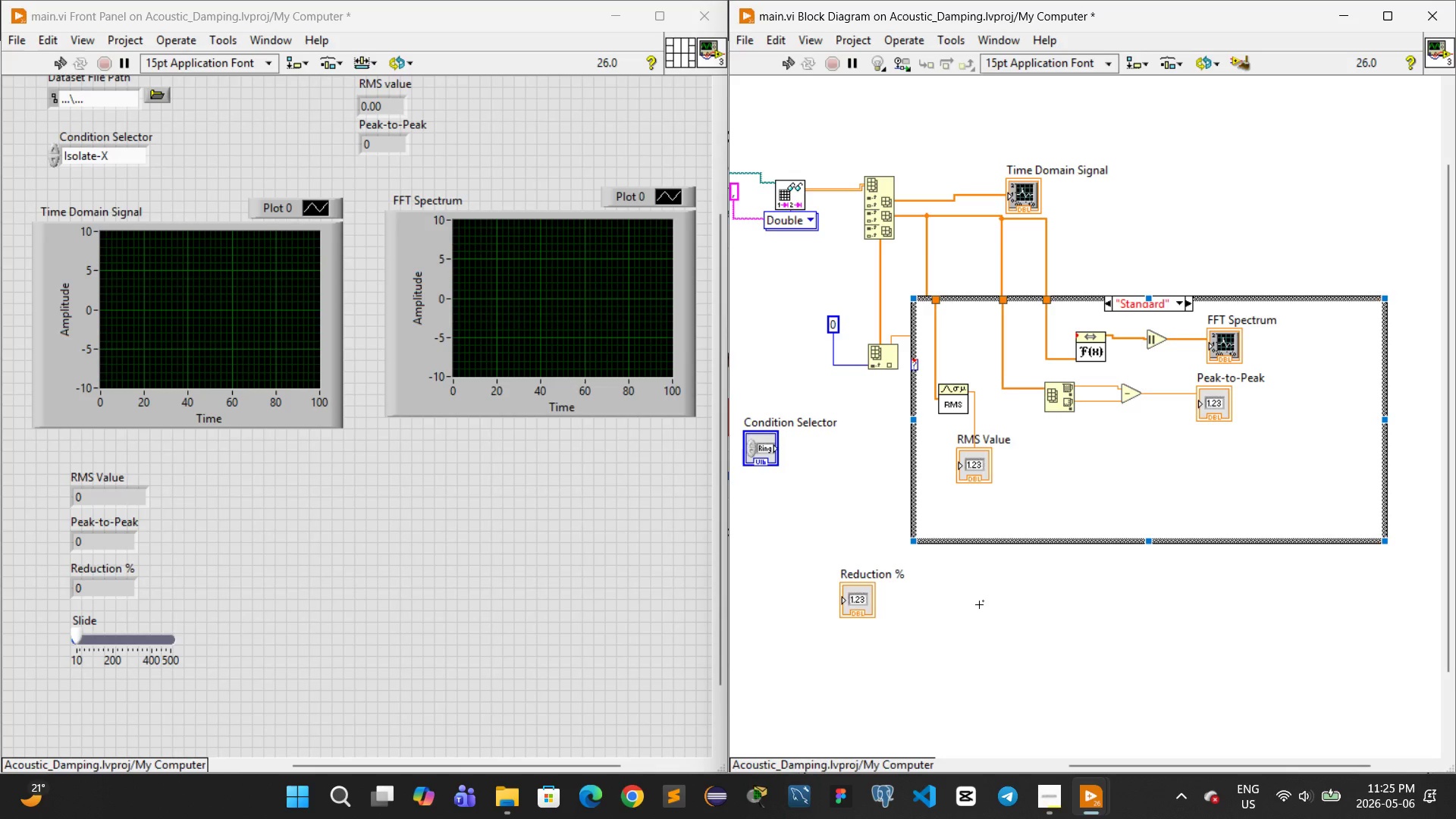 
right_click([979, 599])
 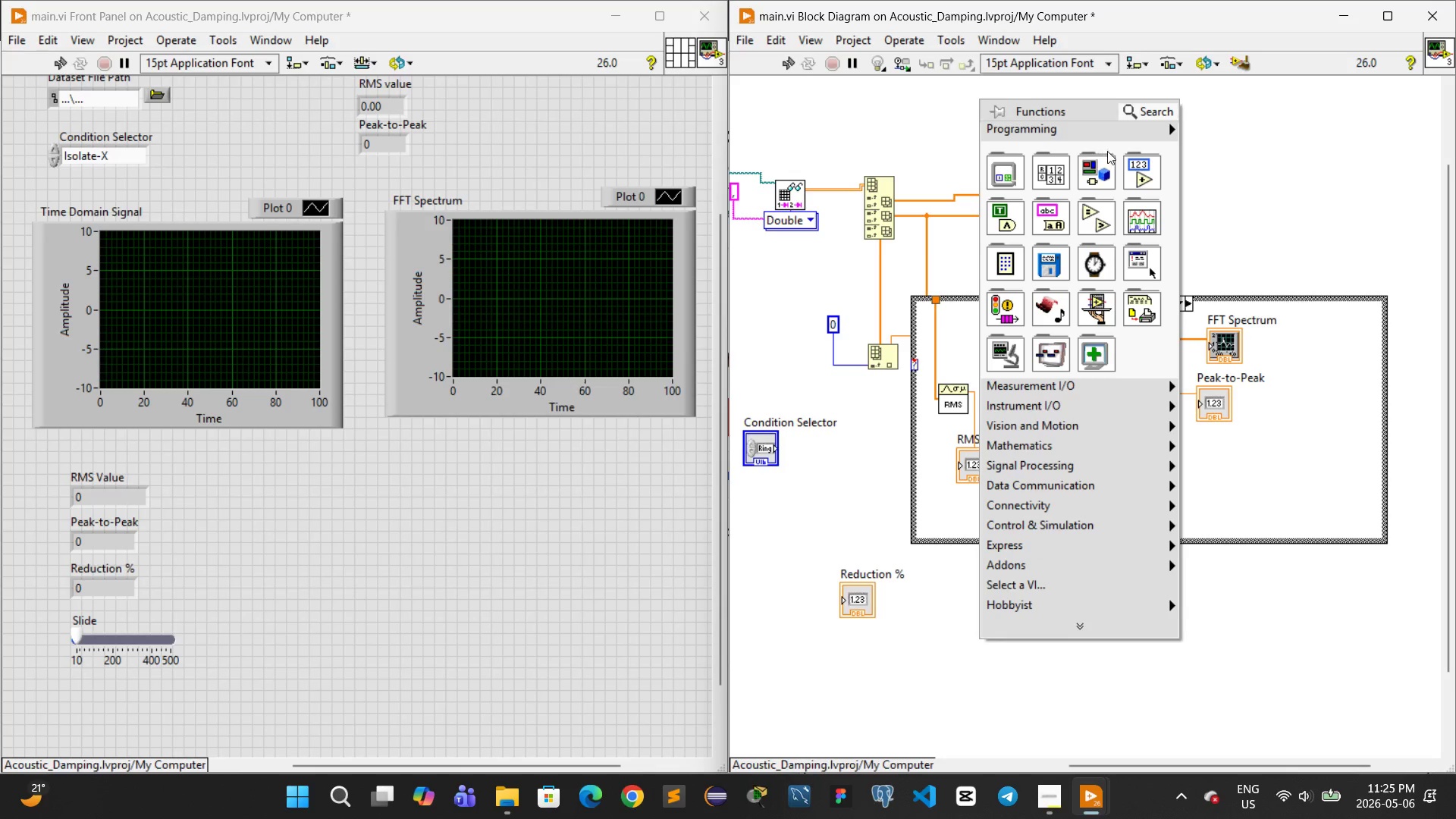 
left_click([1139, 174])
 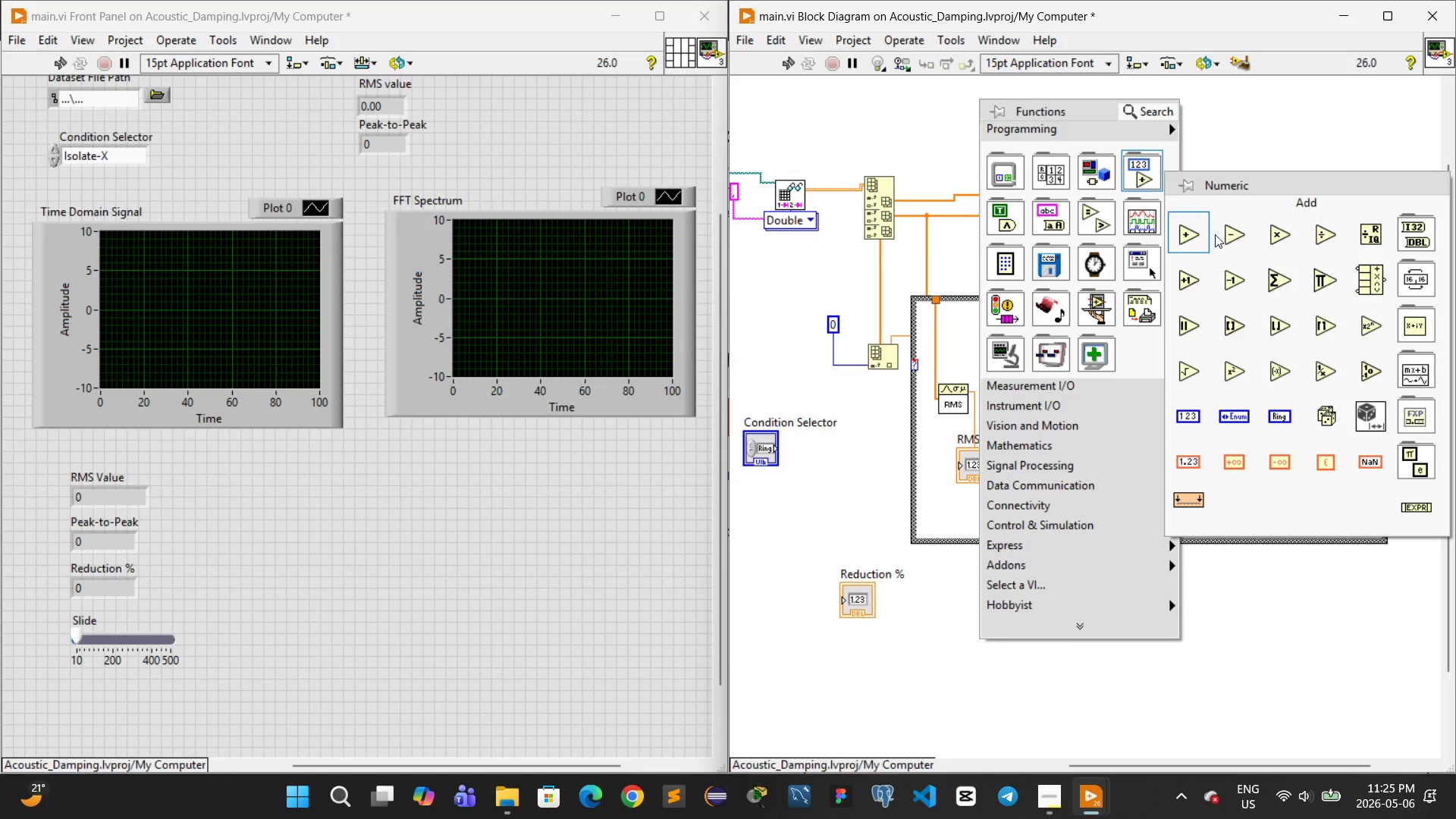 
left_click([1223, 231])
 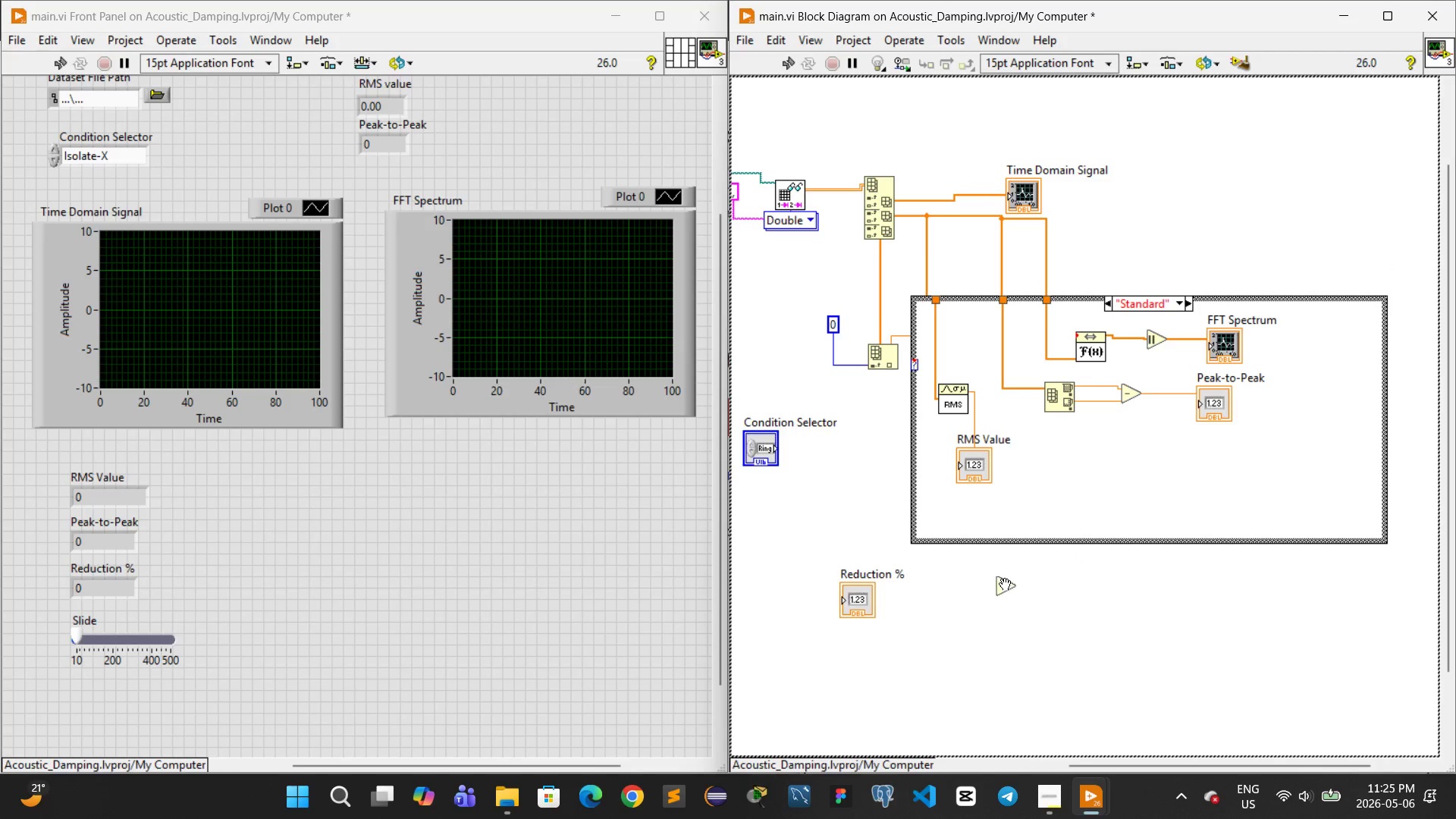 
left_click([1003, 597])
 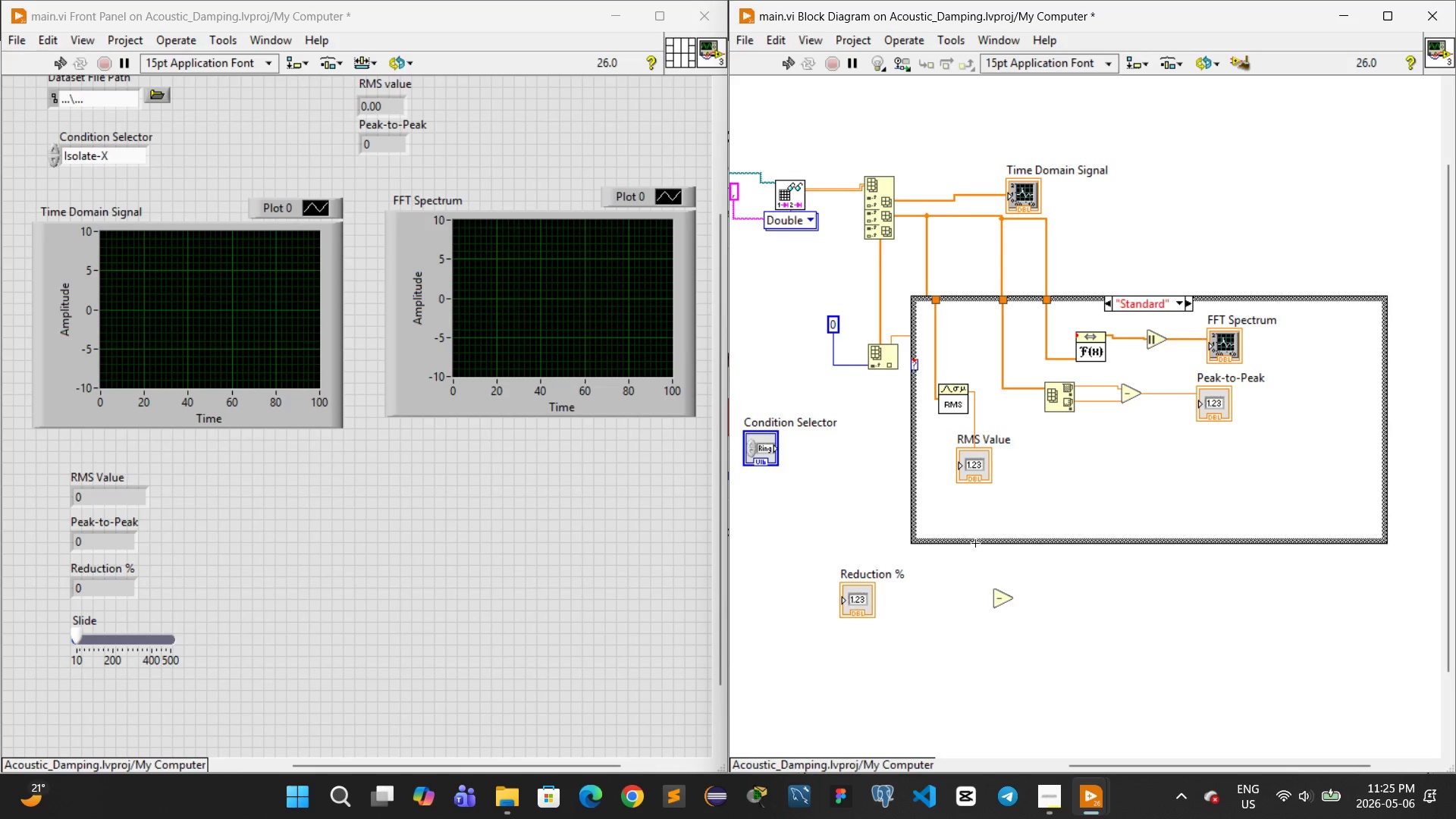 
left_click([975, 541])
 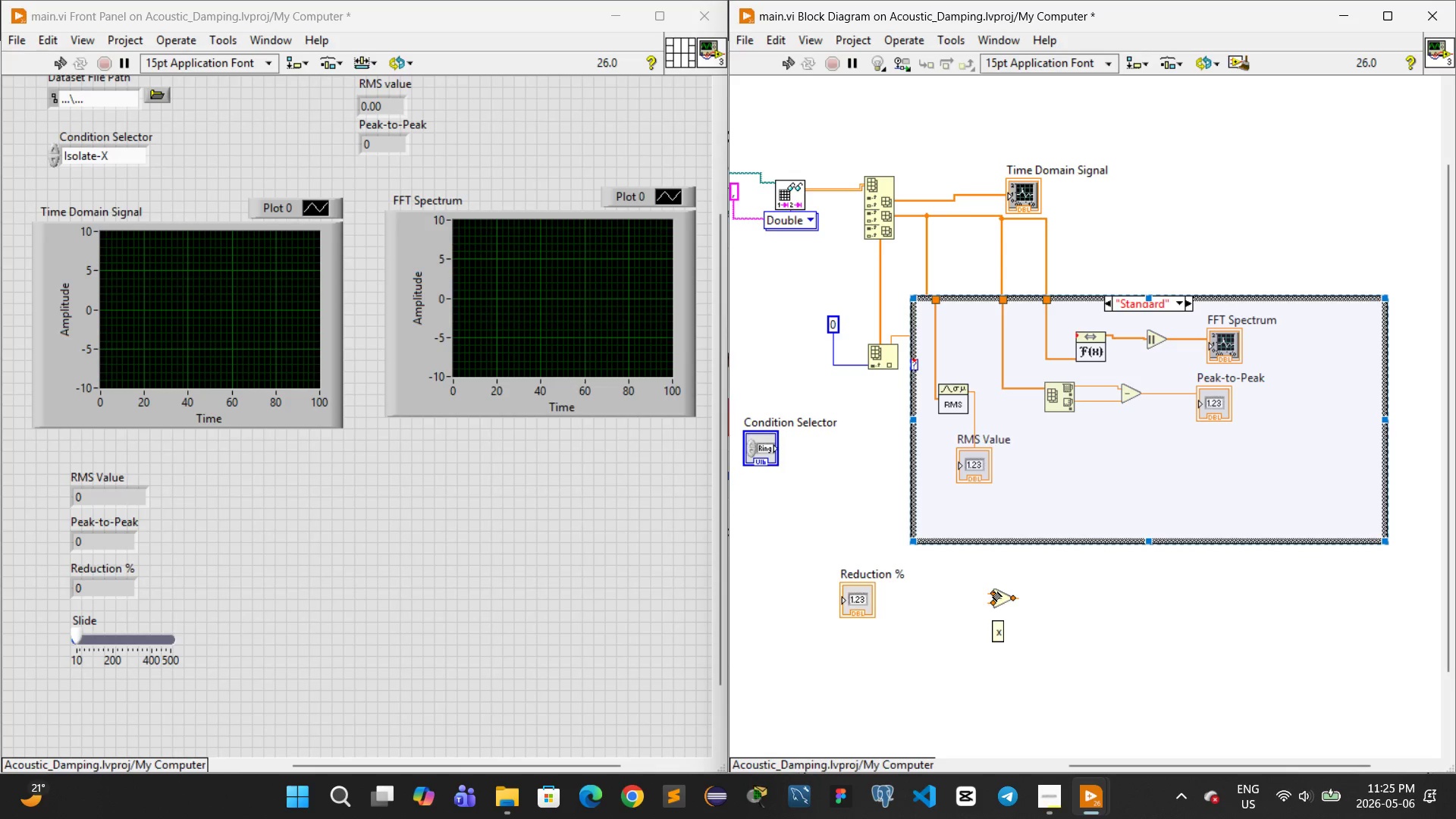 
left_click_drag(start_coordinate=[992, 589], to_coordinate=[981, 536])
 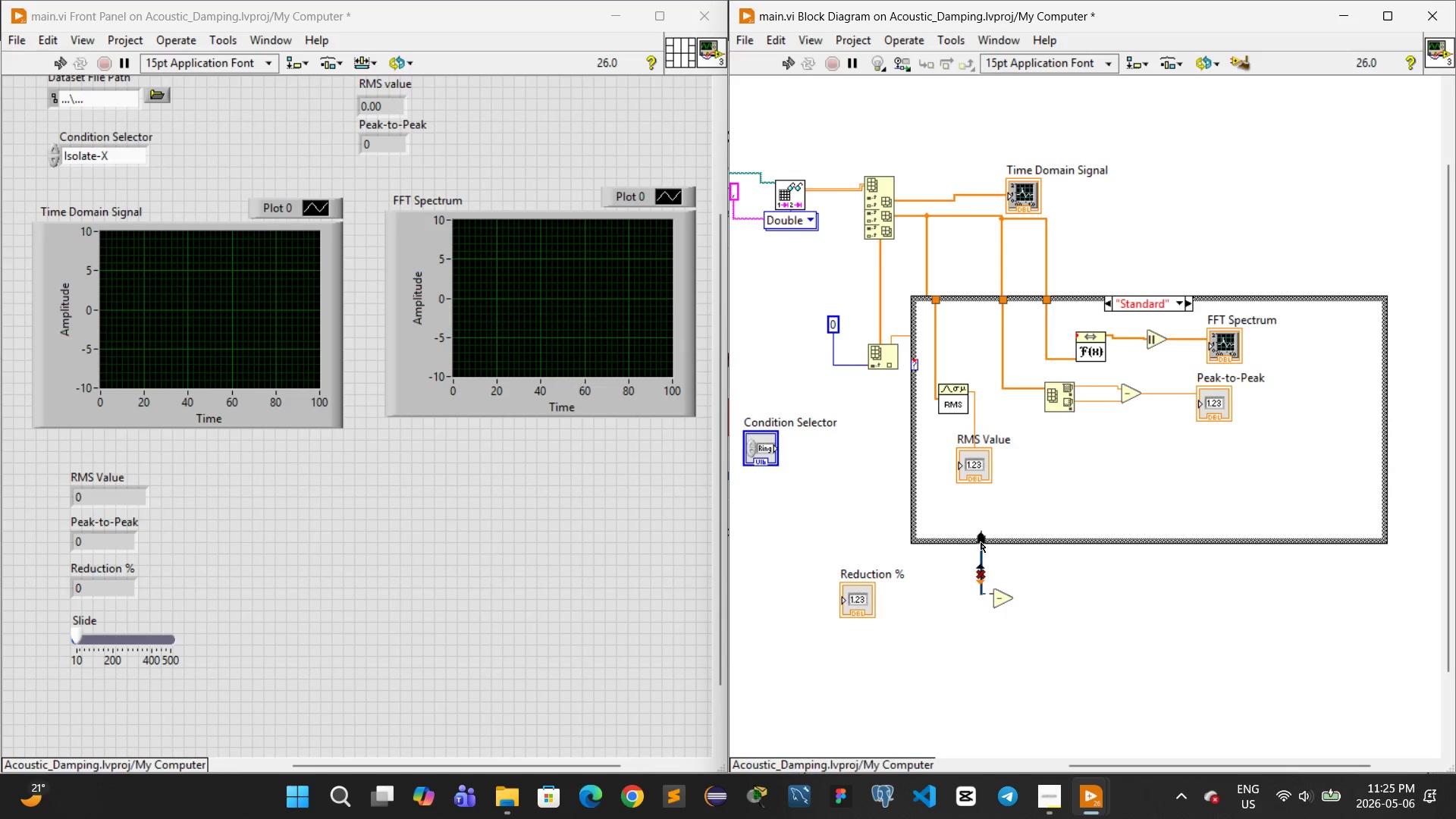 
left_click_drag(start_coordinate=[981, 541], to_coordinate=[993, 577])
 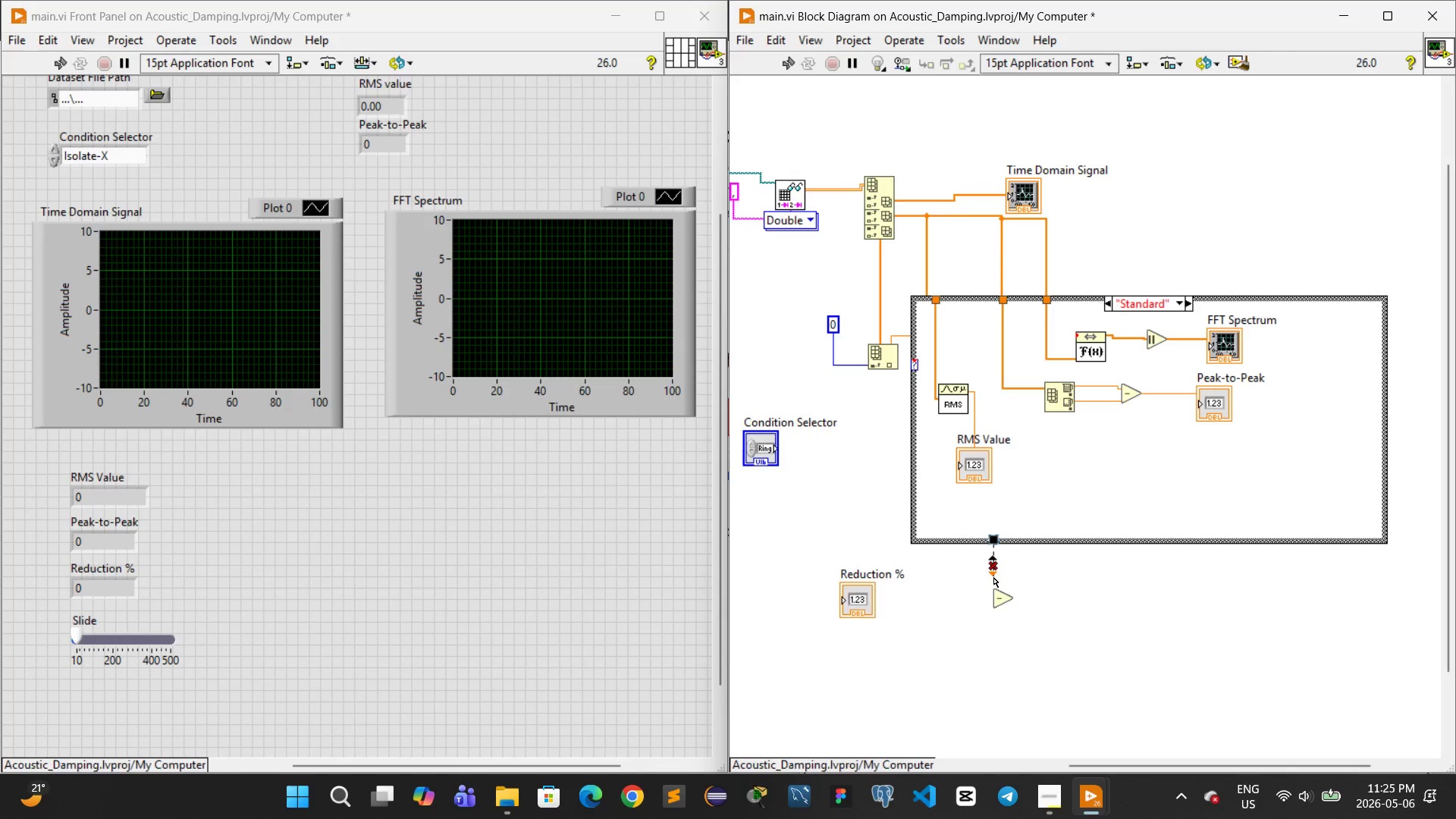 
key(Control+Z)
 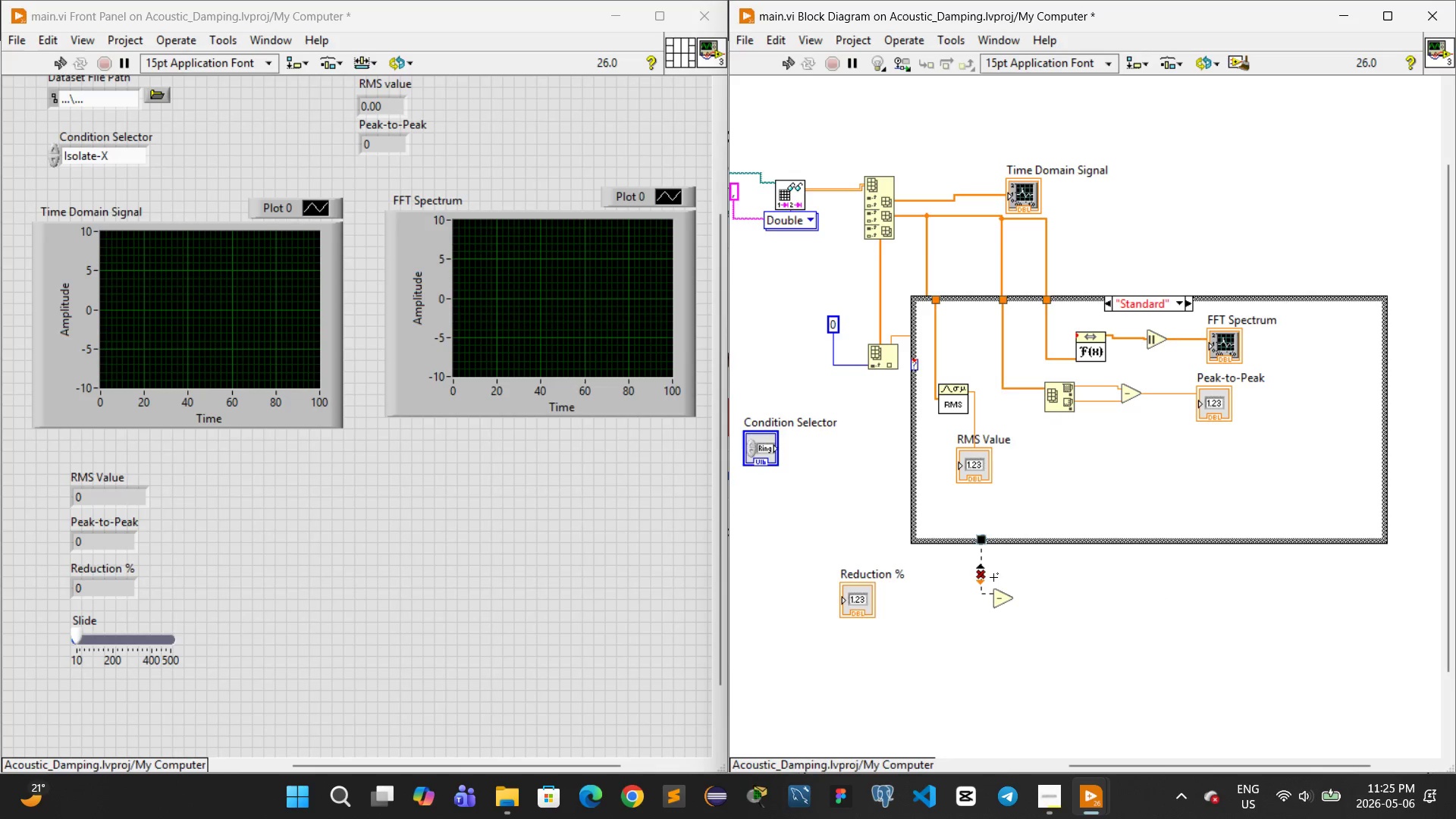 
key(Control+Z)
 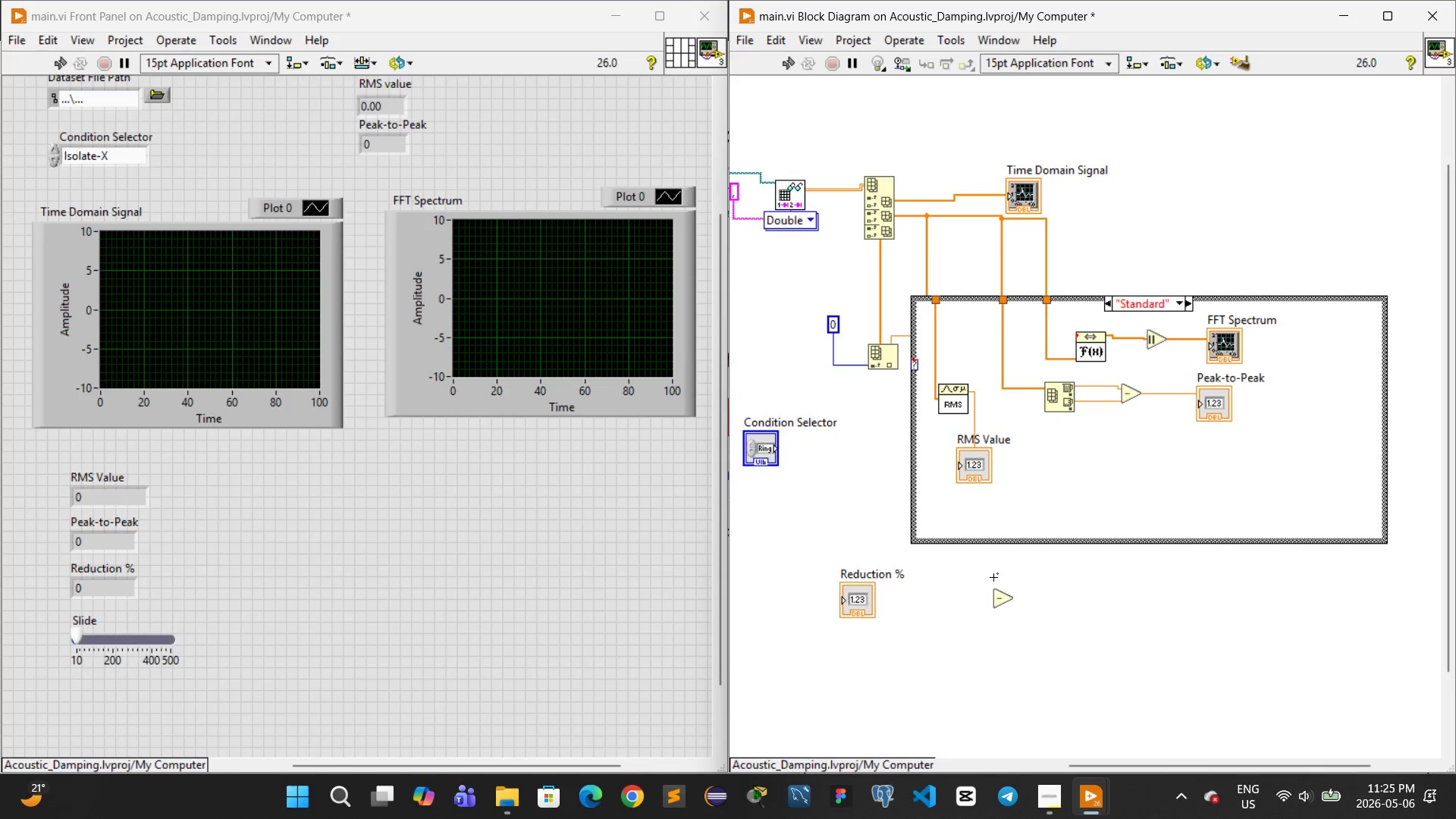 
key(Control+Z)
 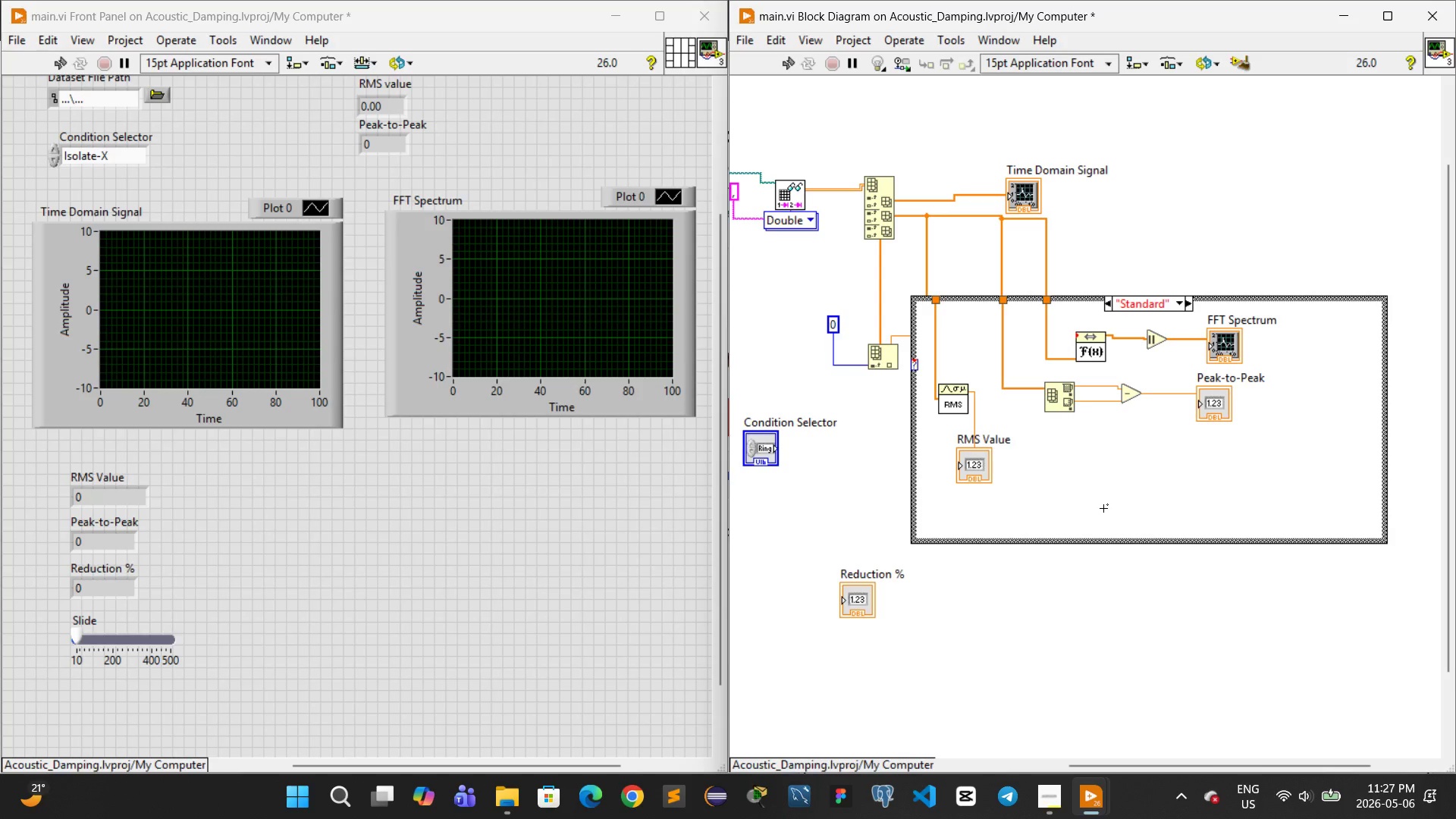 
wait(148.51)
 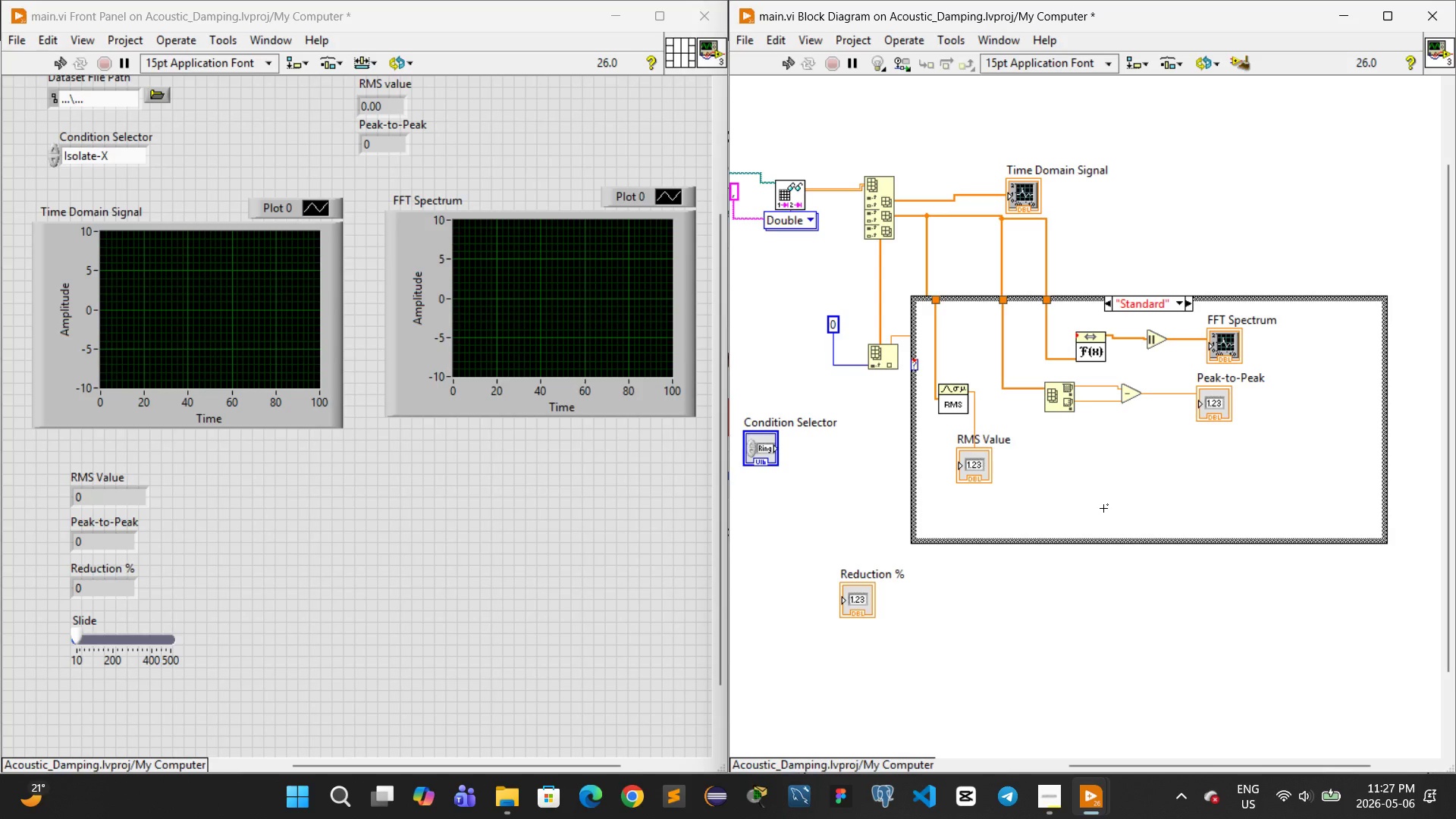 
right_click([1024, 575])
 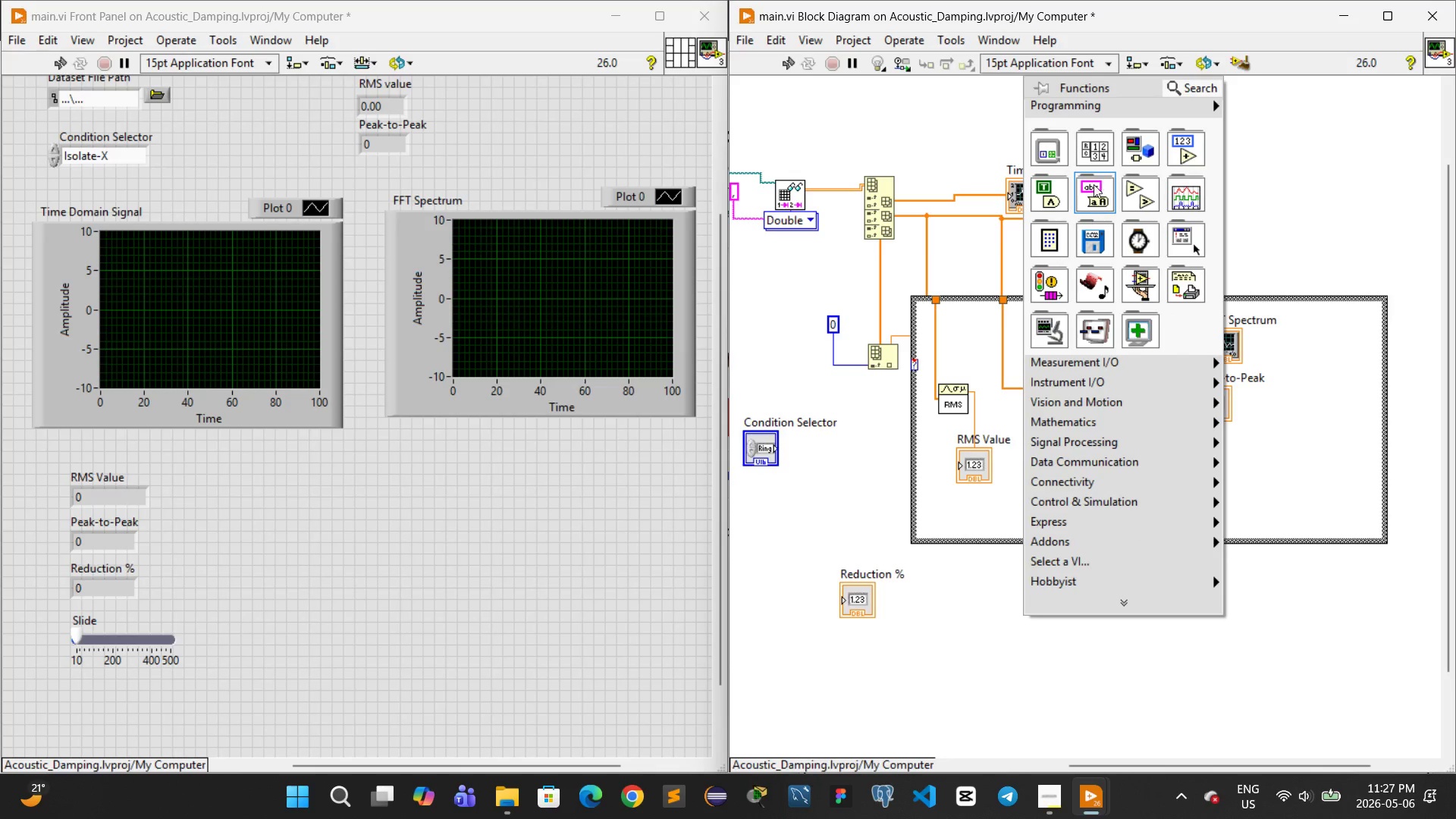 
mouse_move([1056, 146])
 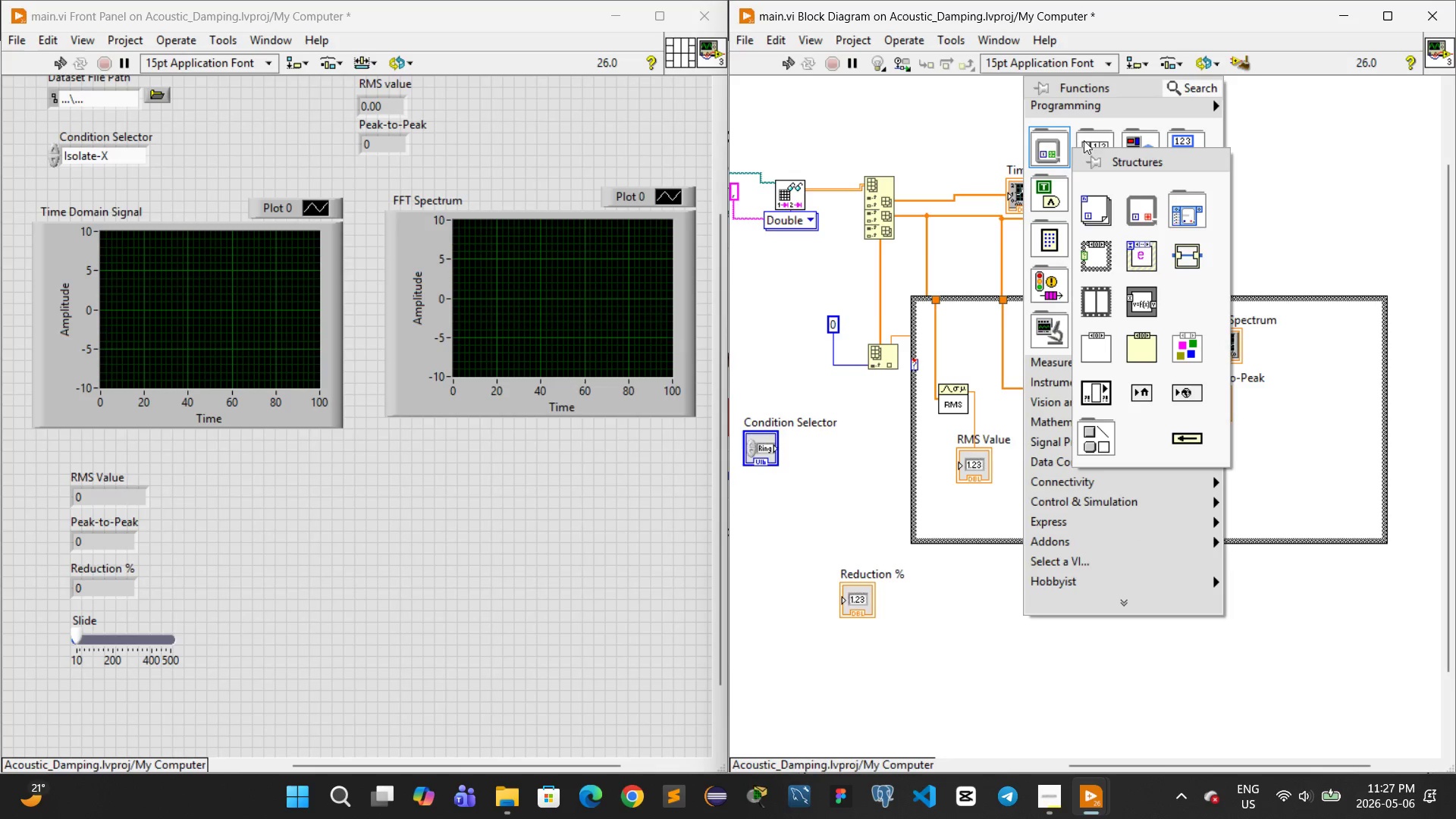 
mouse_move([1106, 135])
 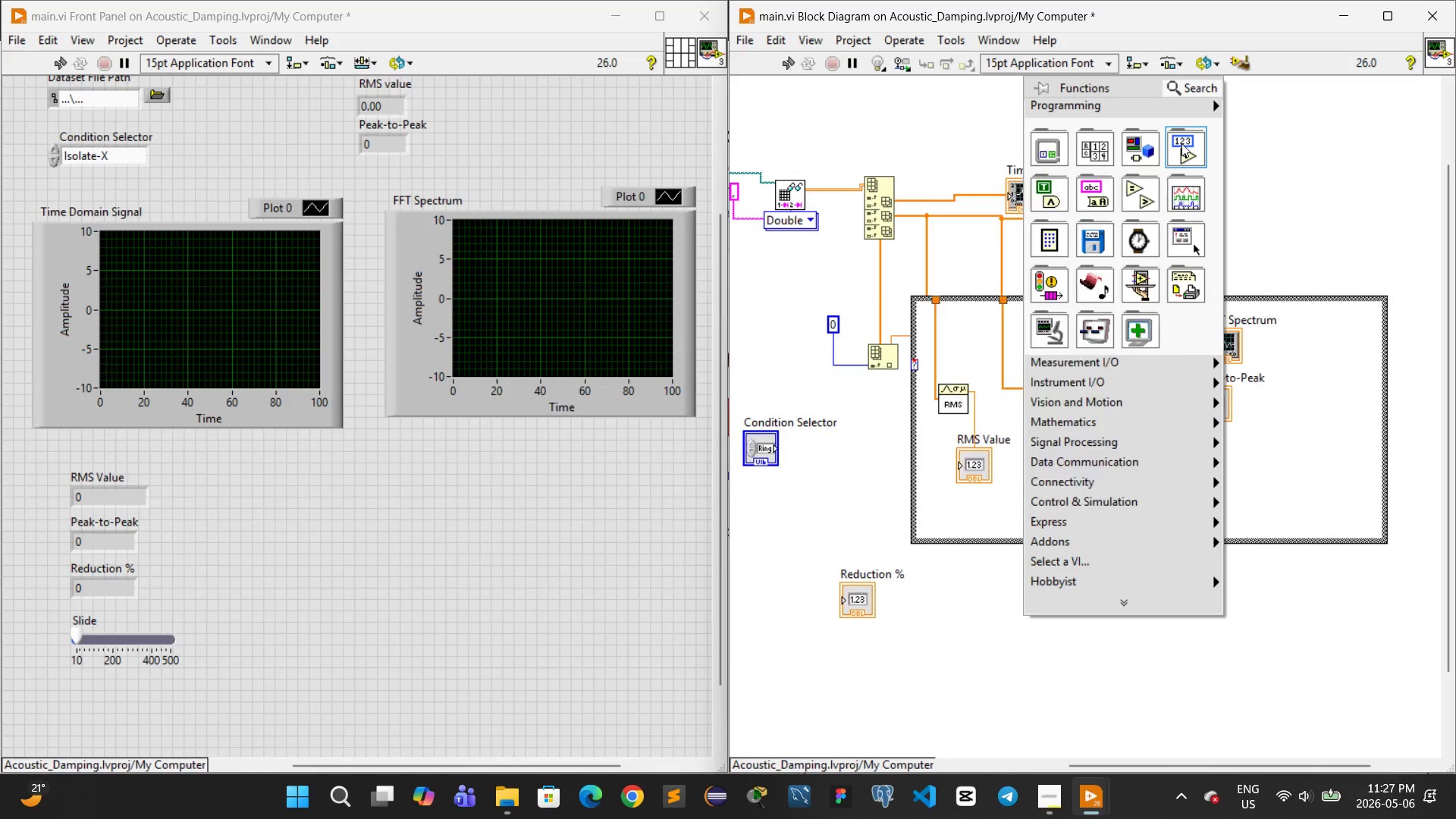 
left_click([1181, 143])
 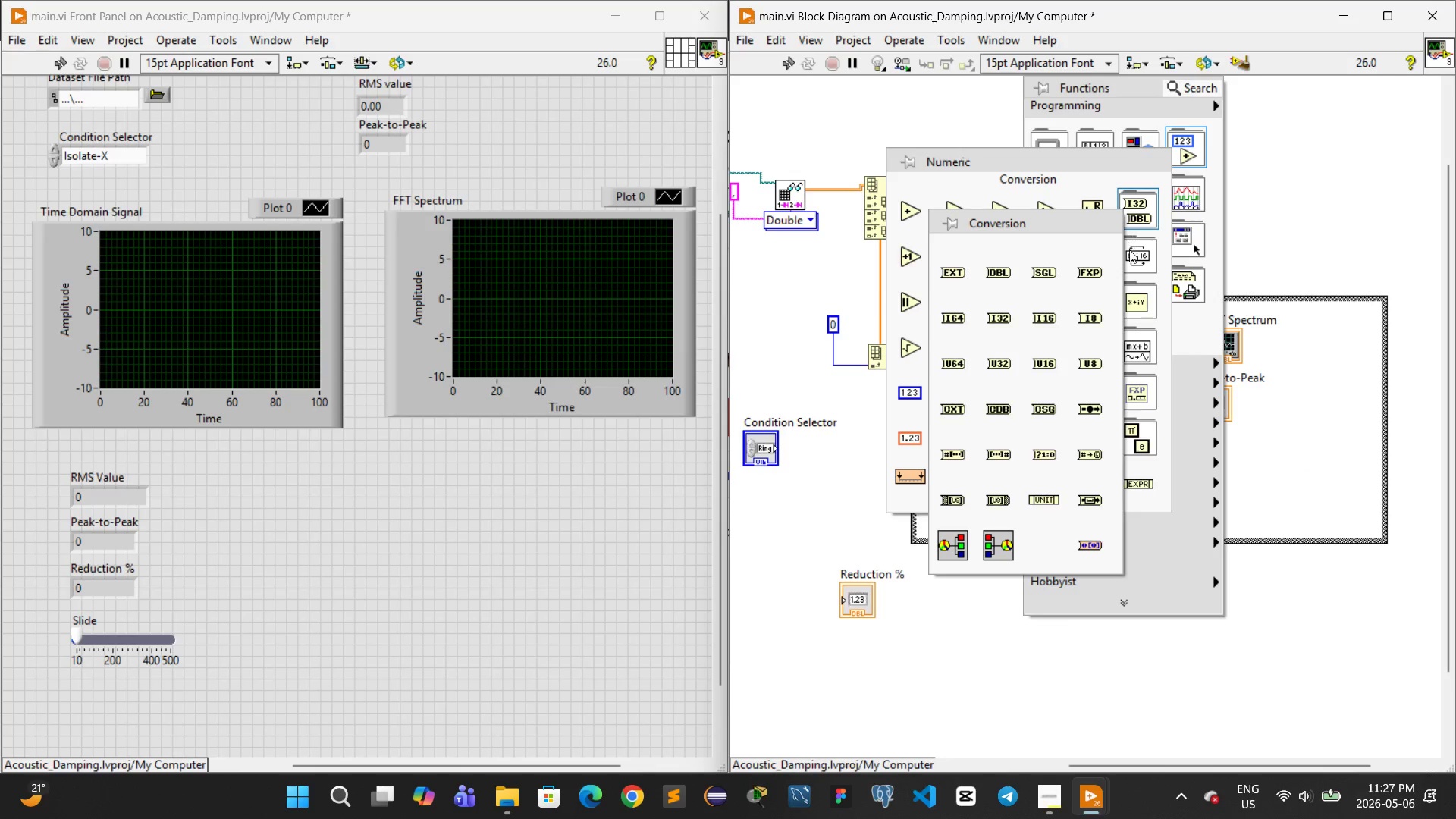 
mouse_move([1112, 259])
 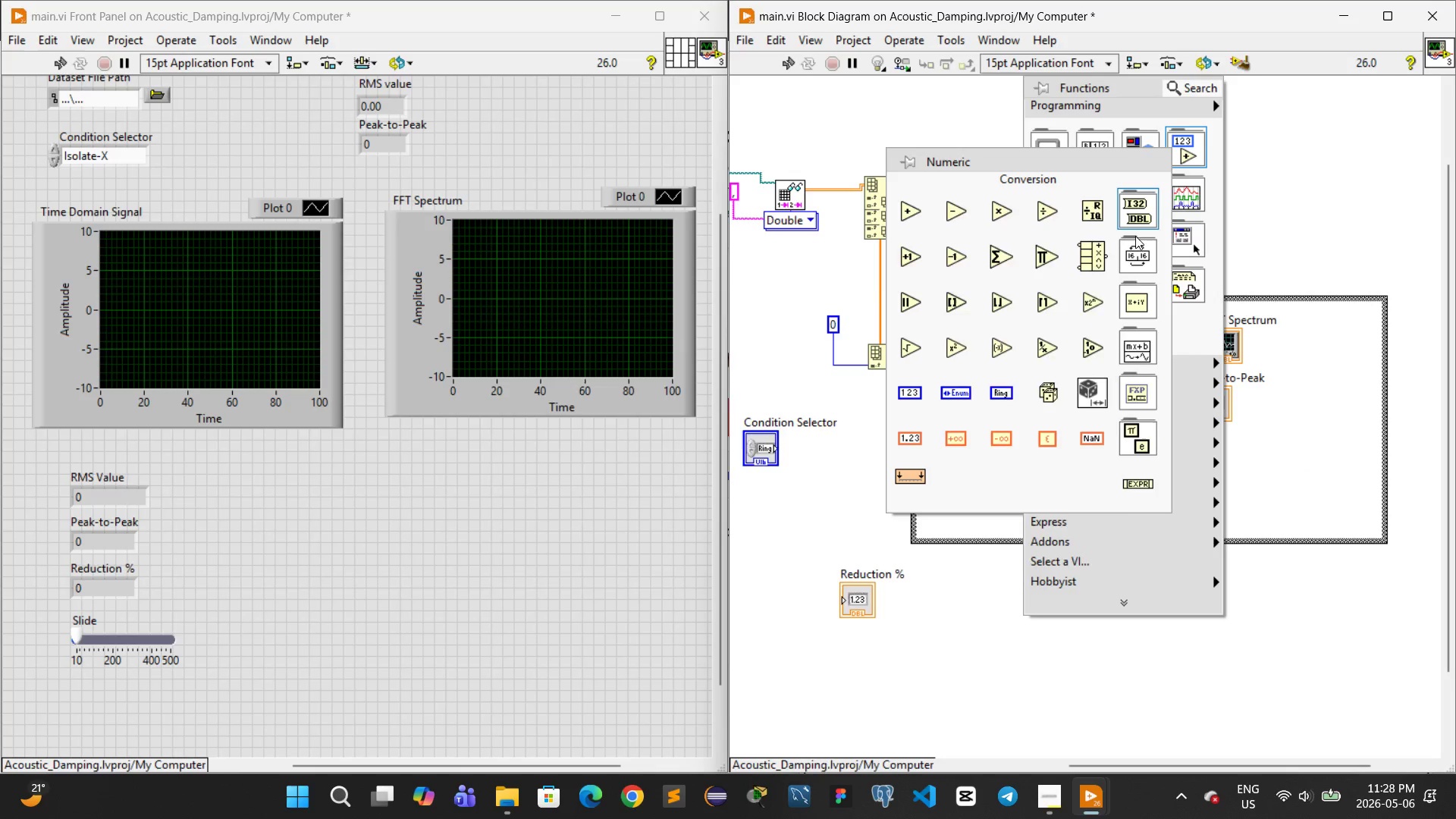 
mouse_move([1138, 309])
 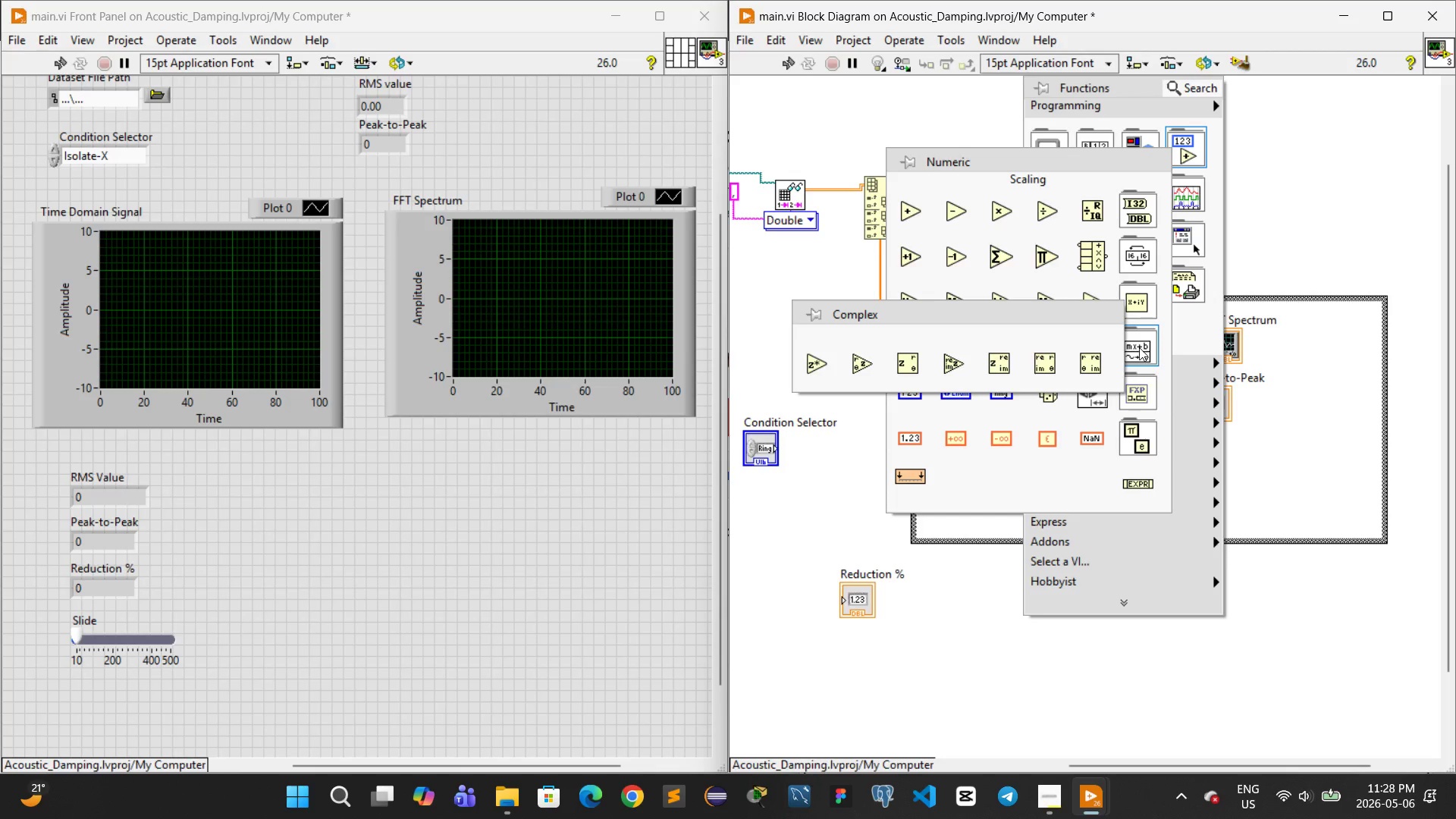 
mouse_move([1137, 409])
 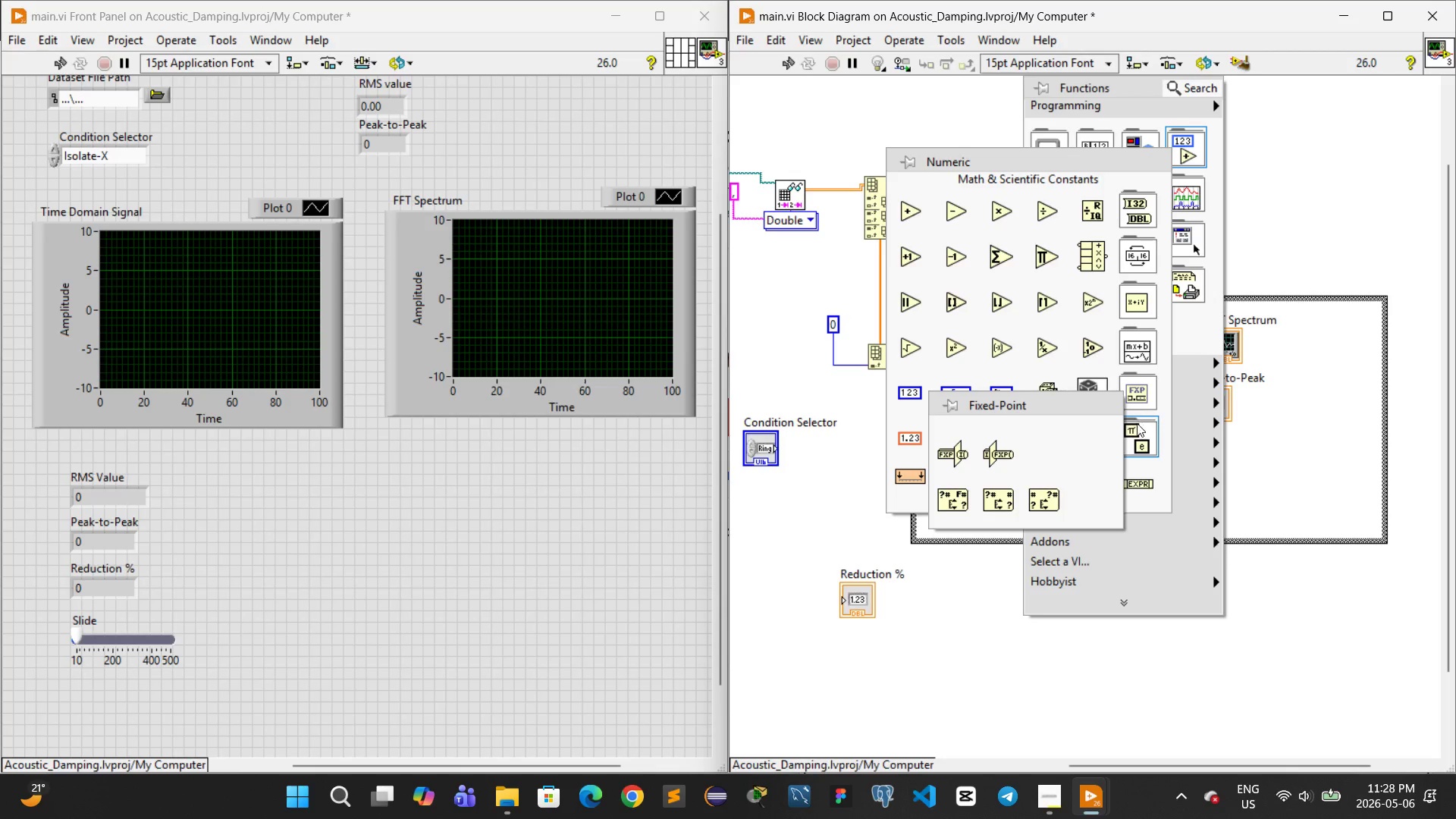 
mouse_move([1121, 430])
 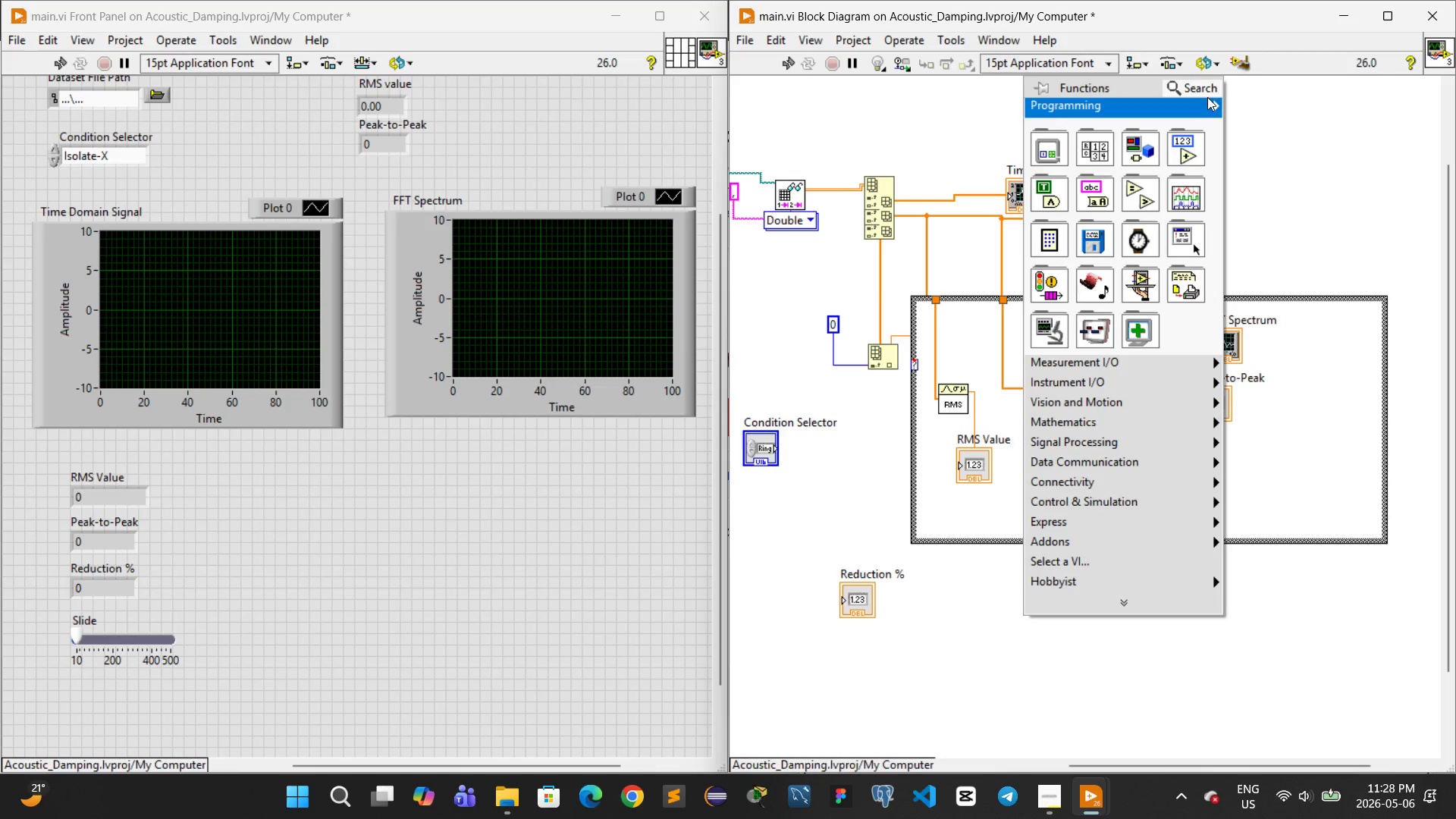 
left_click([1200, 87])
 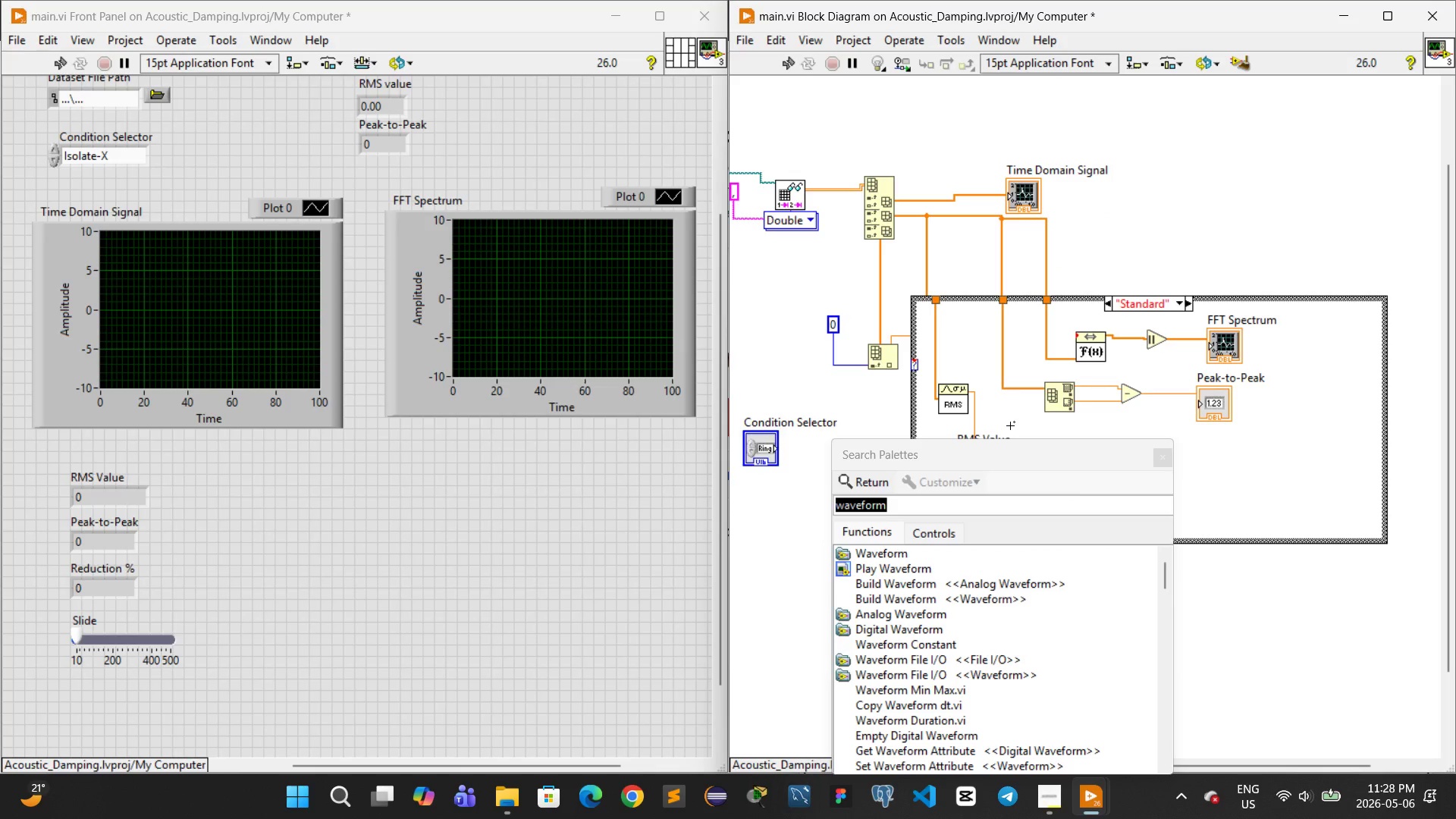 
type(rms)
 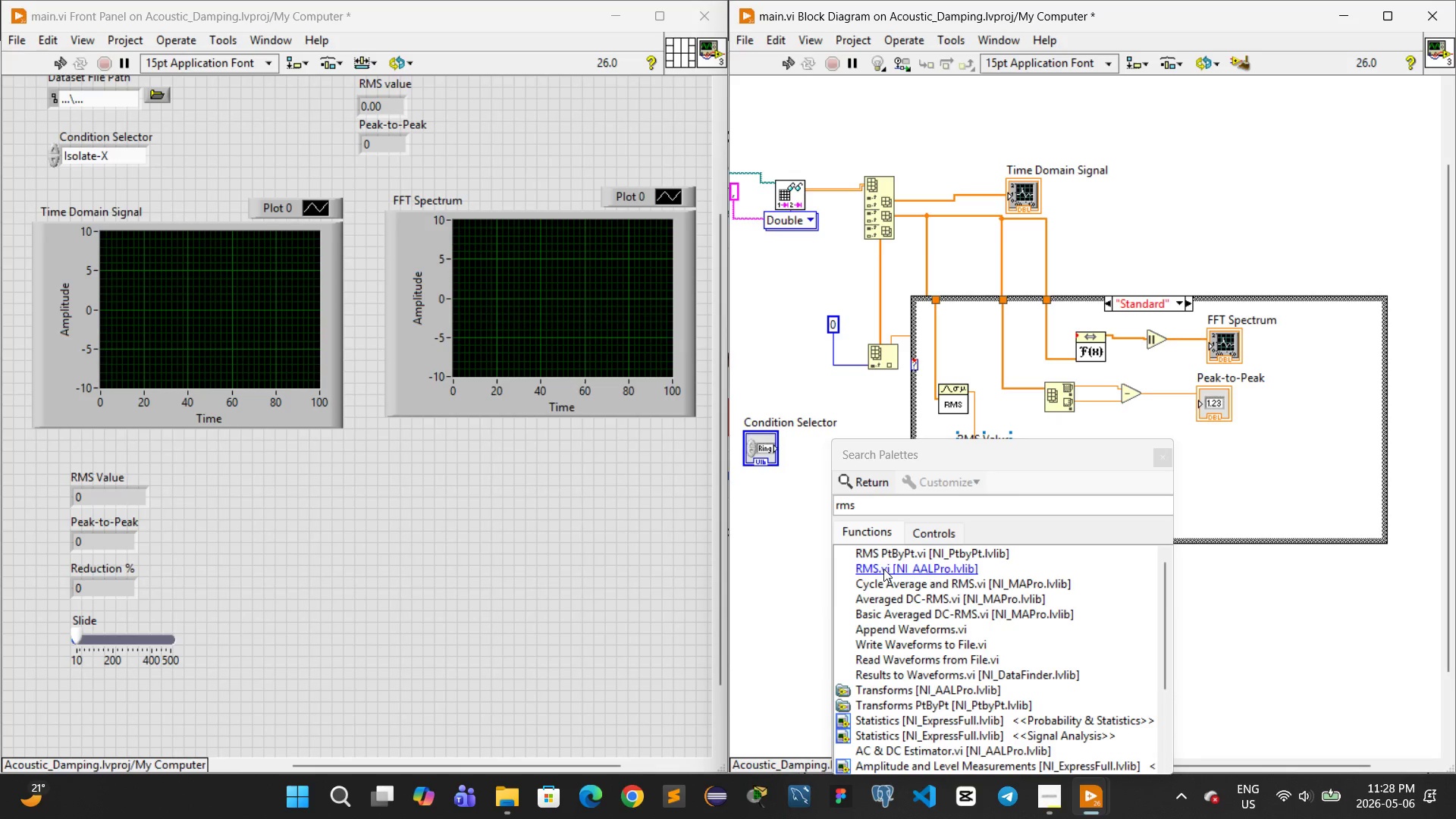 
wait(6.75)
 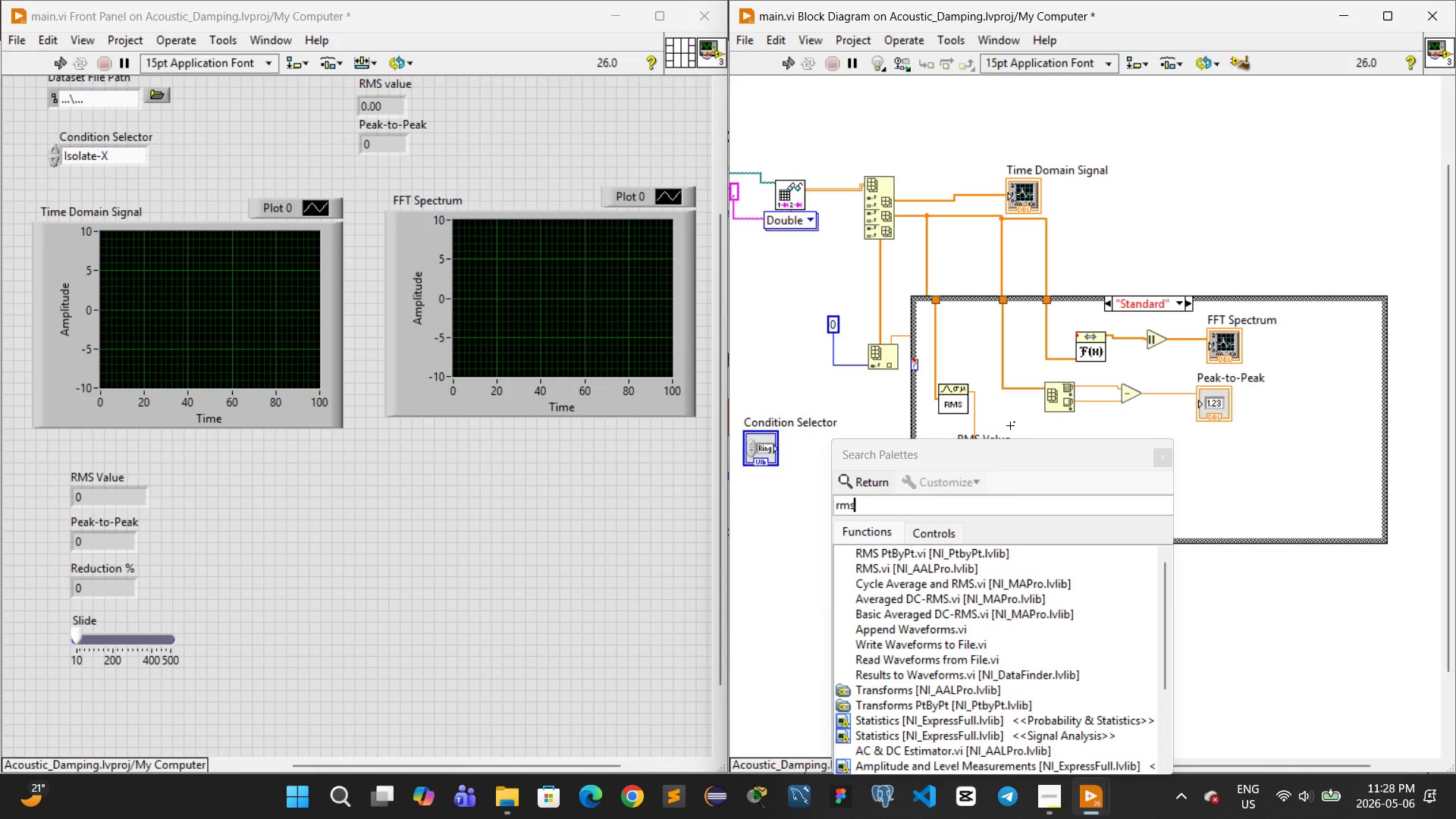 
left_click([883, 569])
 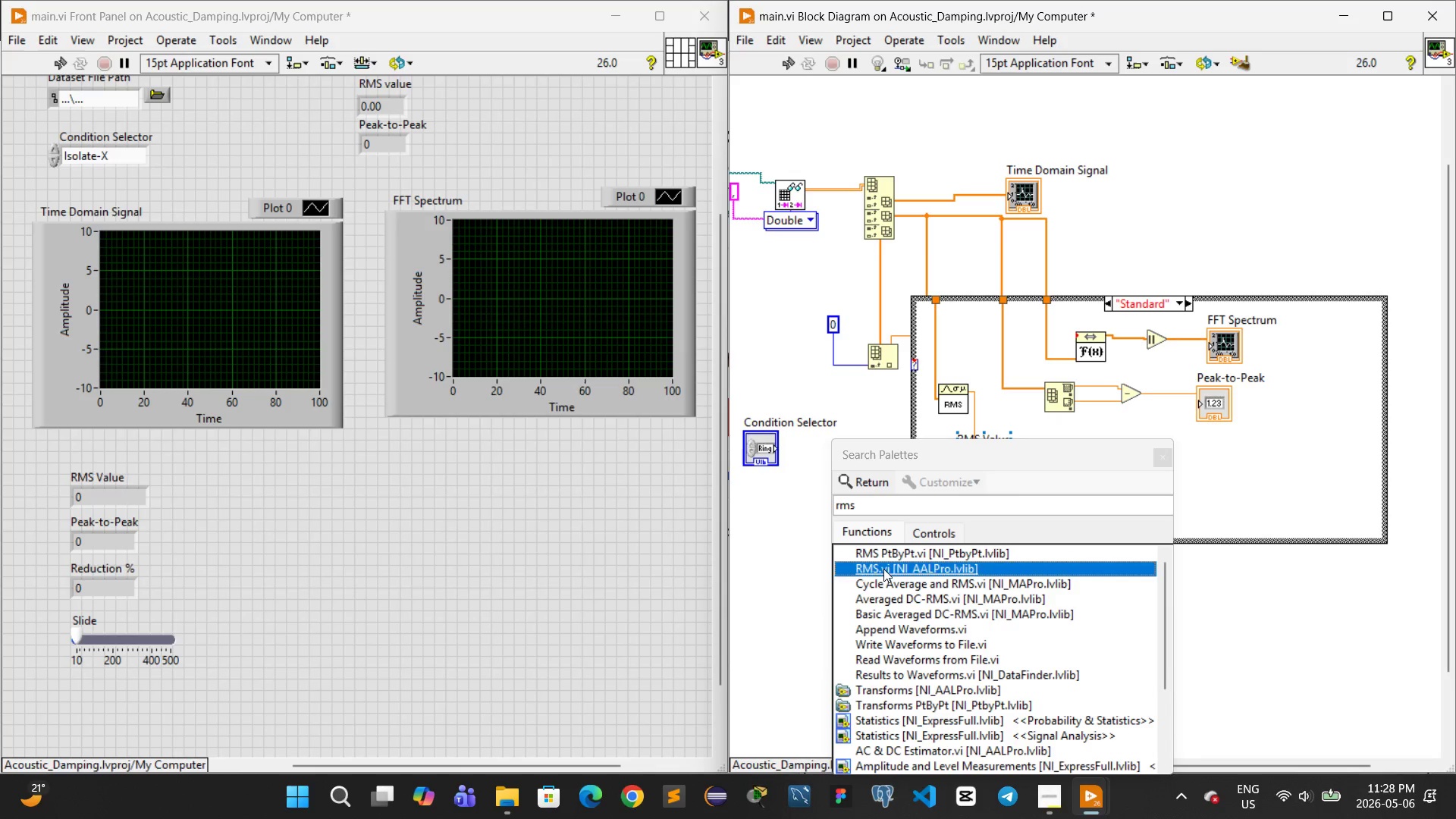 
double_click([883, 569])
 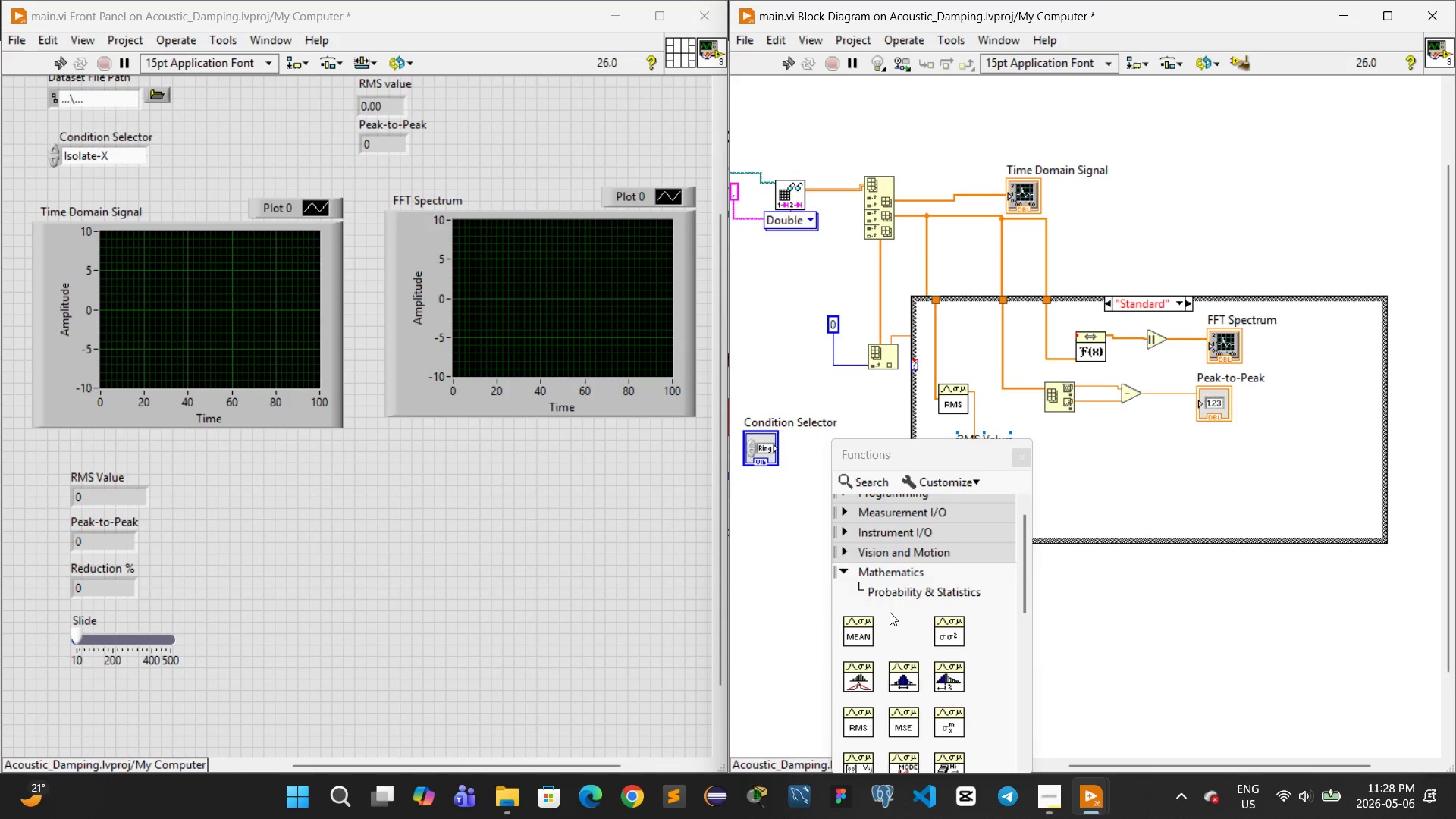 
scroll: coordinate [890, 612], scroll_direction: down, amount: 2.0
 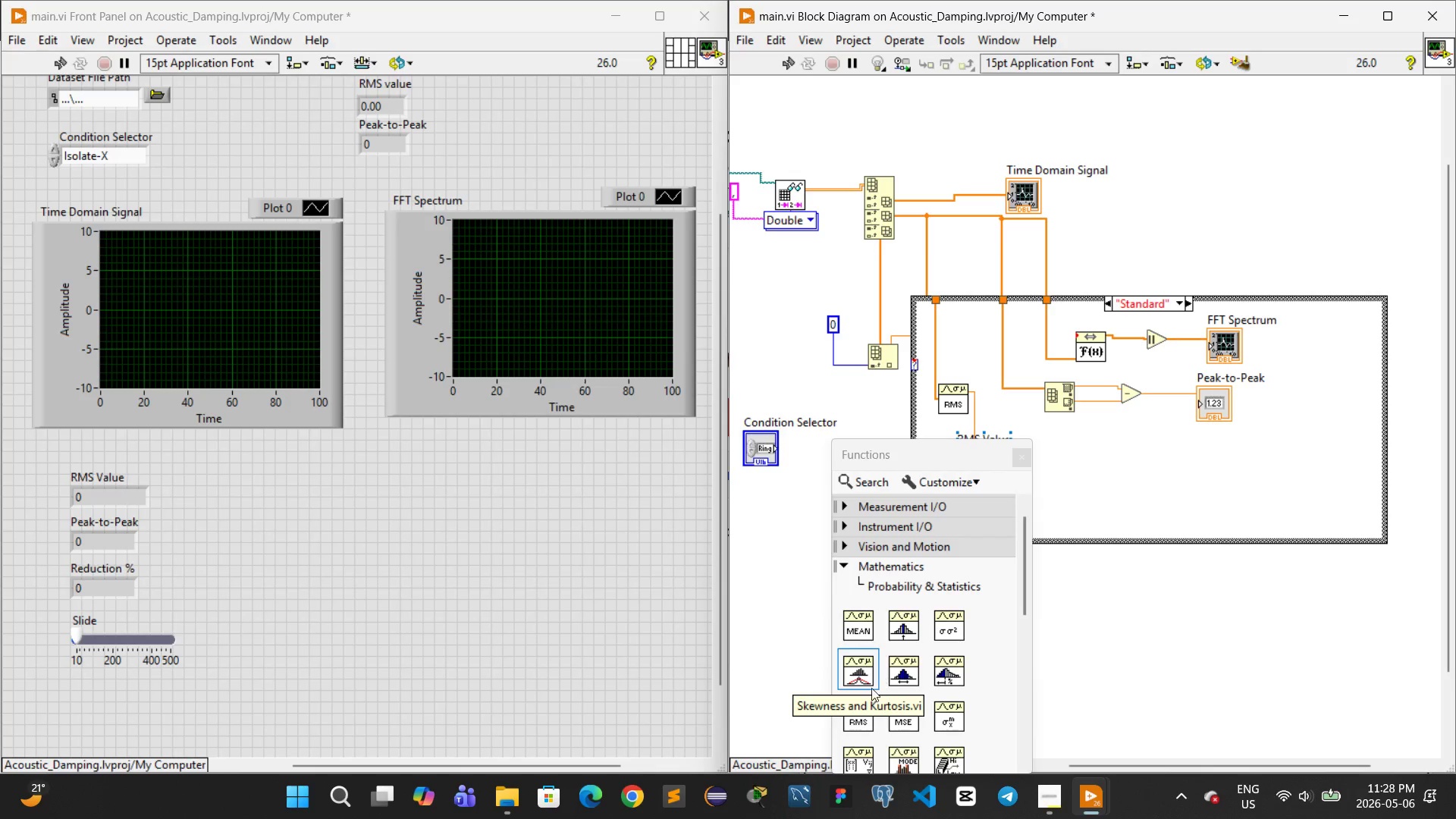 
mouse_move([896, 664])
 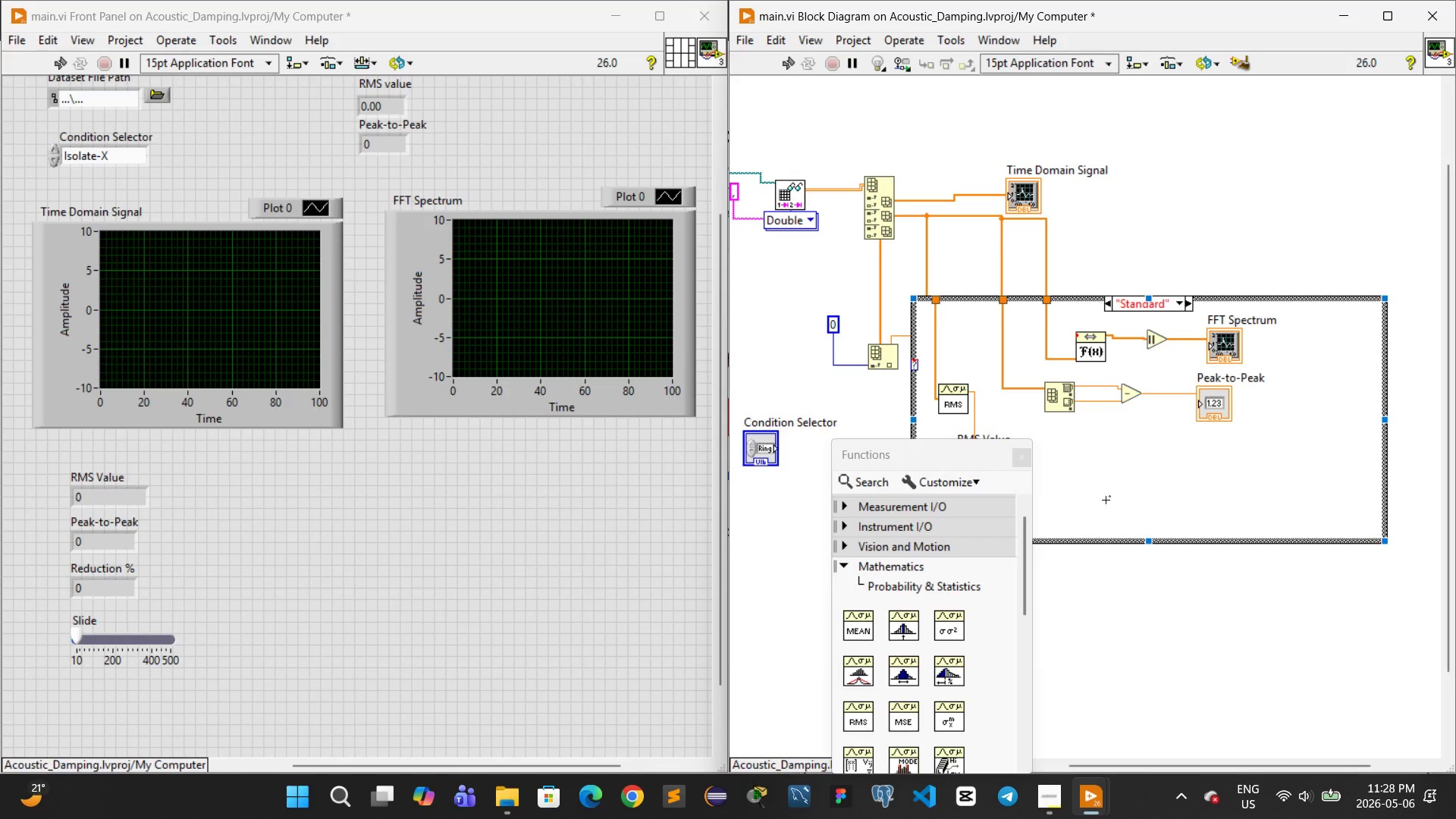 
left_click([1110, 494])
 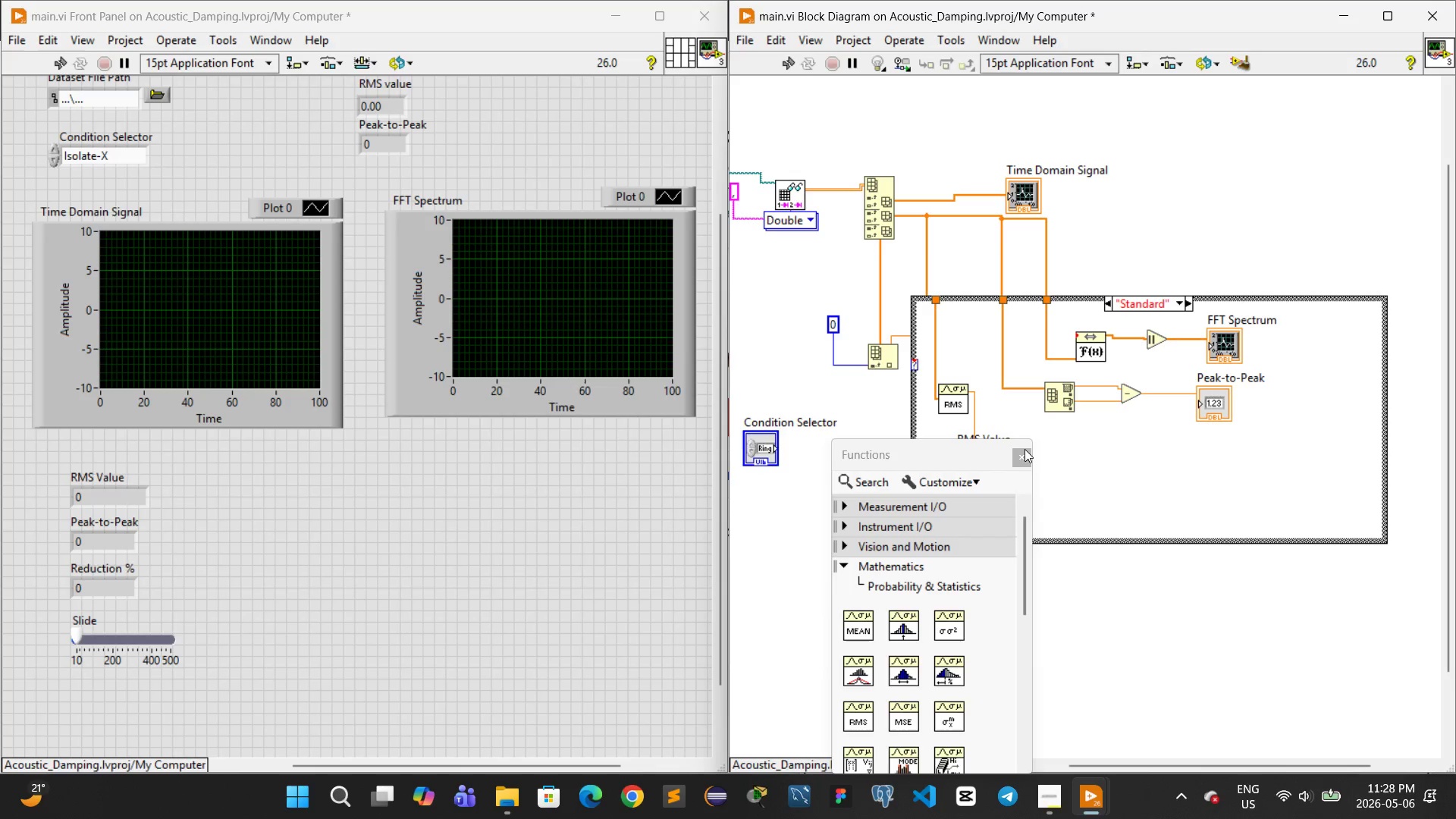 
left_click([1021, 450])
 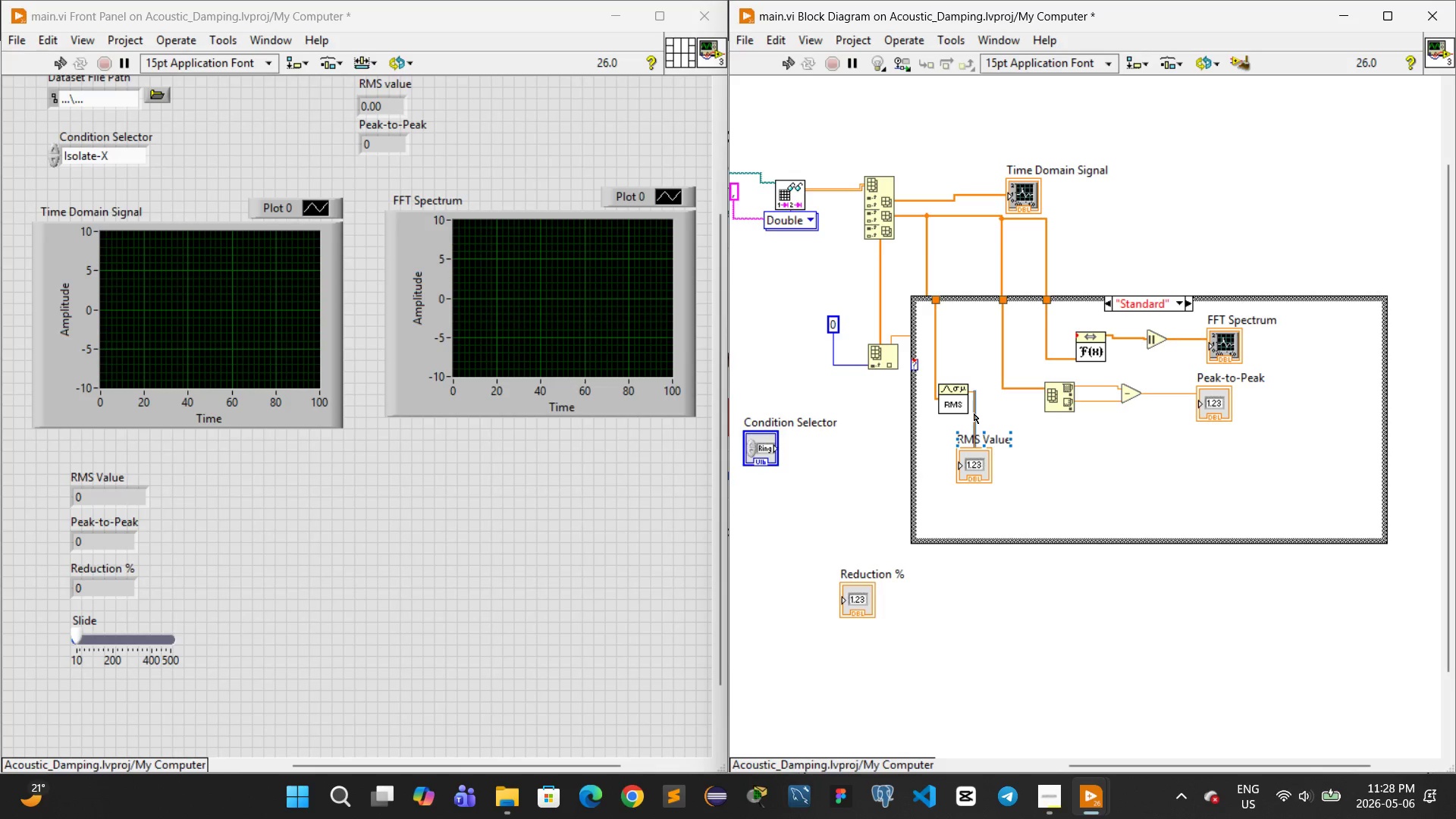 
wait(5.3)
 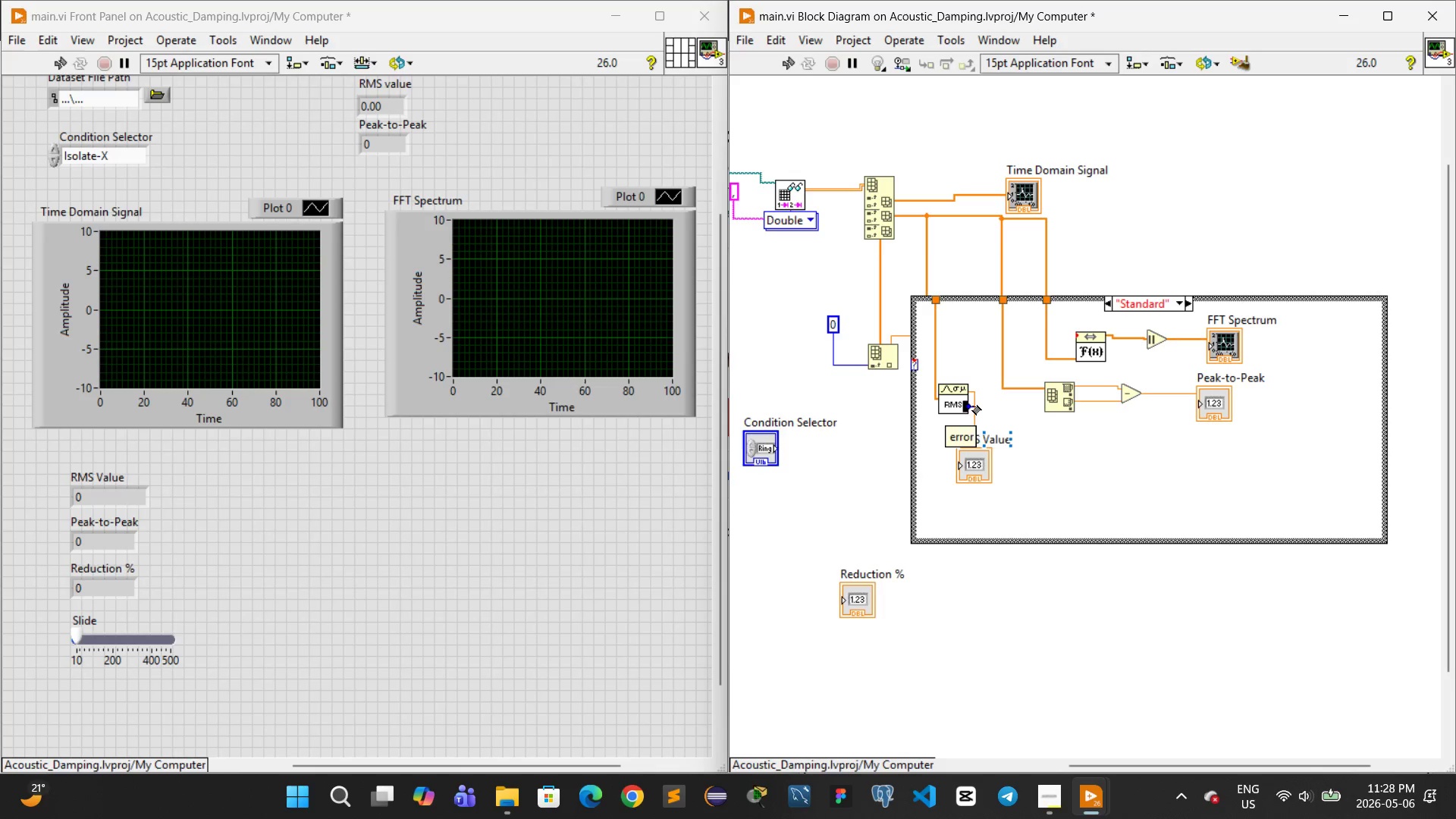 
left_click_drag(start_coordinate=[977, 414], to_coordinate=[1015, 580])
 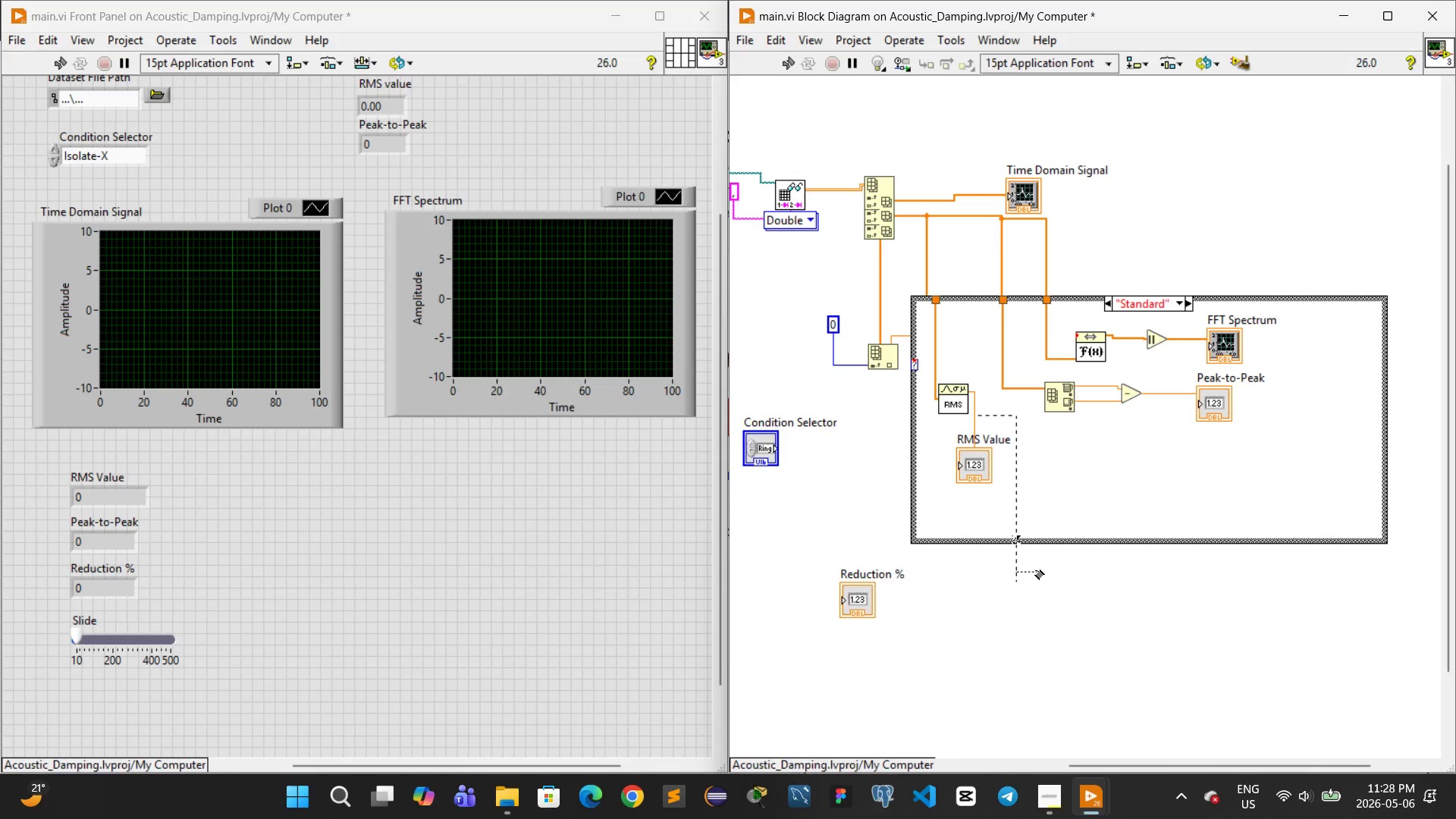 
key(Control+Z)
 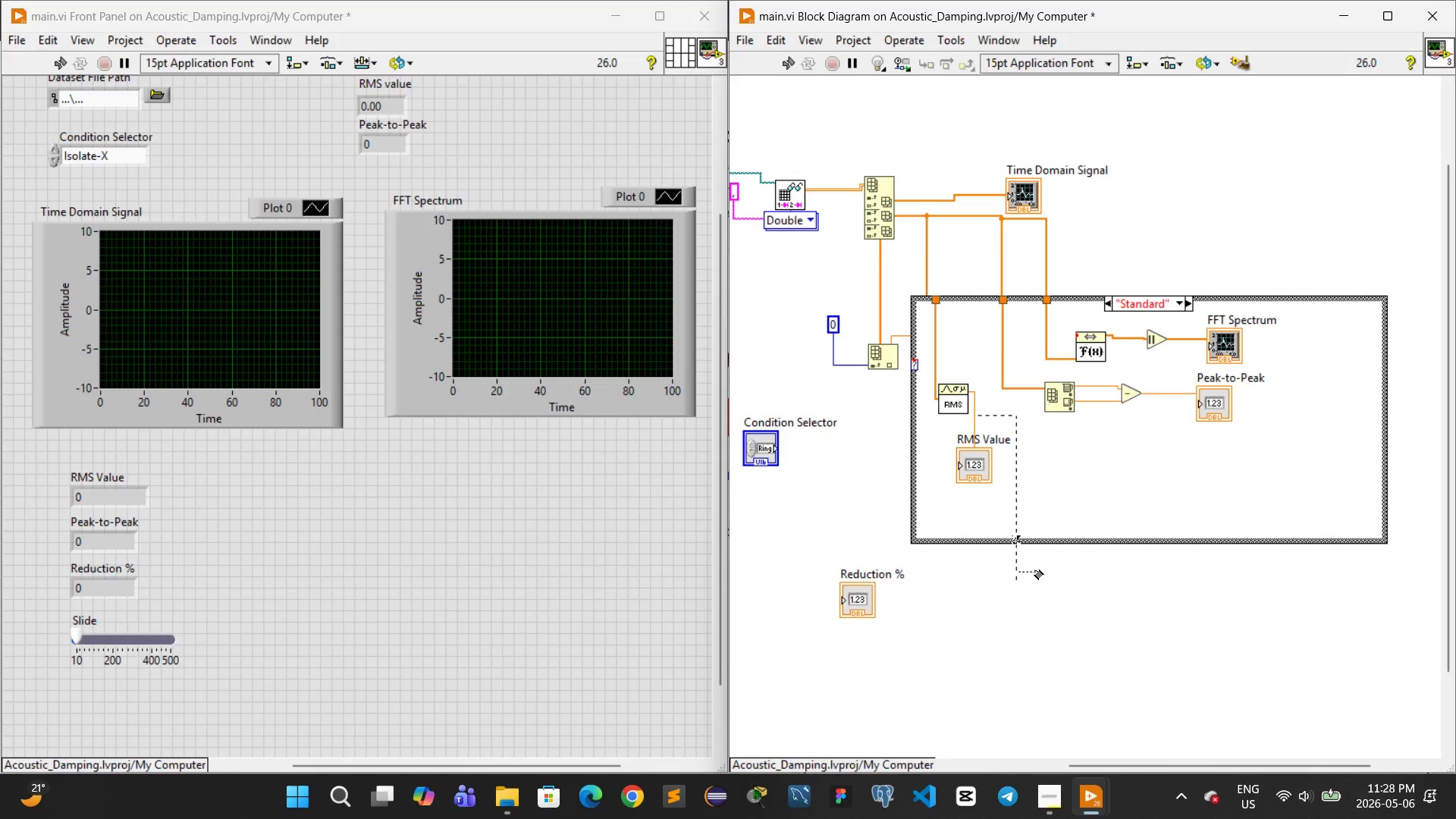 
key(Control+Z)
 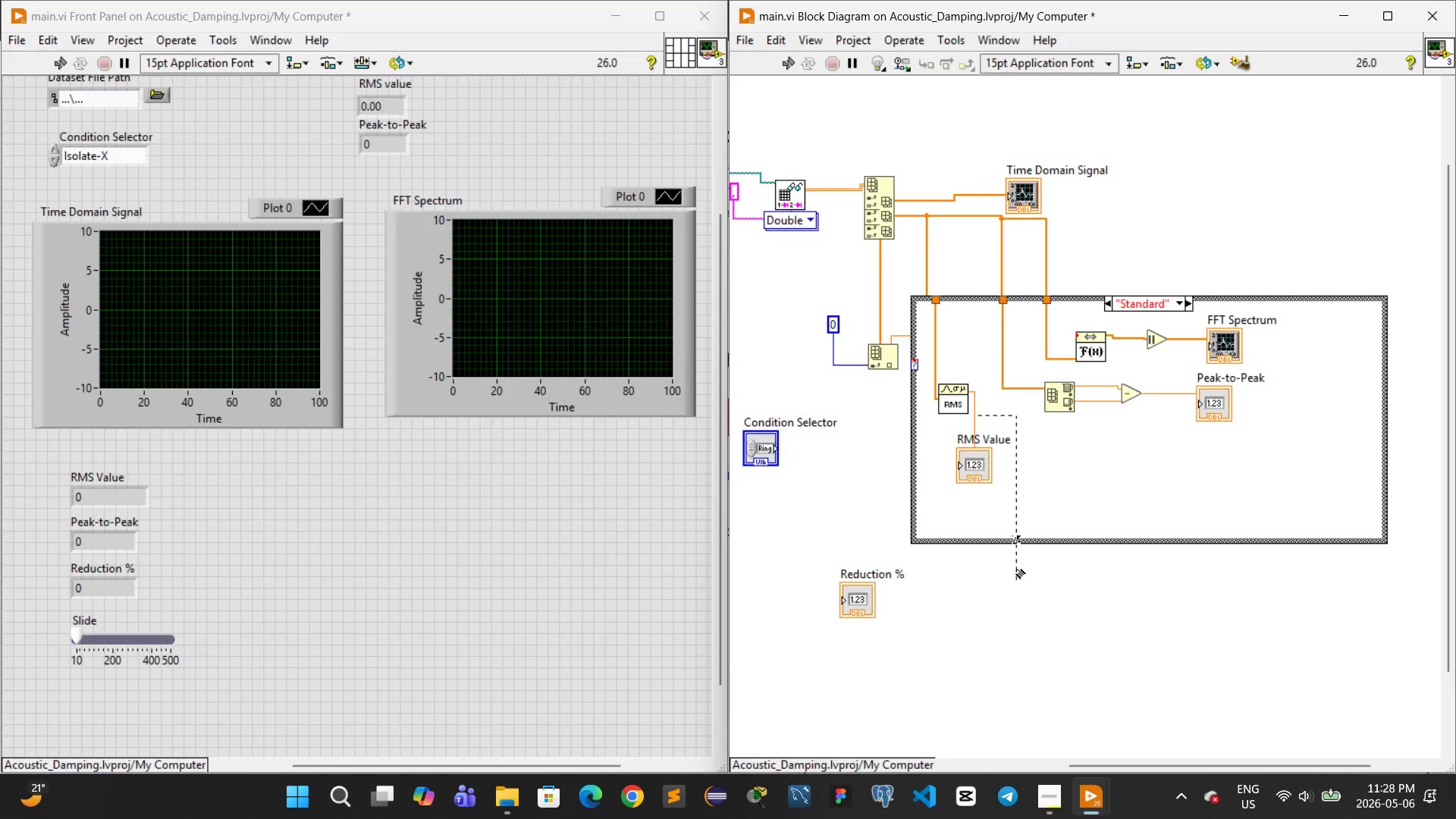 
key(Control+Z)
 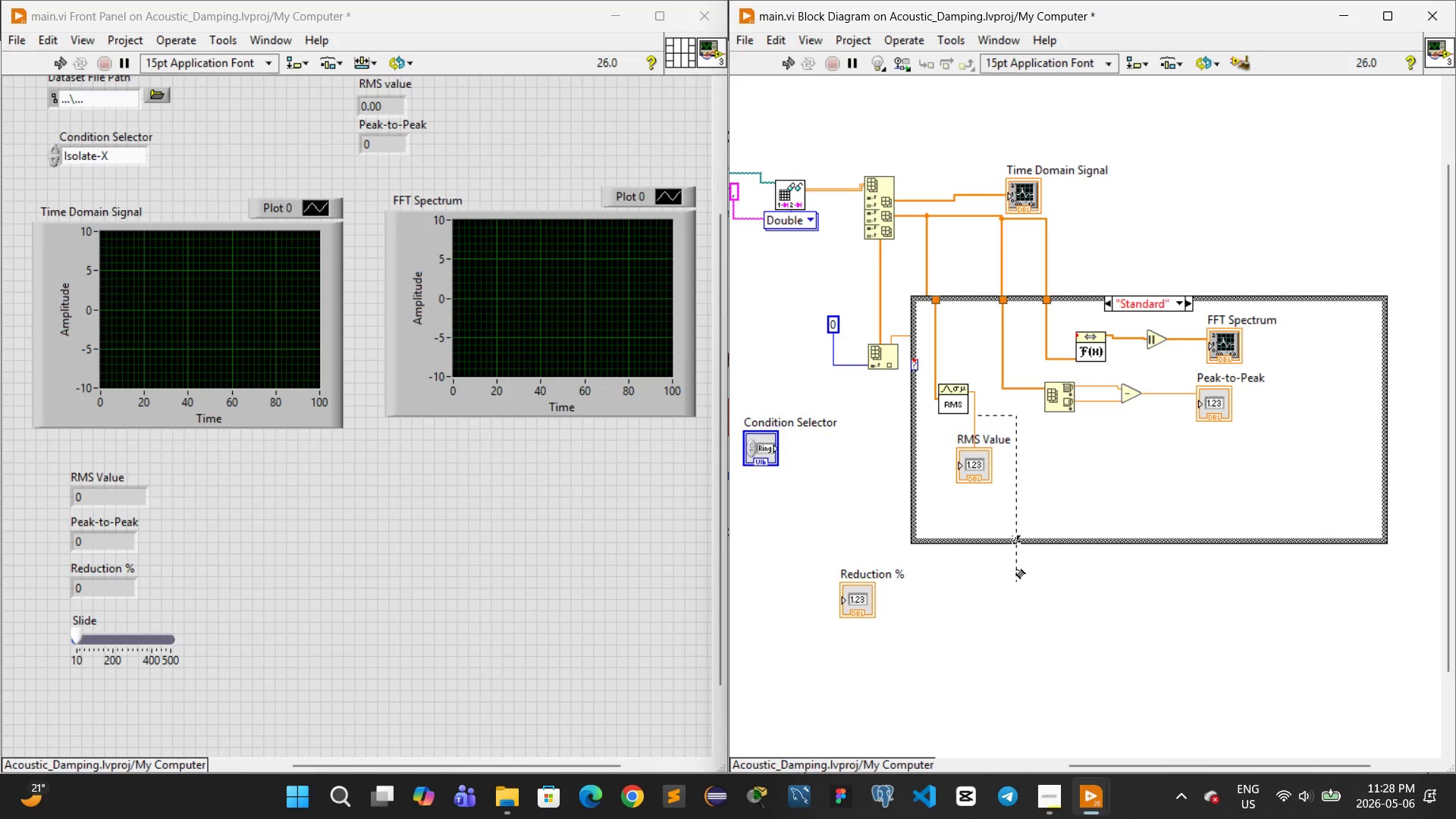 
left_click([1016, 570])
 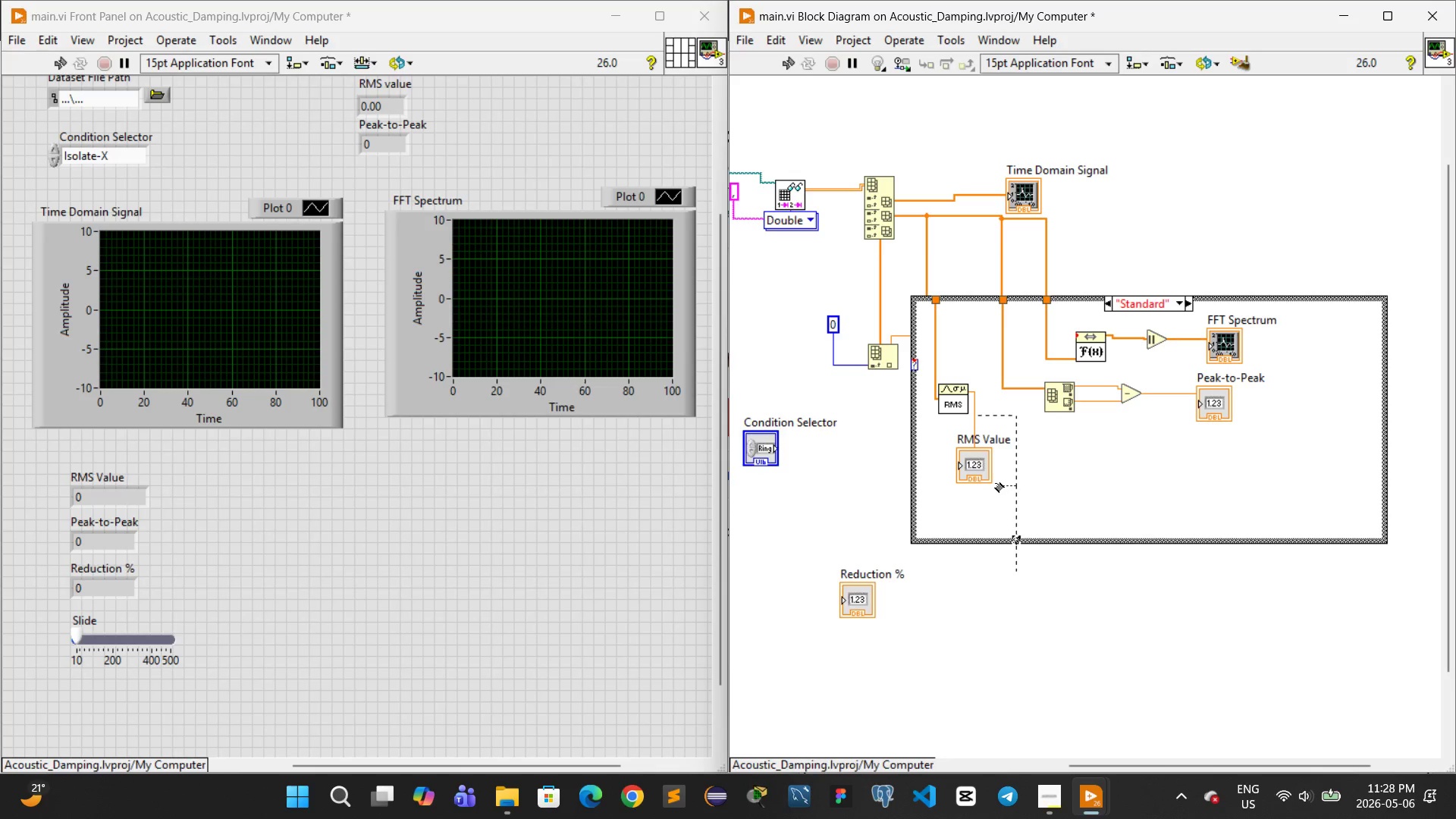 
left_click([986, 475])
 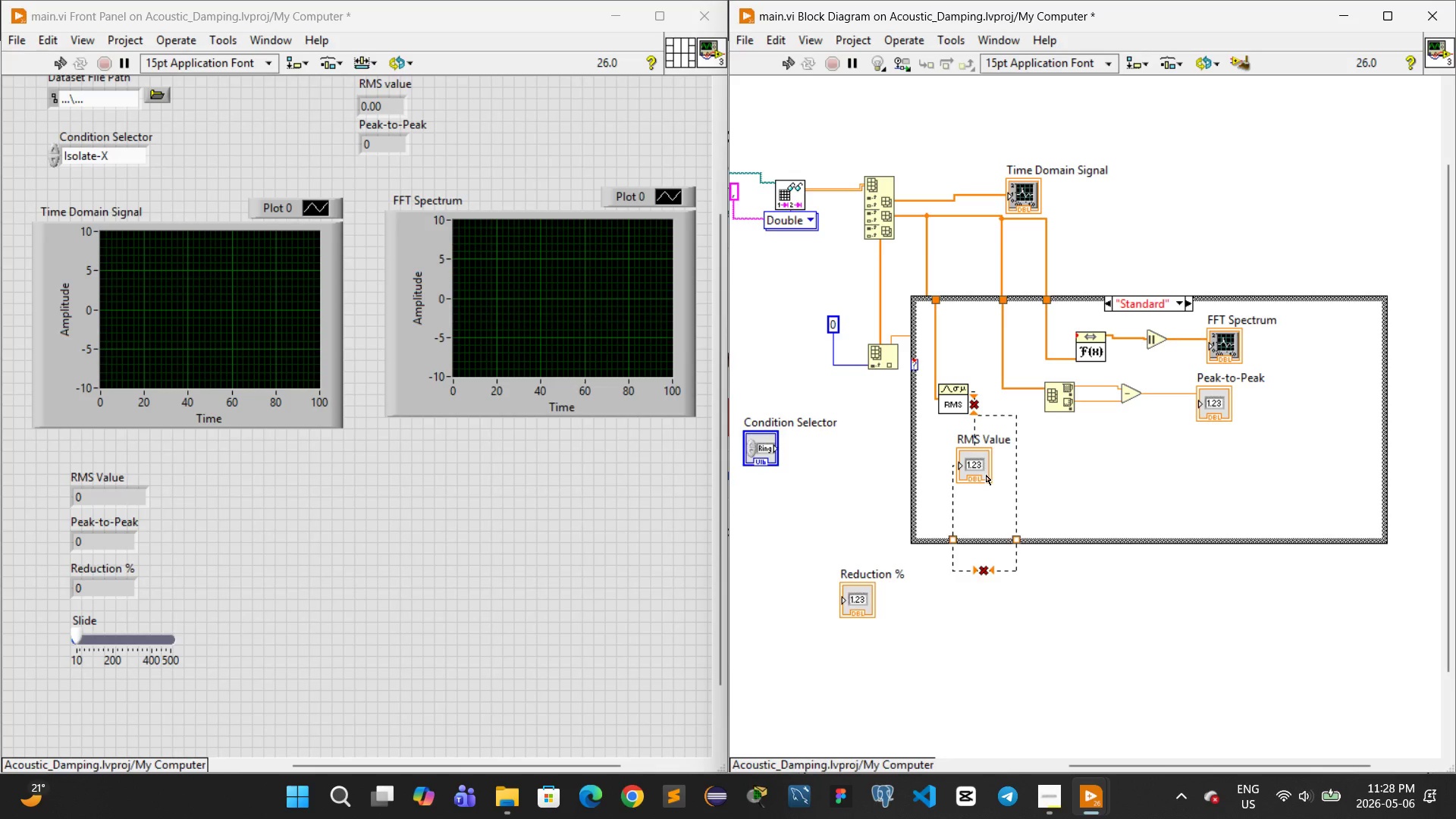 
key(Control+Z)
 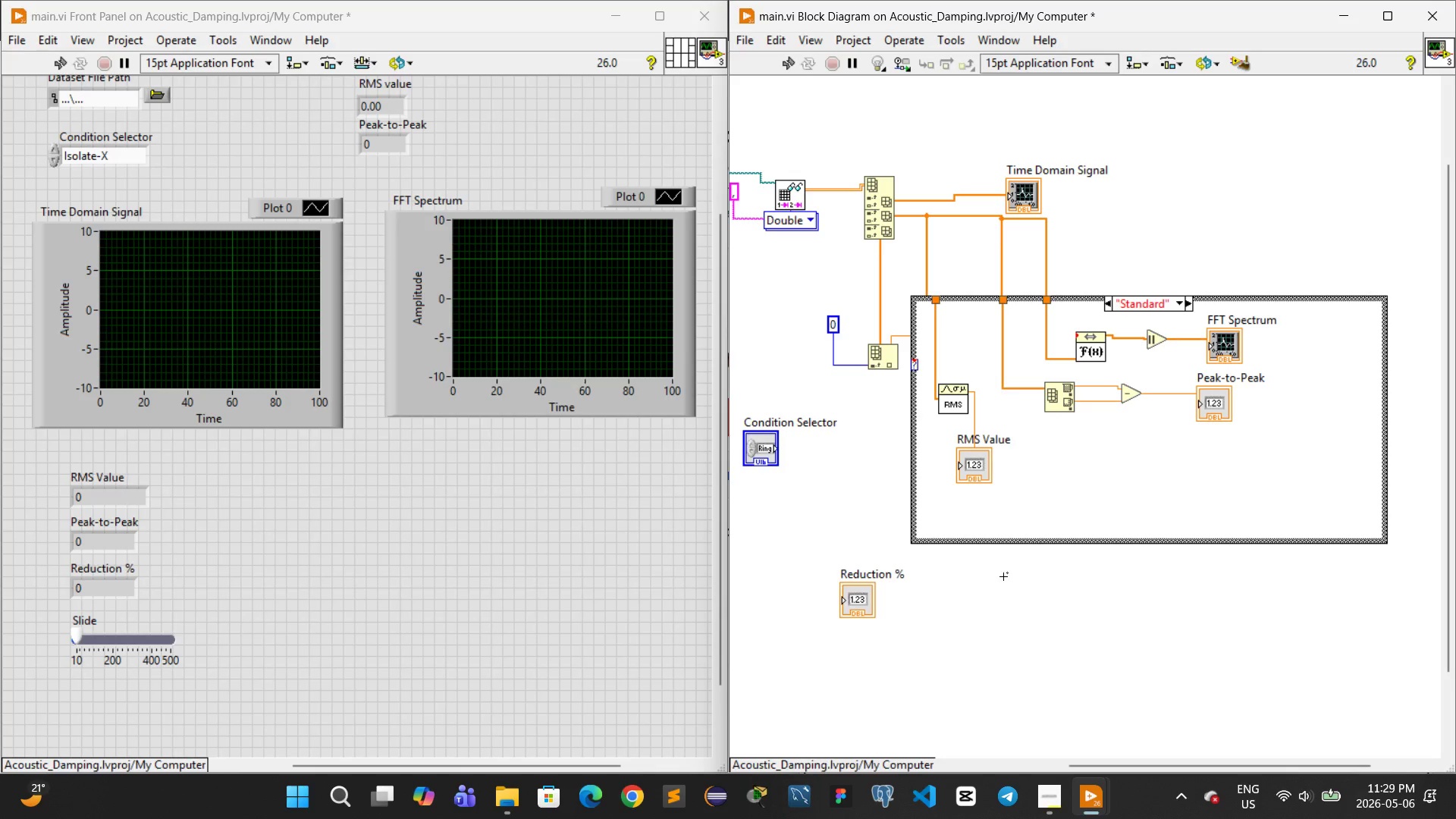 
wait(66.55)
 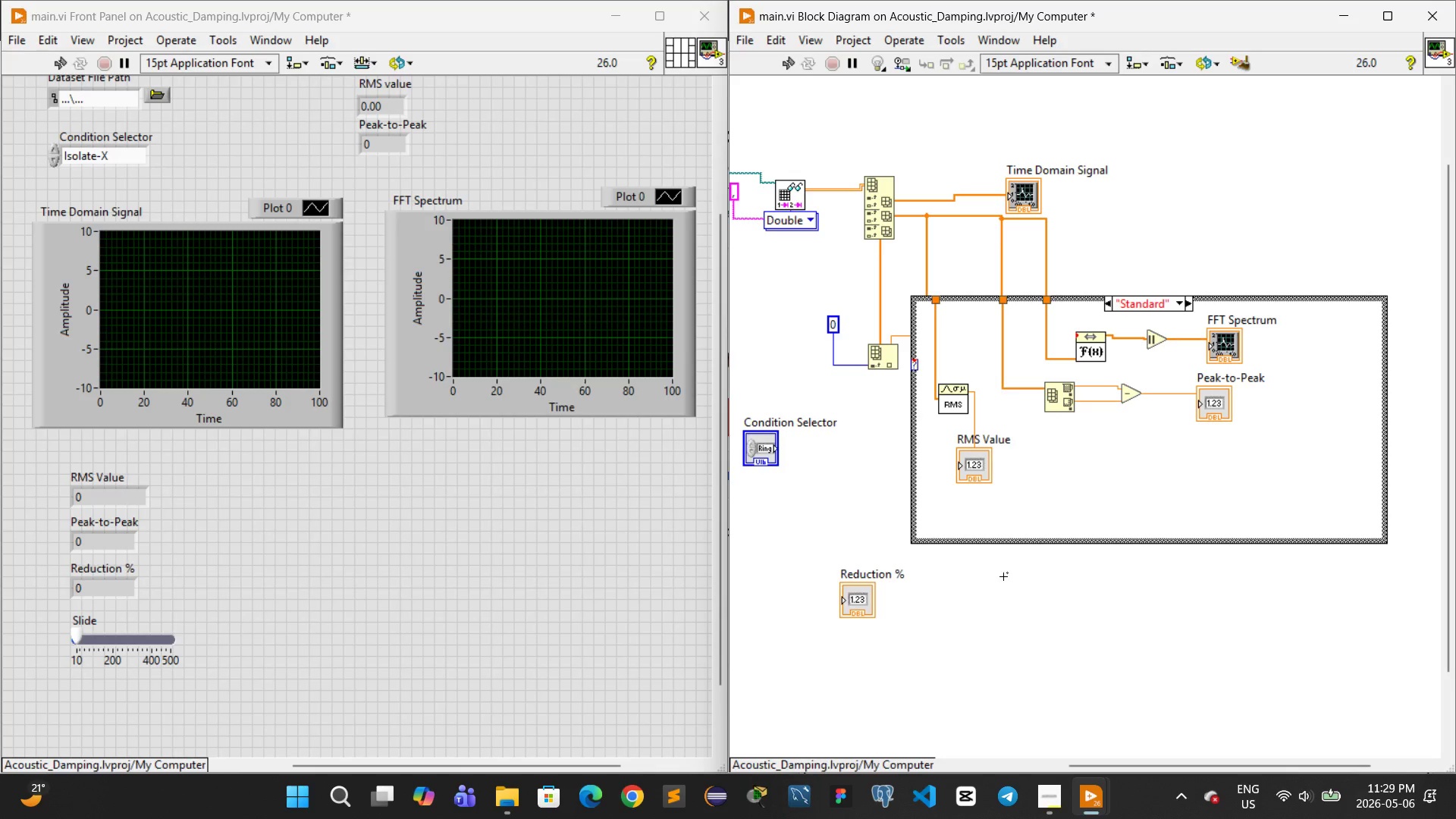 
right_click([980, 542])
 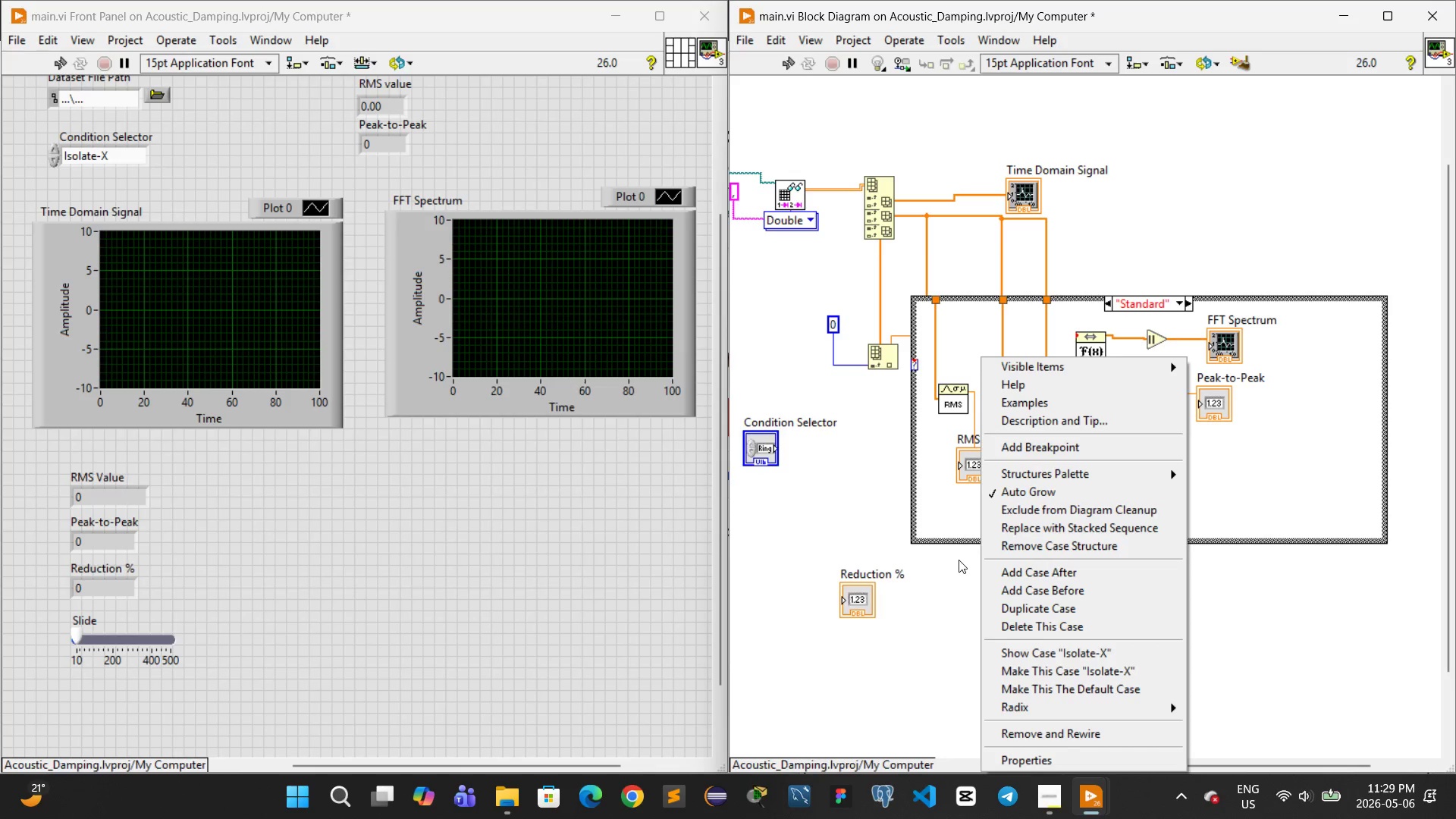 
left_click([959, 560])
 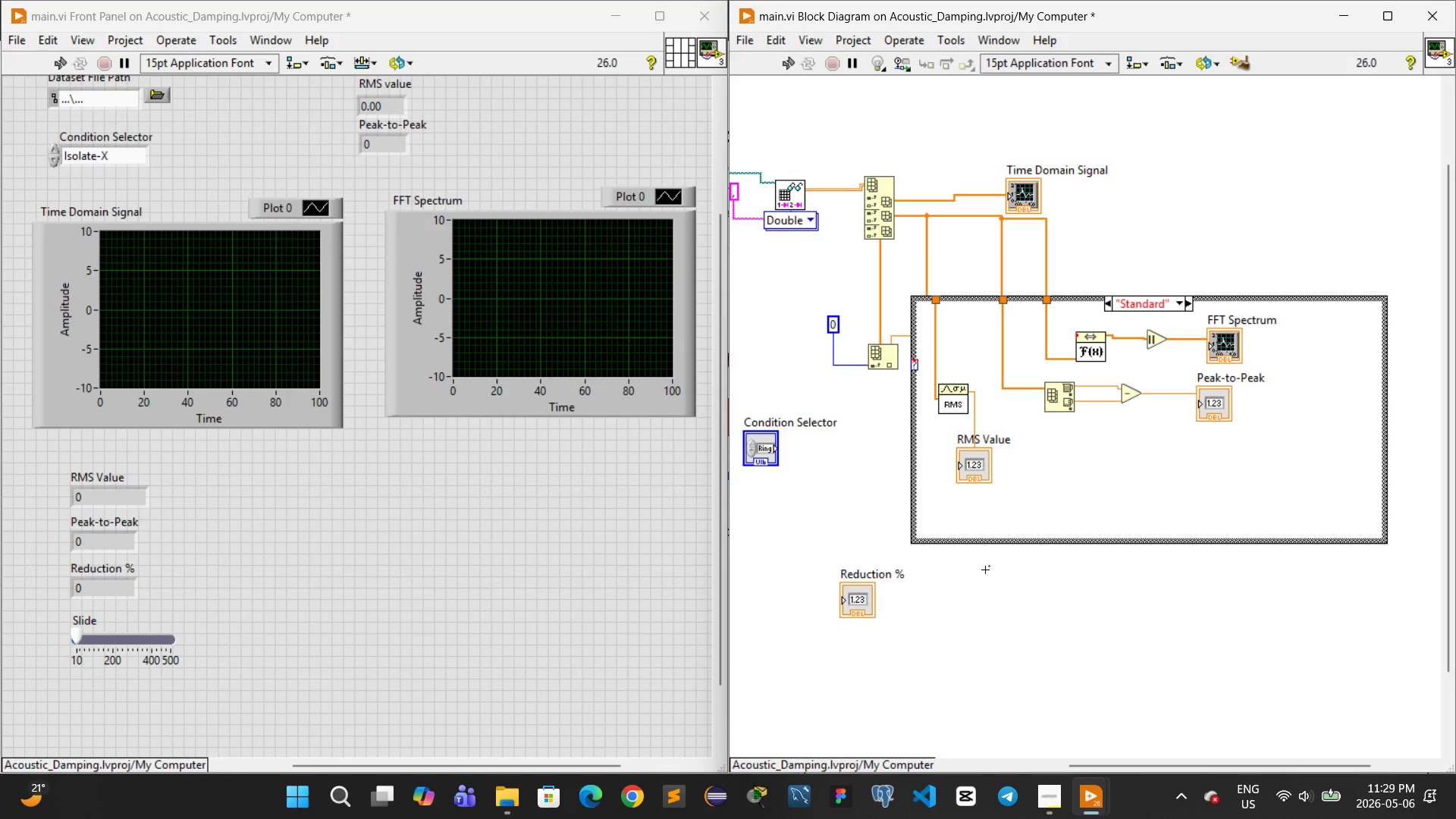 
right_click([985, 570])
 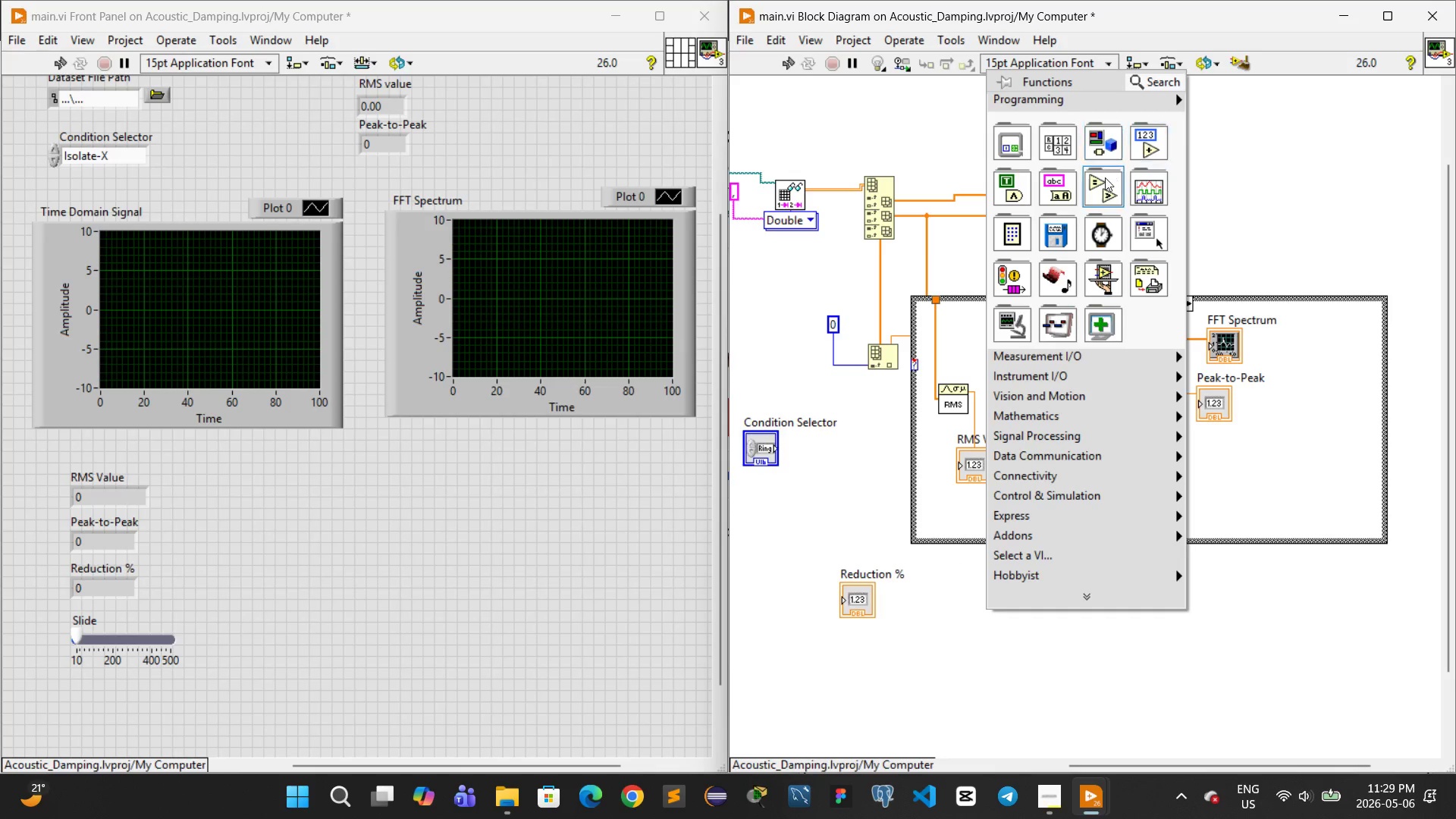 
left_click([1150, 154])
 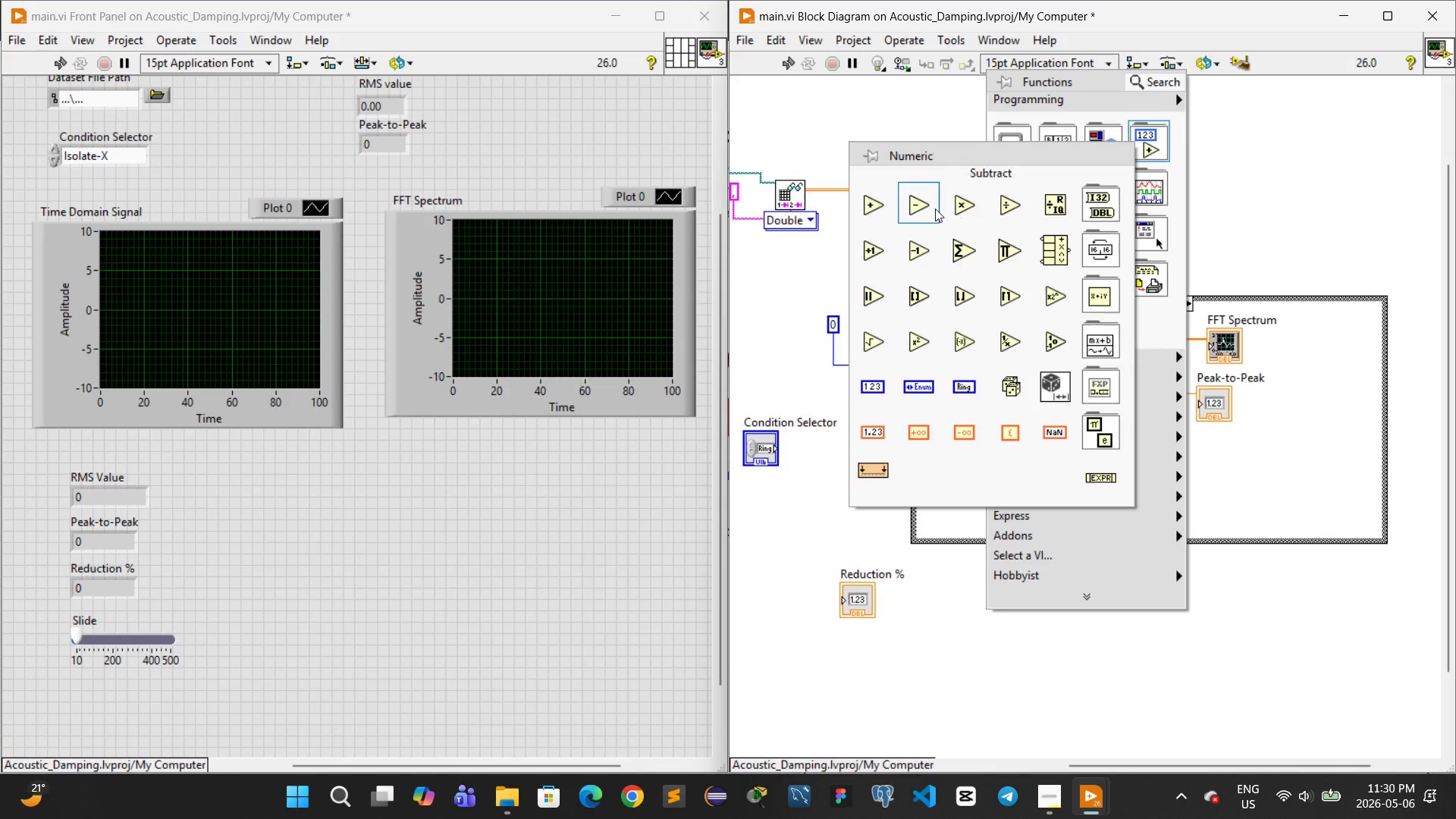 
left_click([929, 209])
 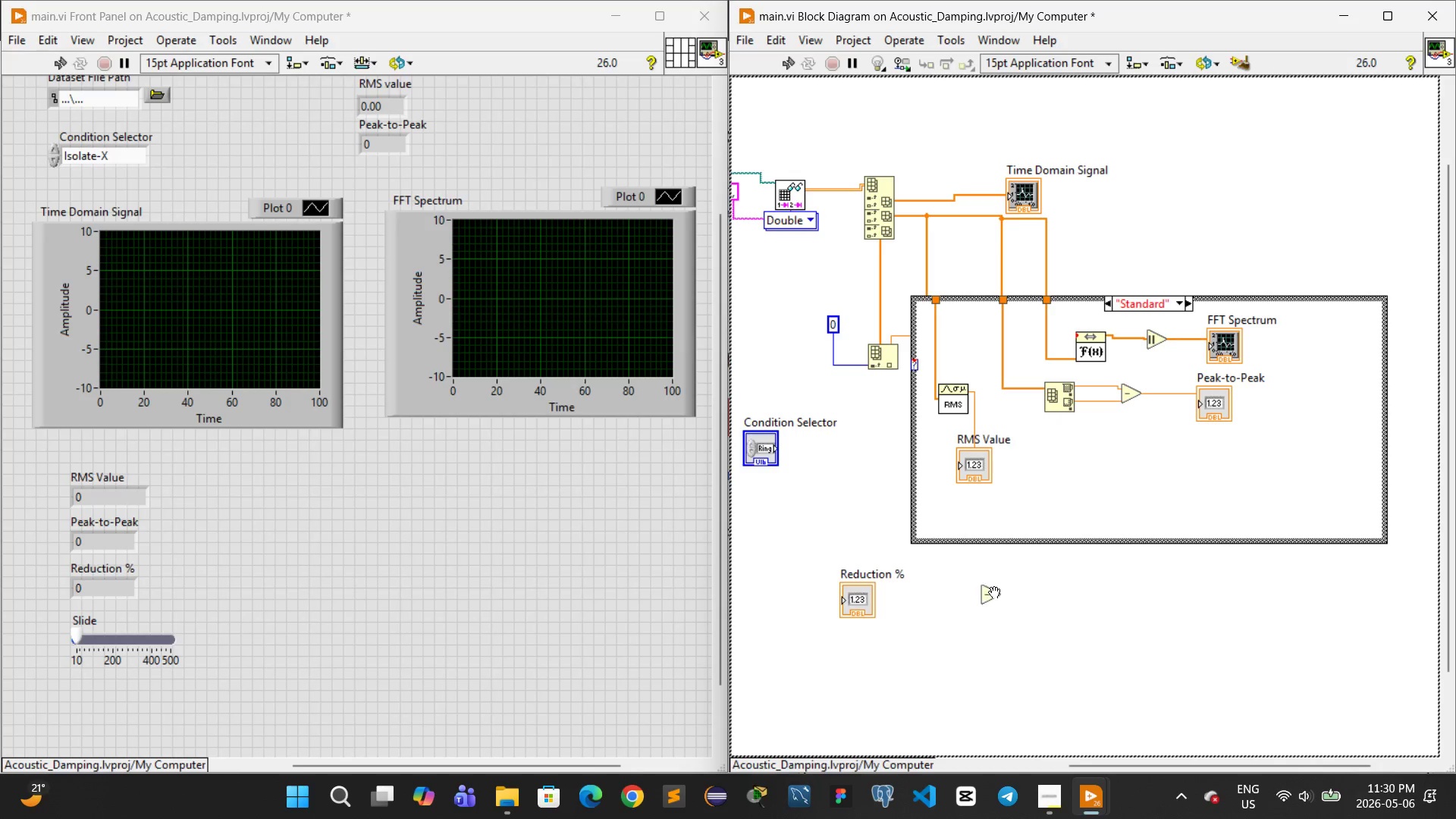 
left_click([1000, 590])
 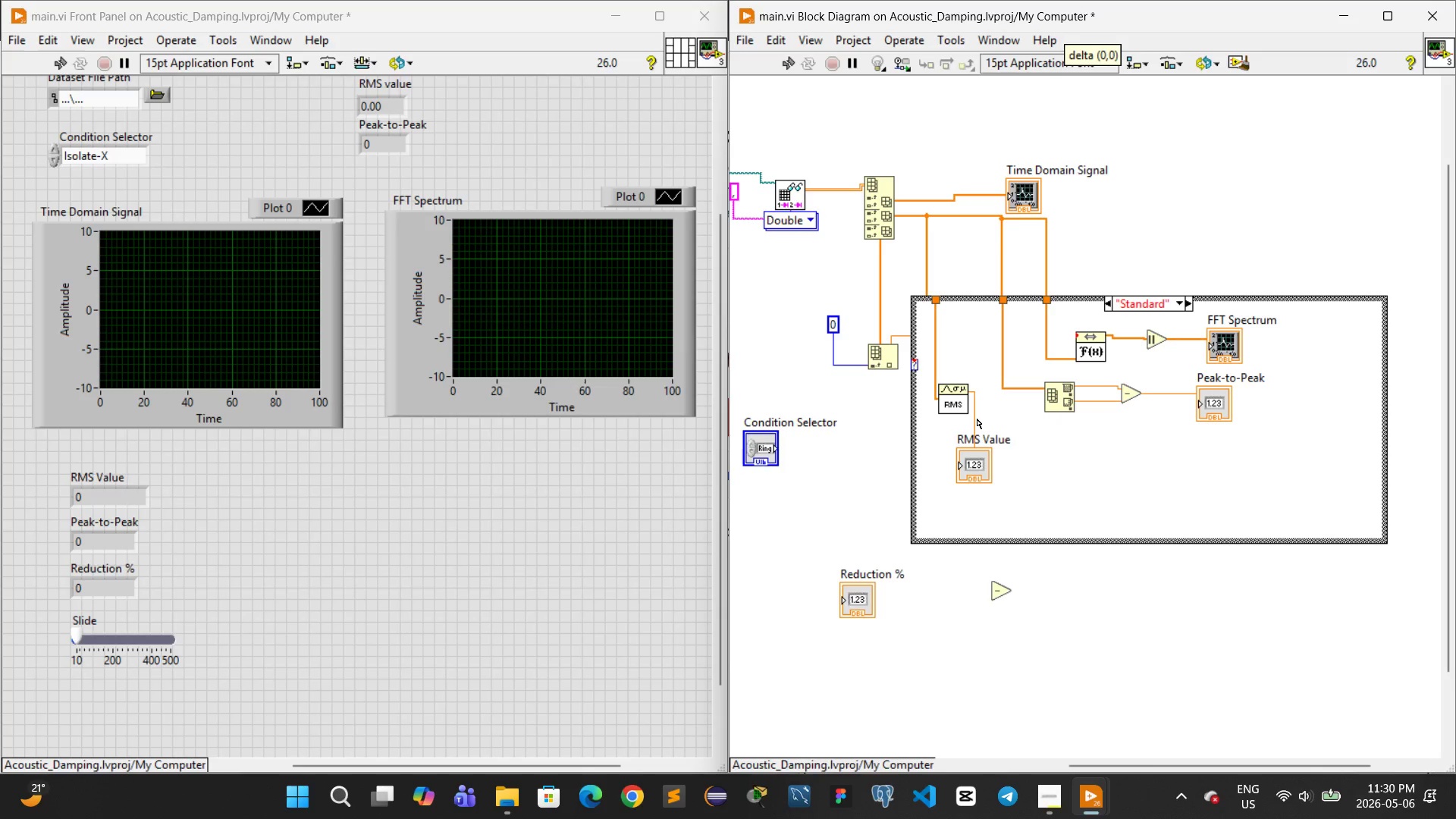 
left_click([977, 419])
 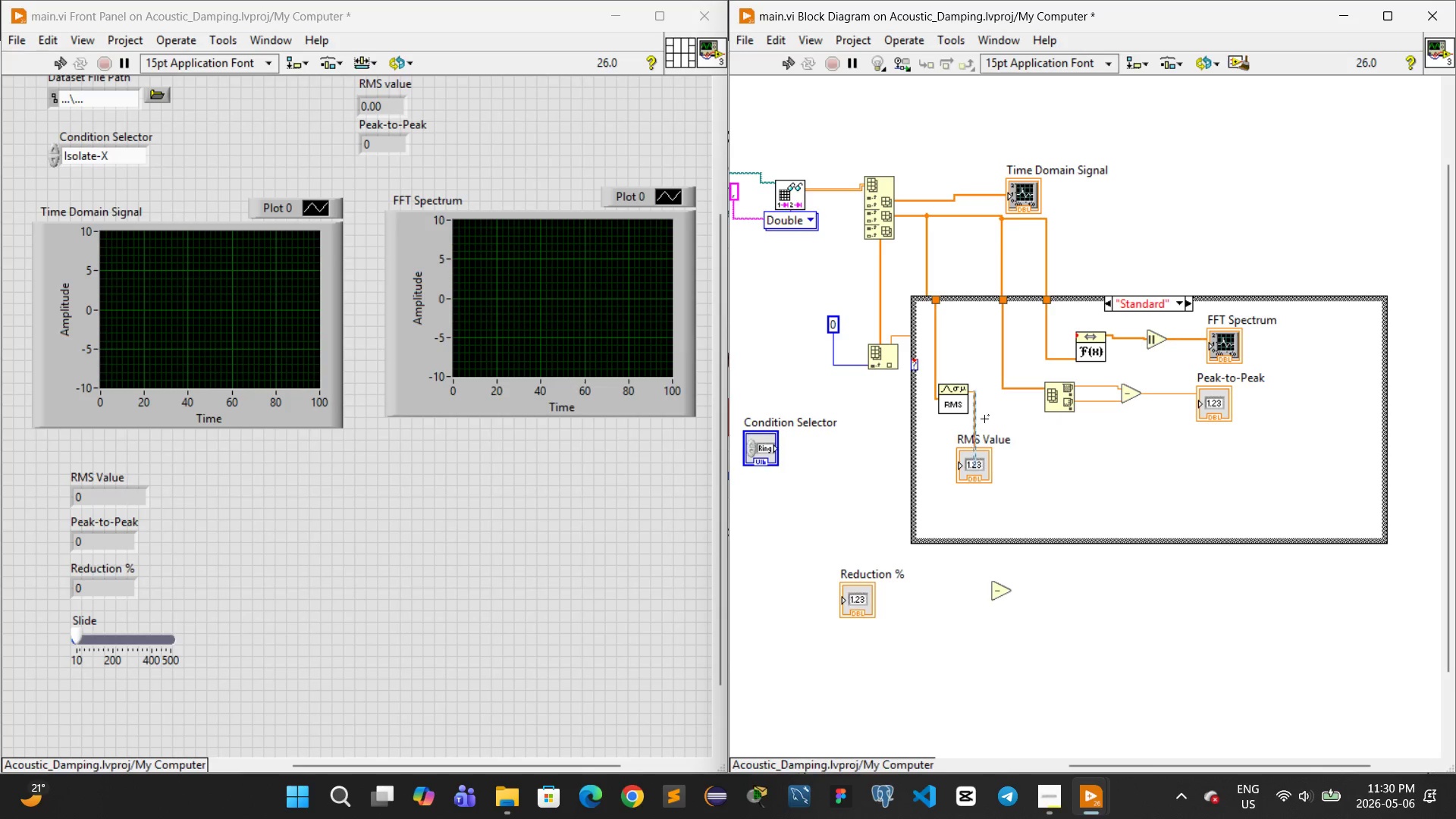 
left_click([993, 417])
 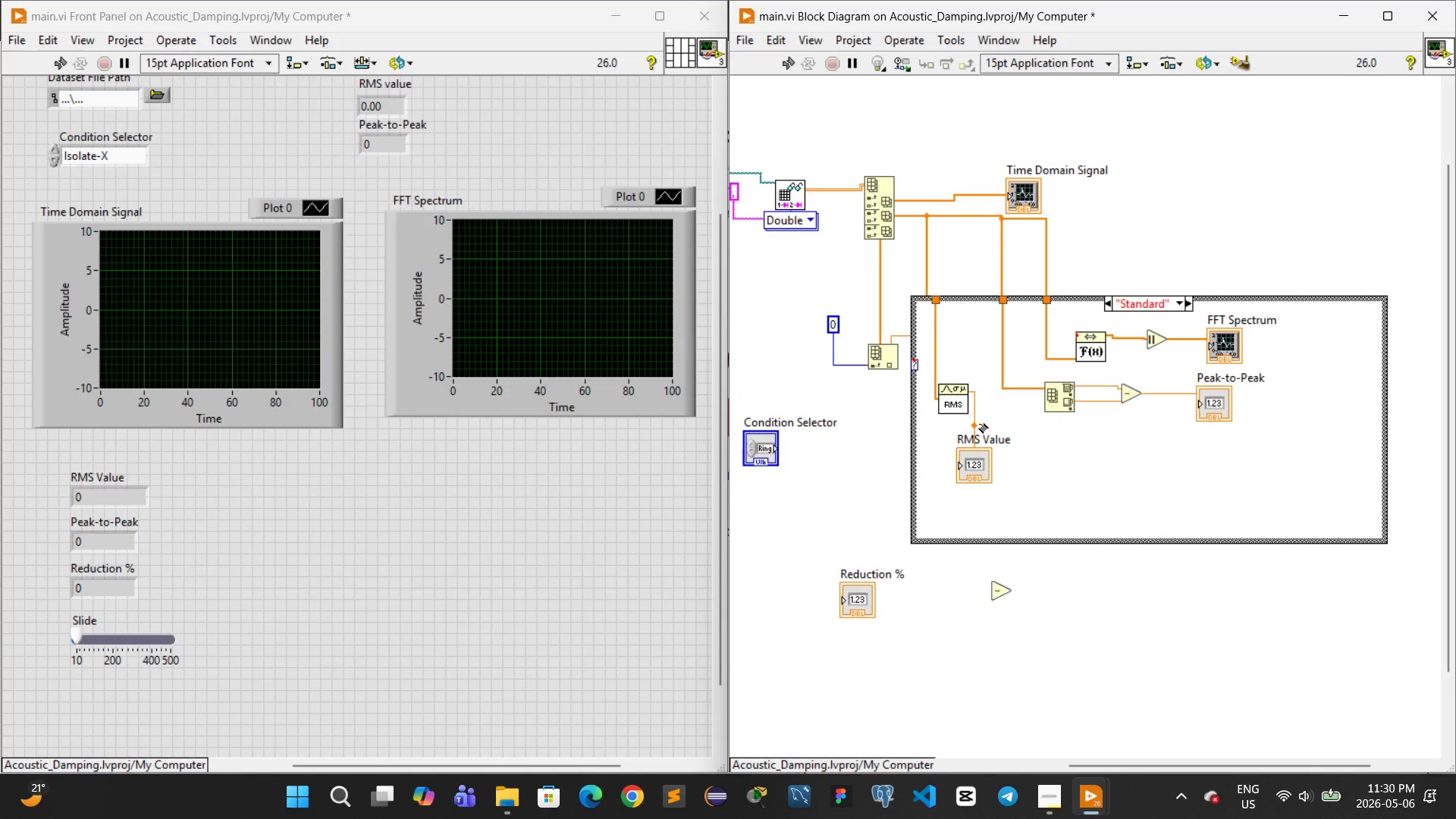 
left_click_drag(start_coordinate=[979, 424], to_coordinate=[987, 579])
 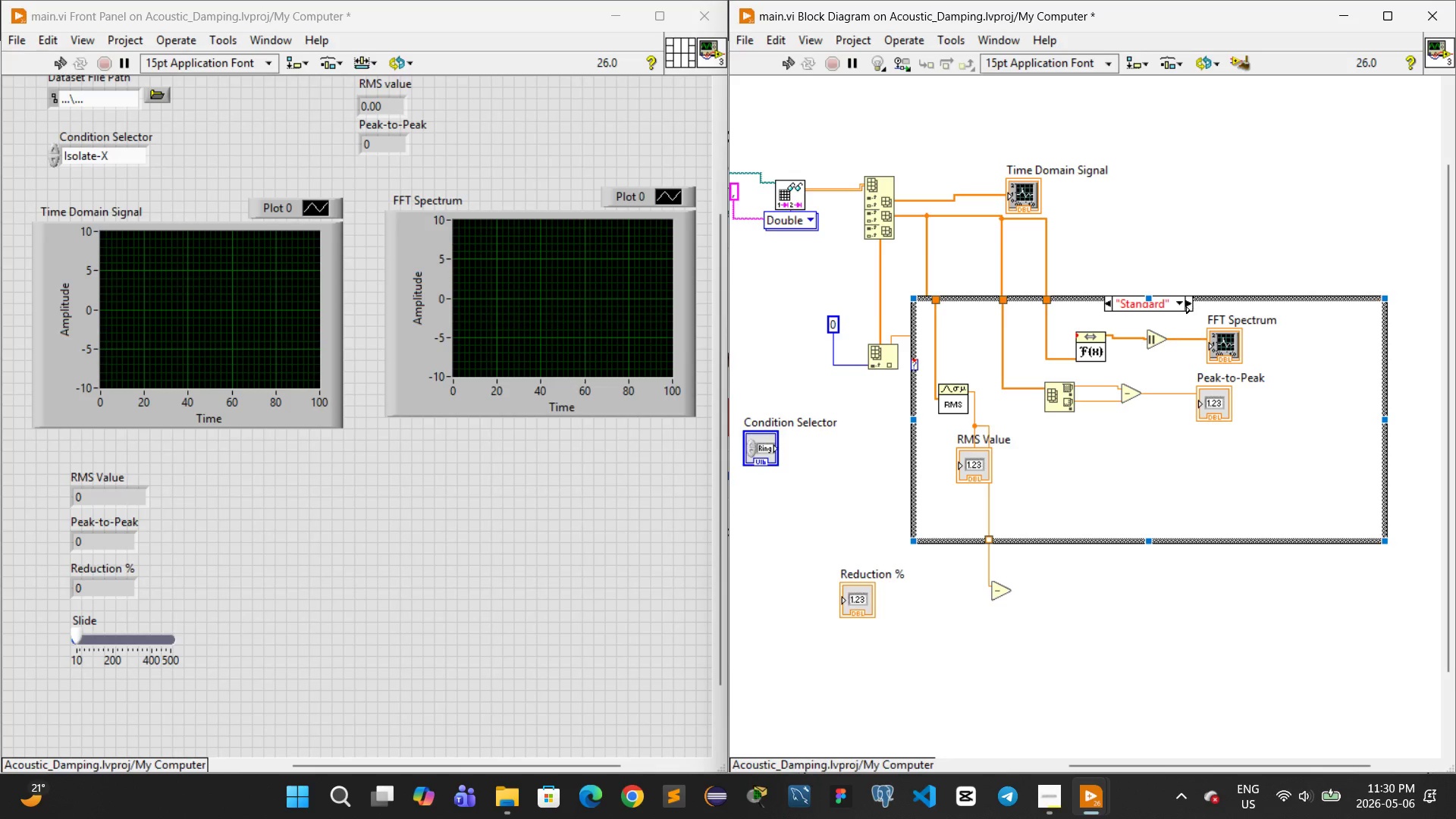 
wait(6.97)
 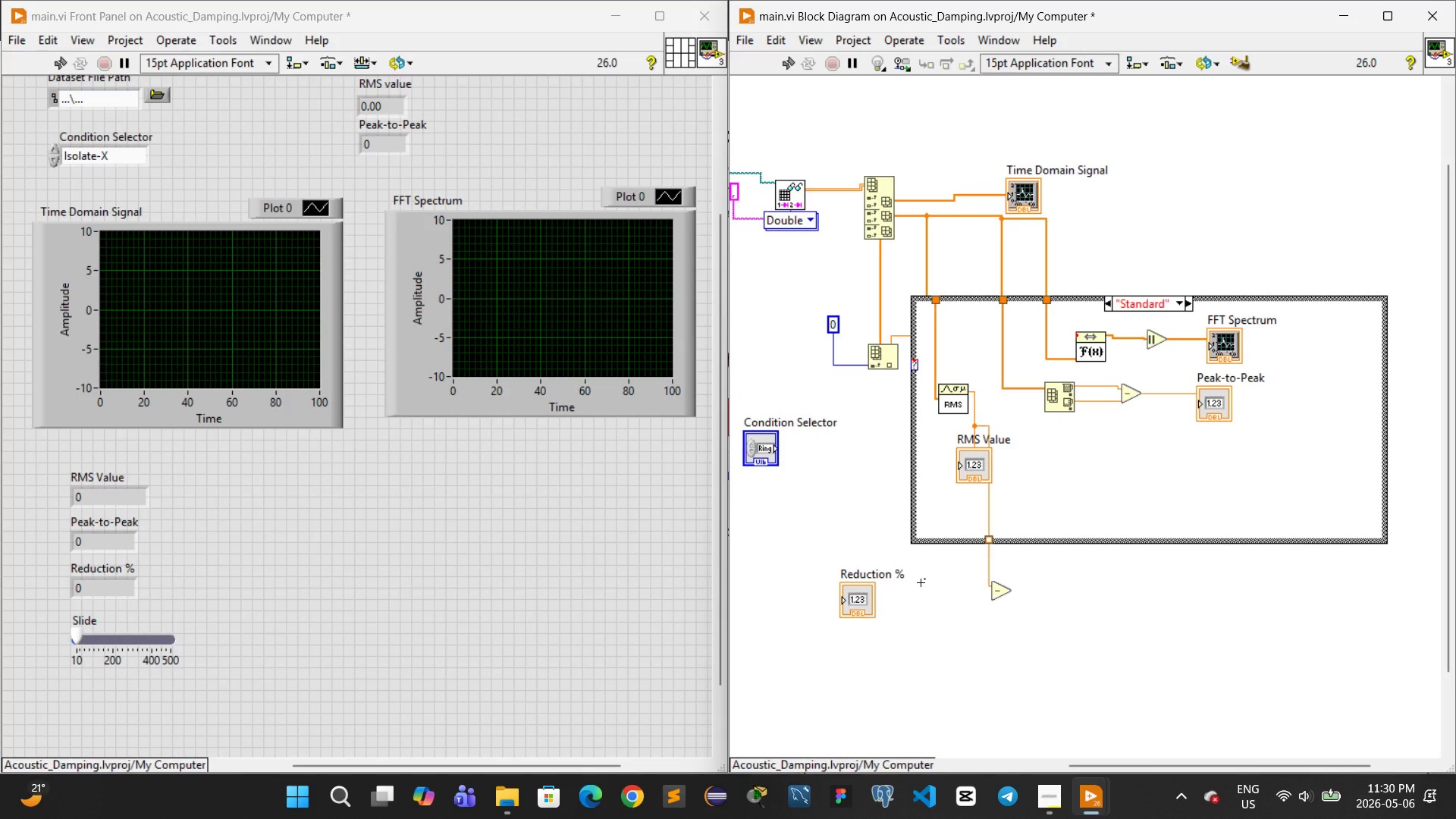 
left_click([1191, 306])
 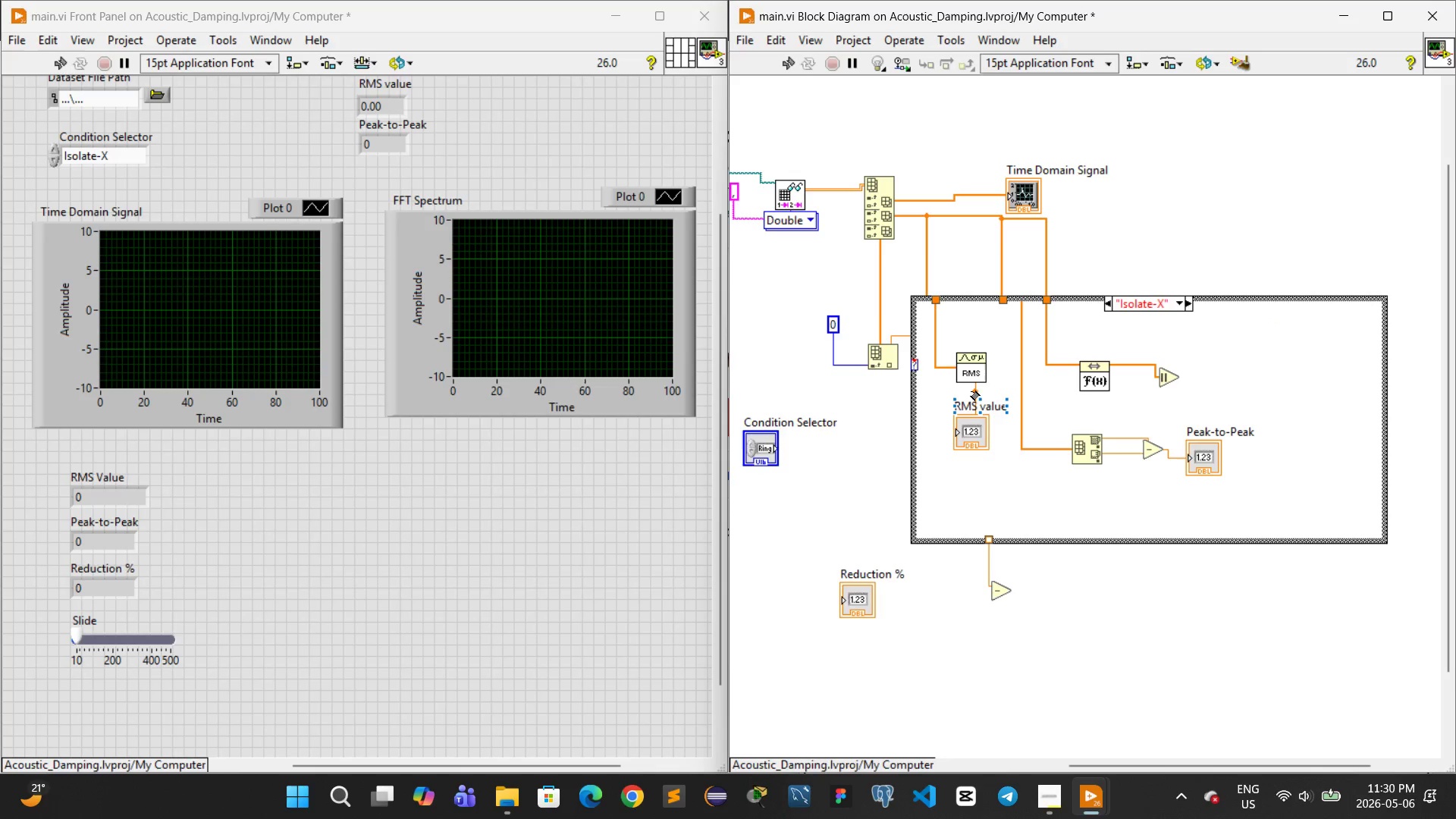 
left_click_drag(start_coordinate=[979, 391], to_coordinate=[985, 591])
 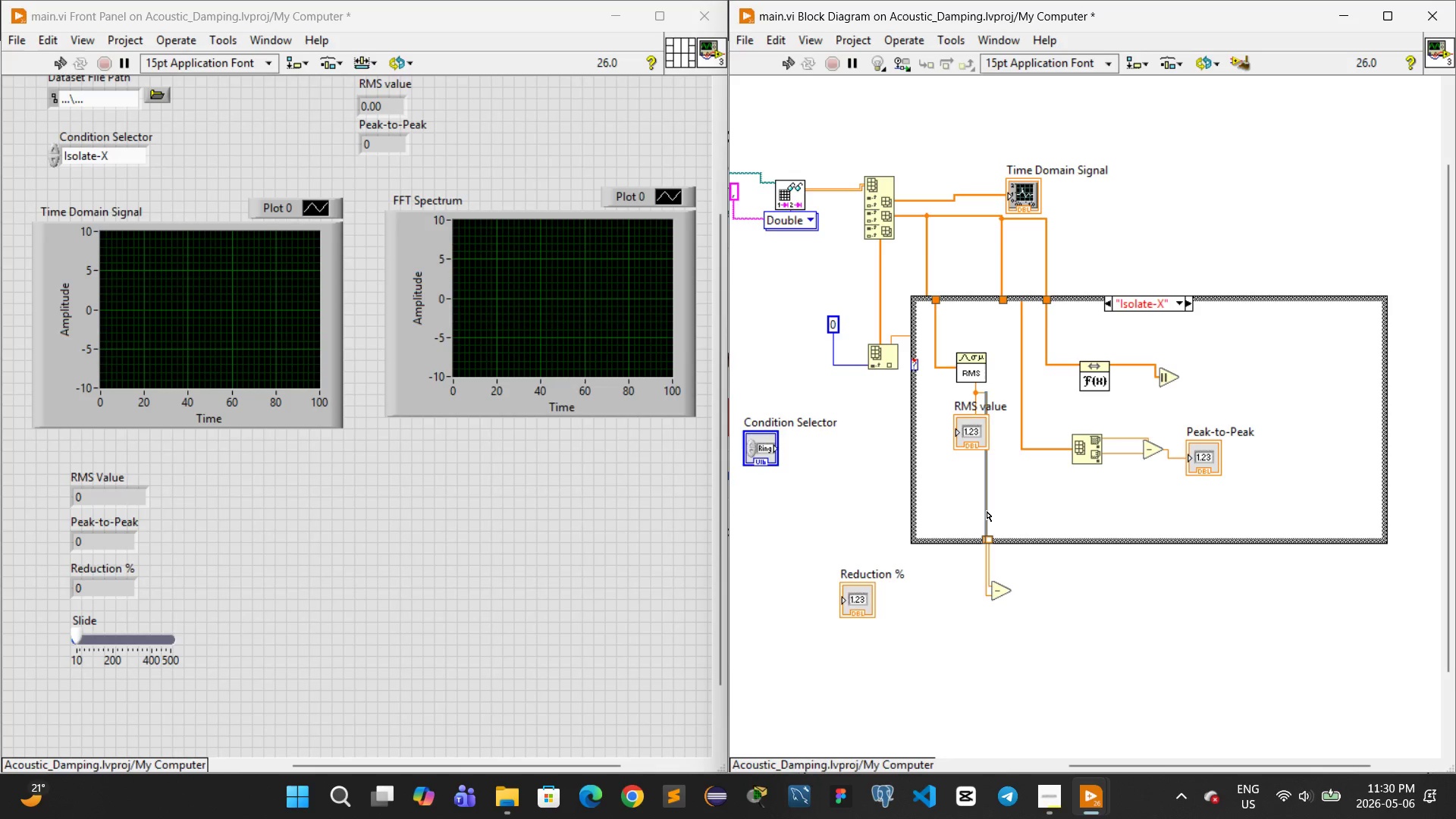 
left_click_drag(start_coordinate=[987, 511], to_coordinate=[963, 513])
 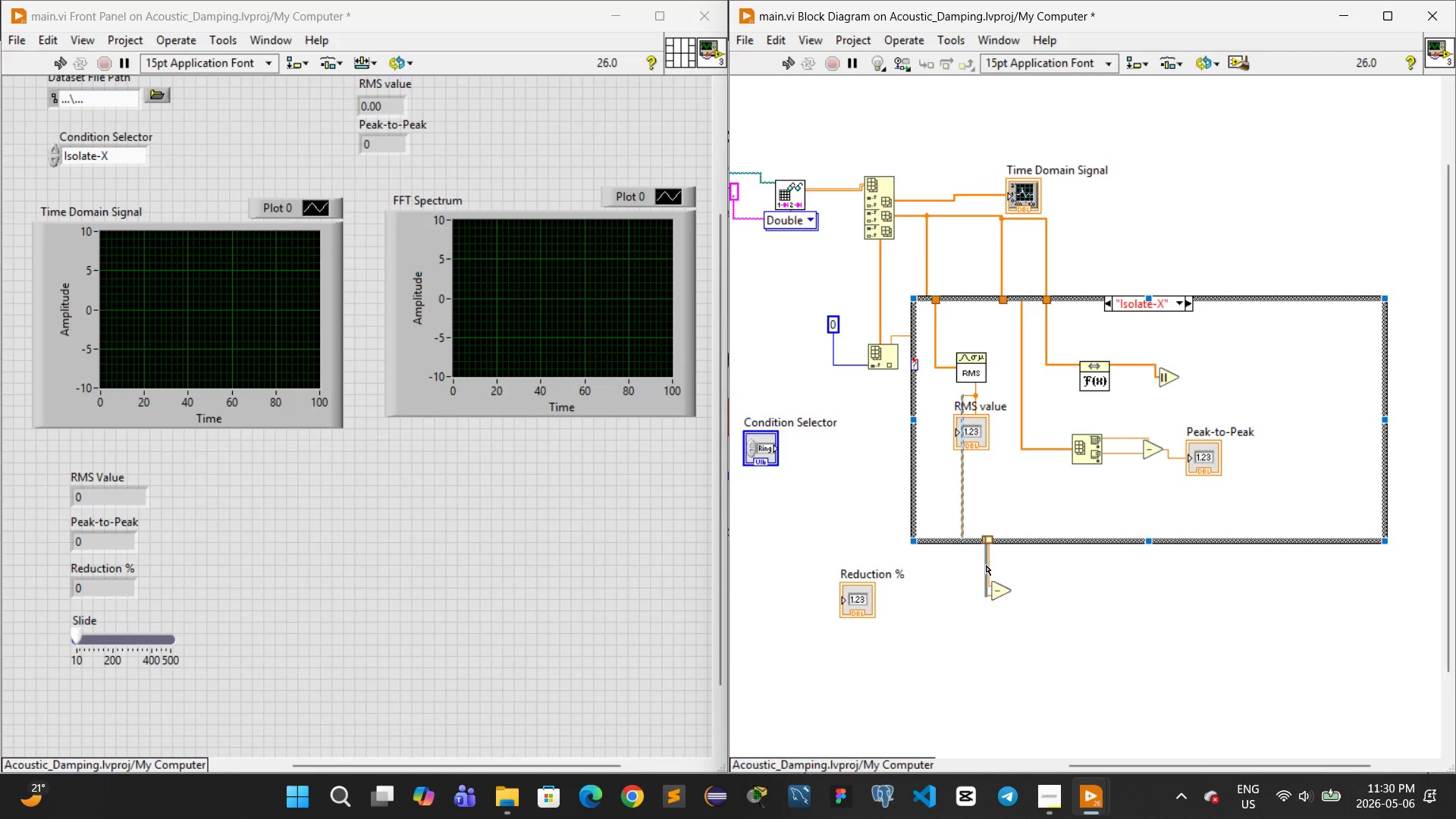 
left_click_drag(start_coordinate=[985, 565], to_coordinate=[962, 571])
 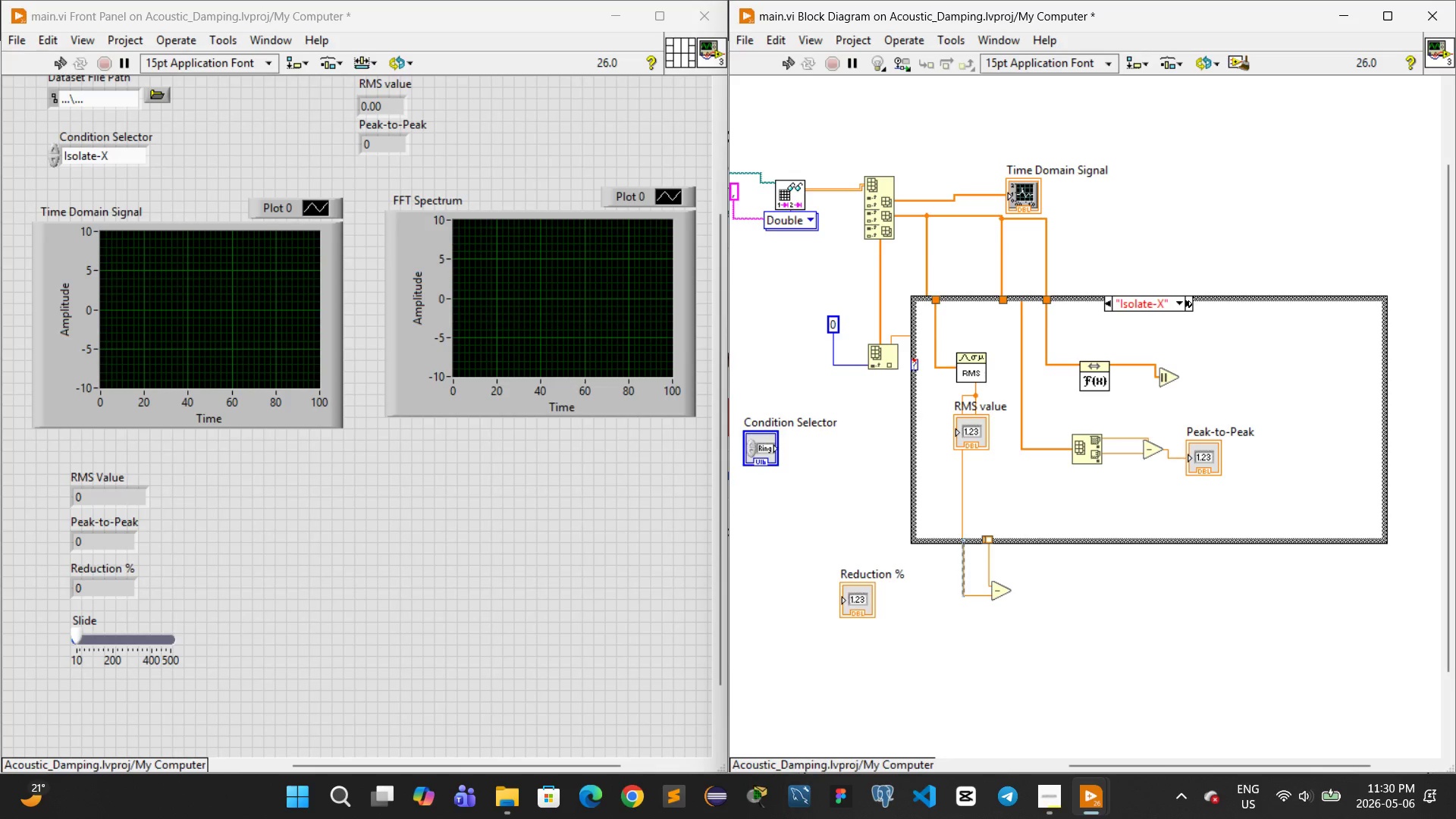 
wait(28.44)
 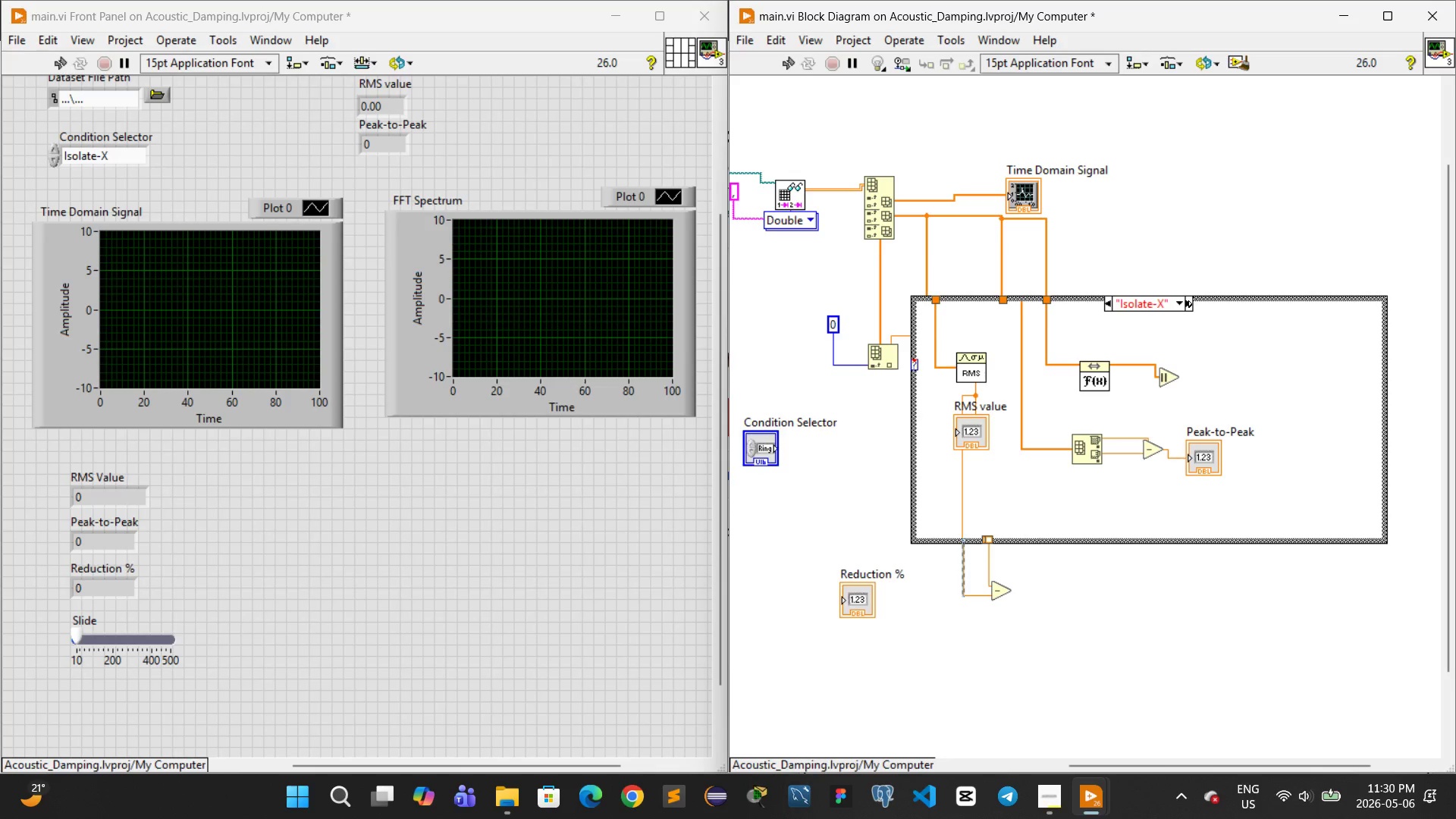 
left_click([1059, 598])
 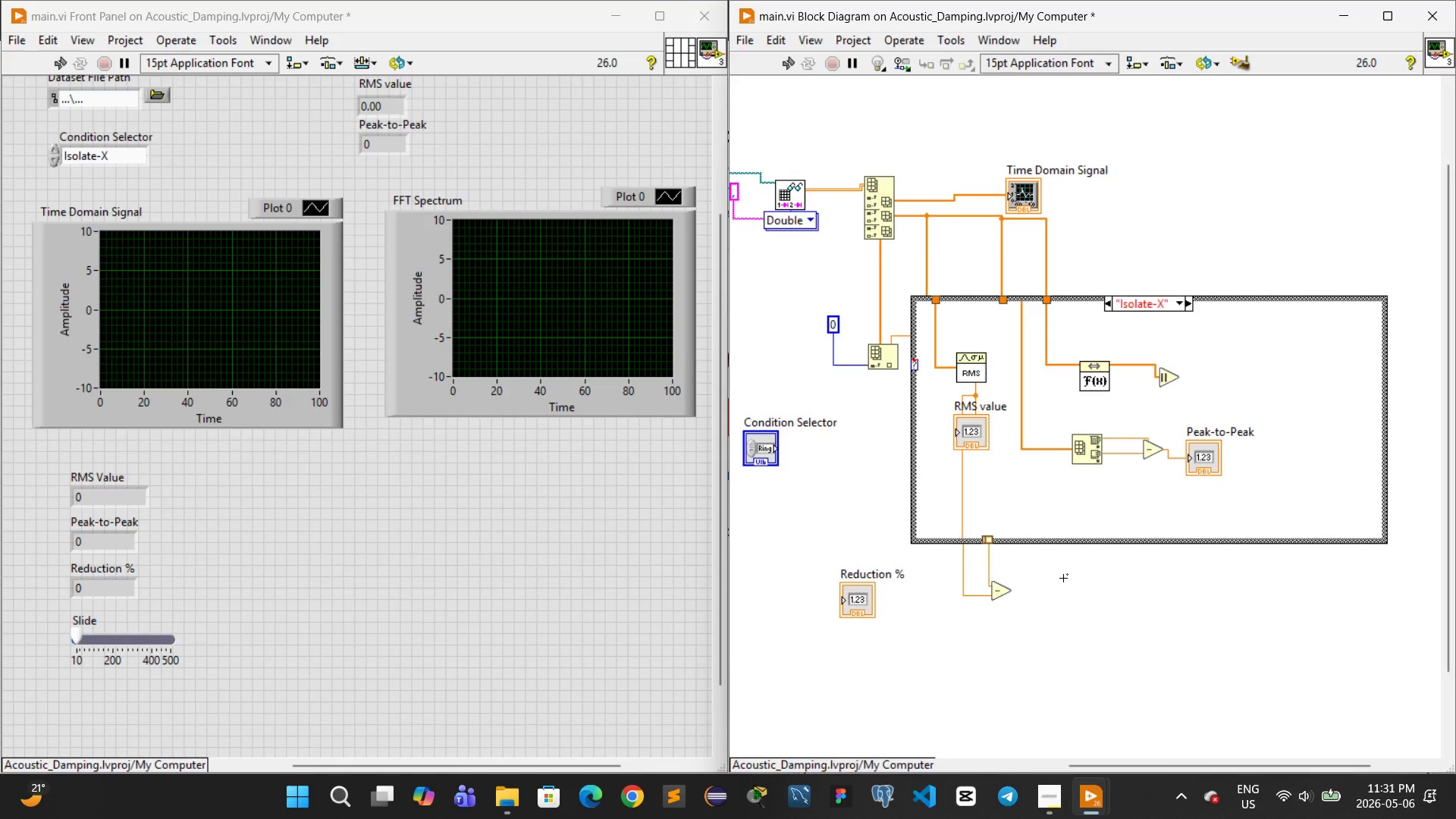 
right_click([1058, 576])
 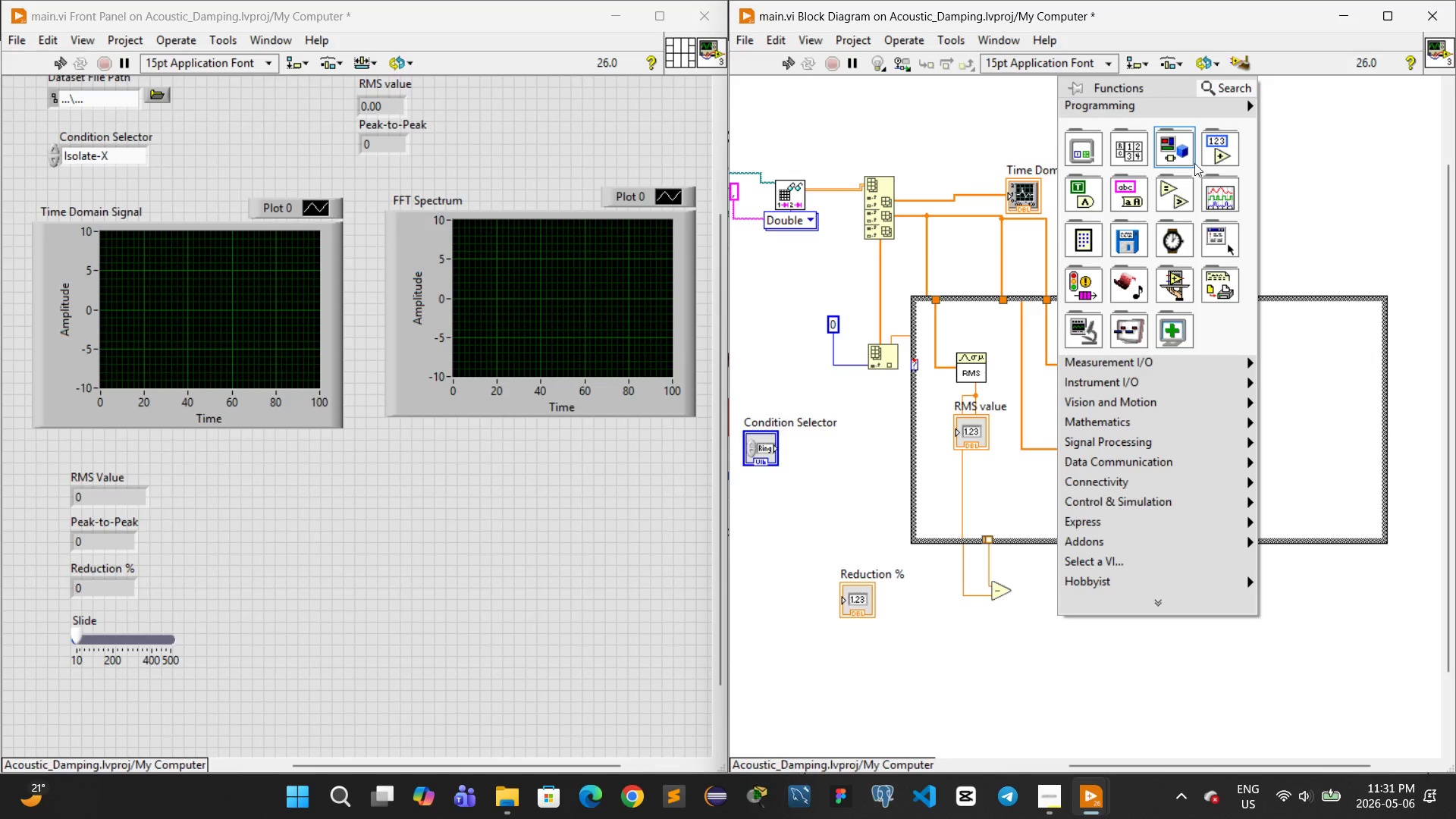 
left_click([1216, 151])
 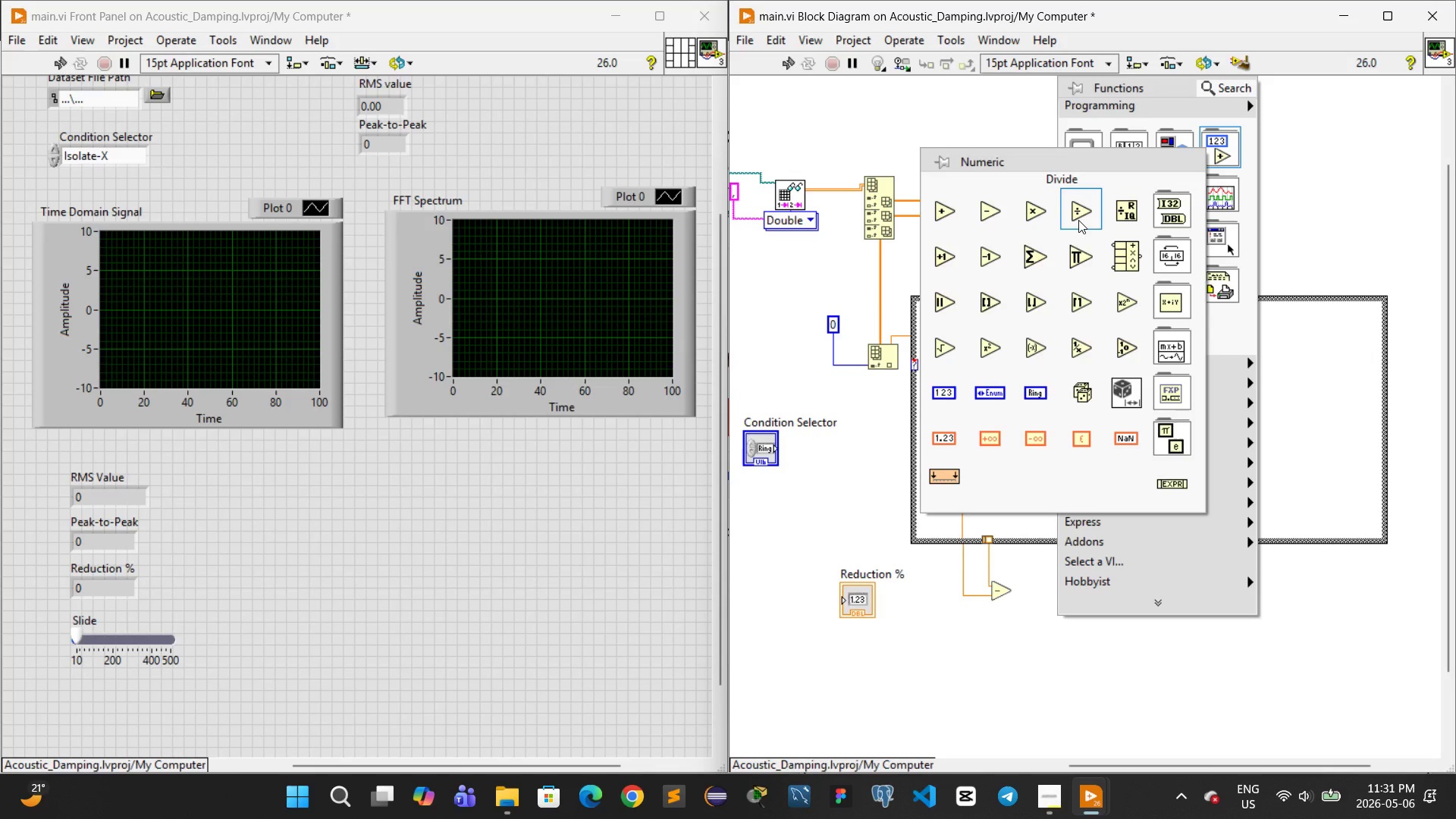 
left_click([1078, 220])
 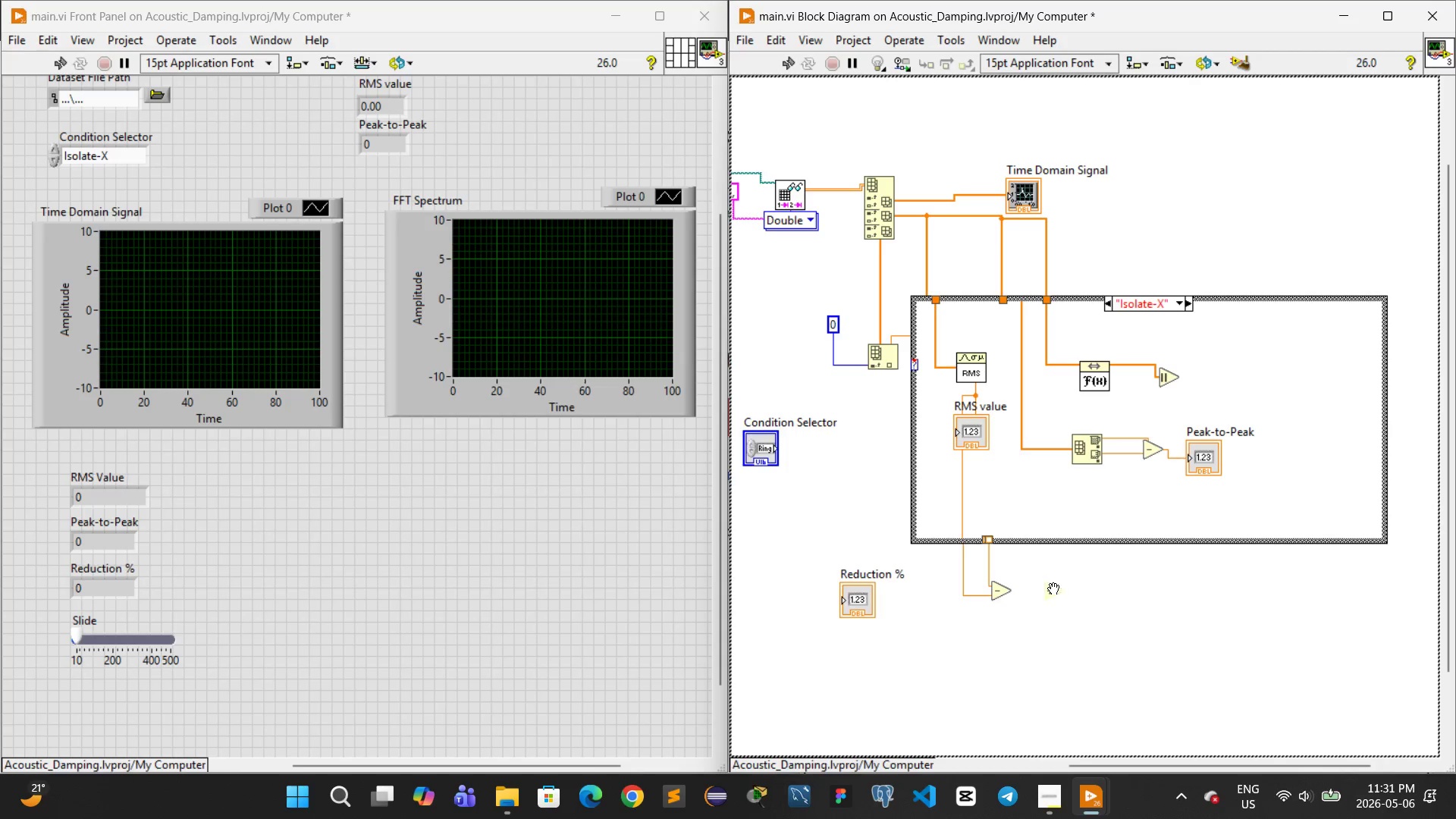 
wait(11.56)
 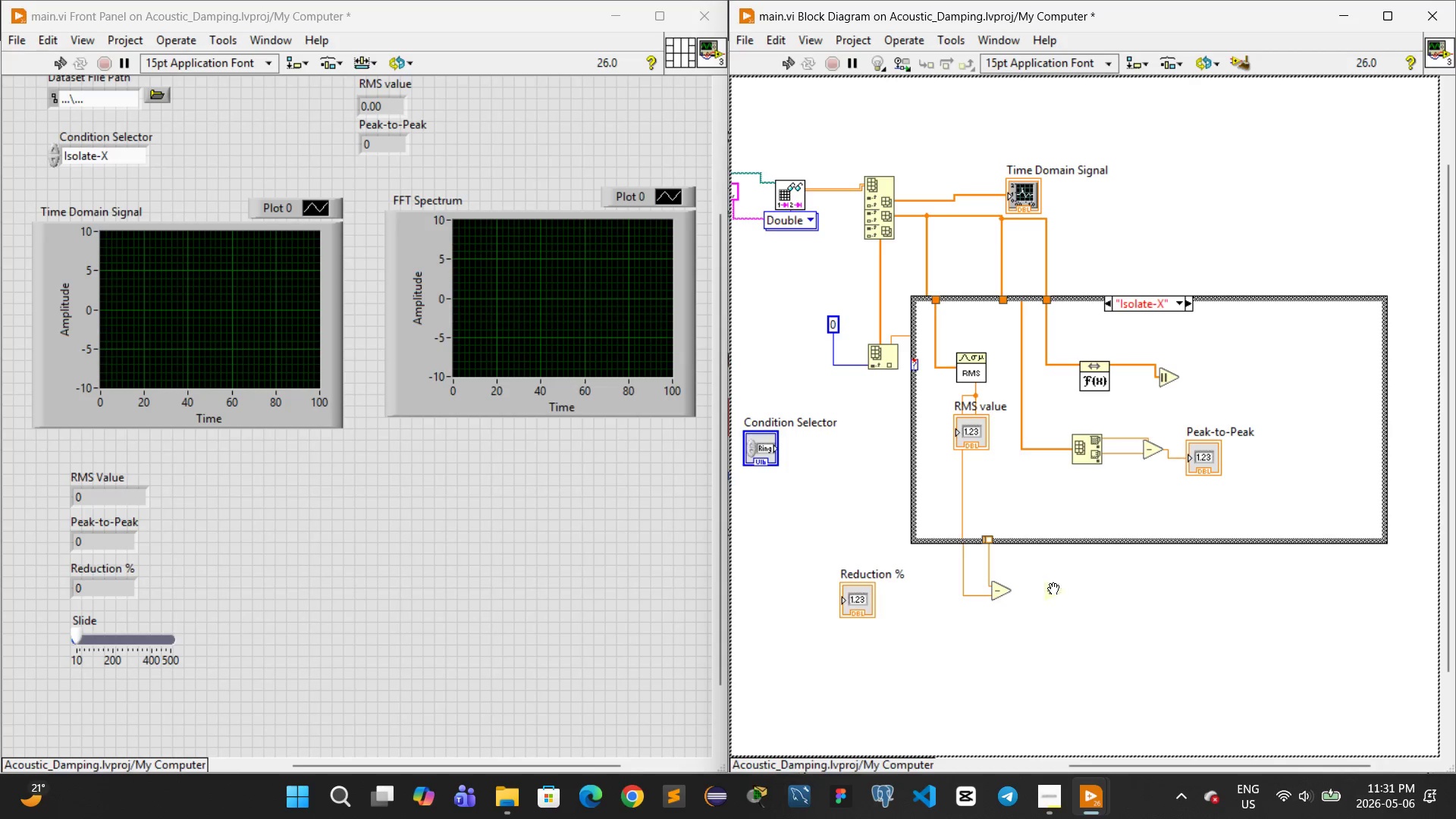 
left_click([1053, 589])
 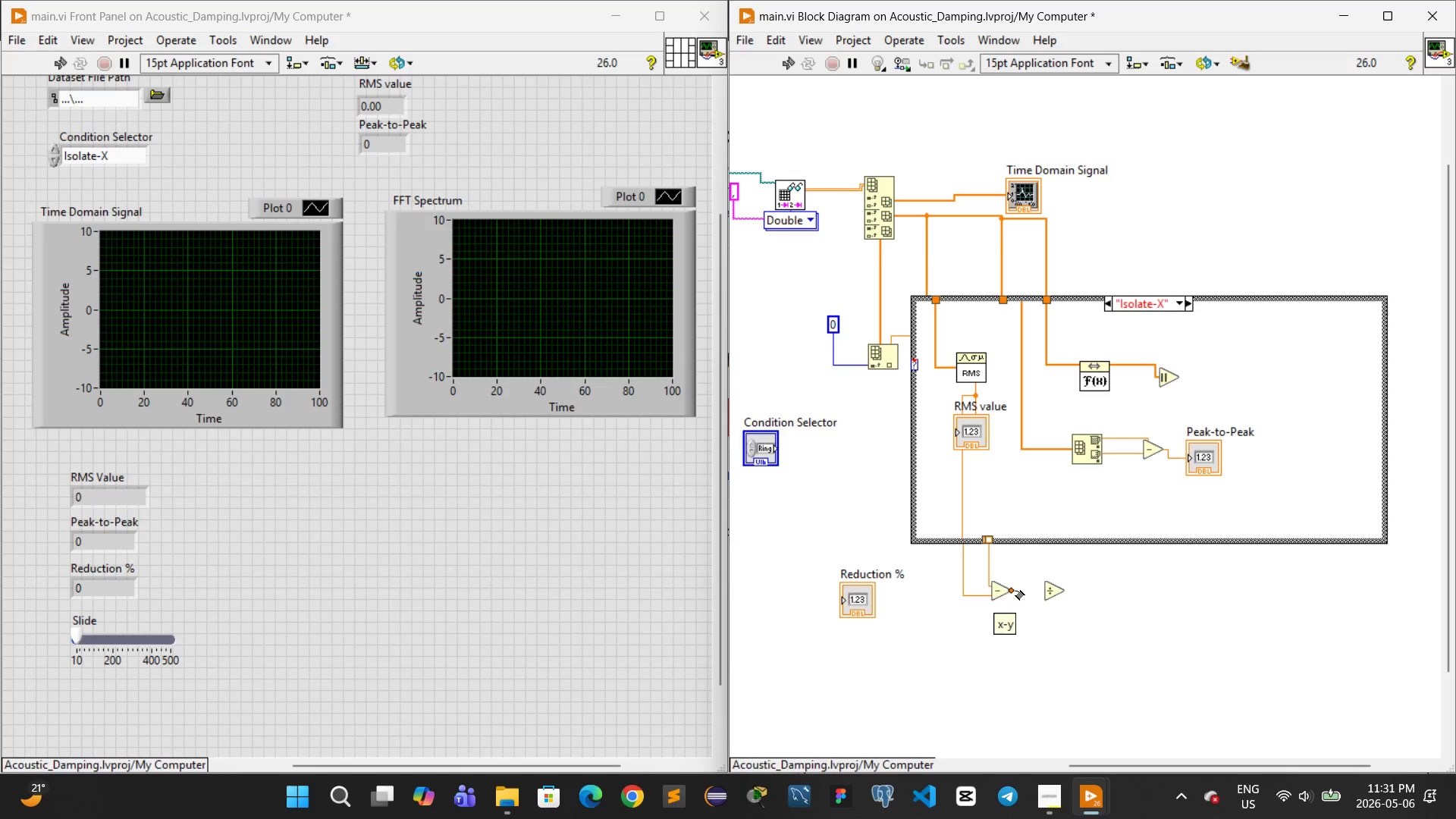 
left_click_drag(start_coordinate=[1015, 591], to_coordinate=[1043, 584])
 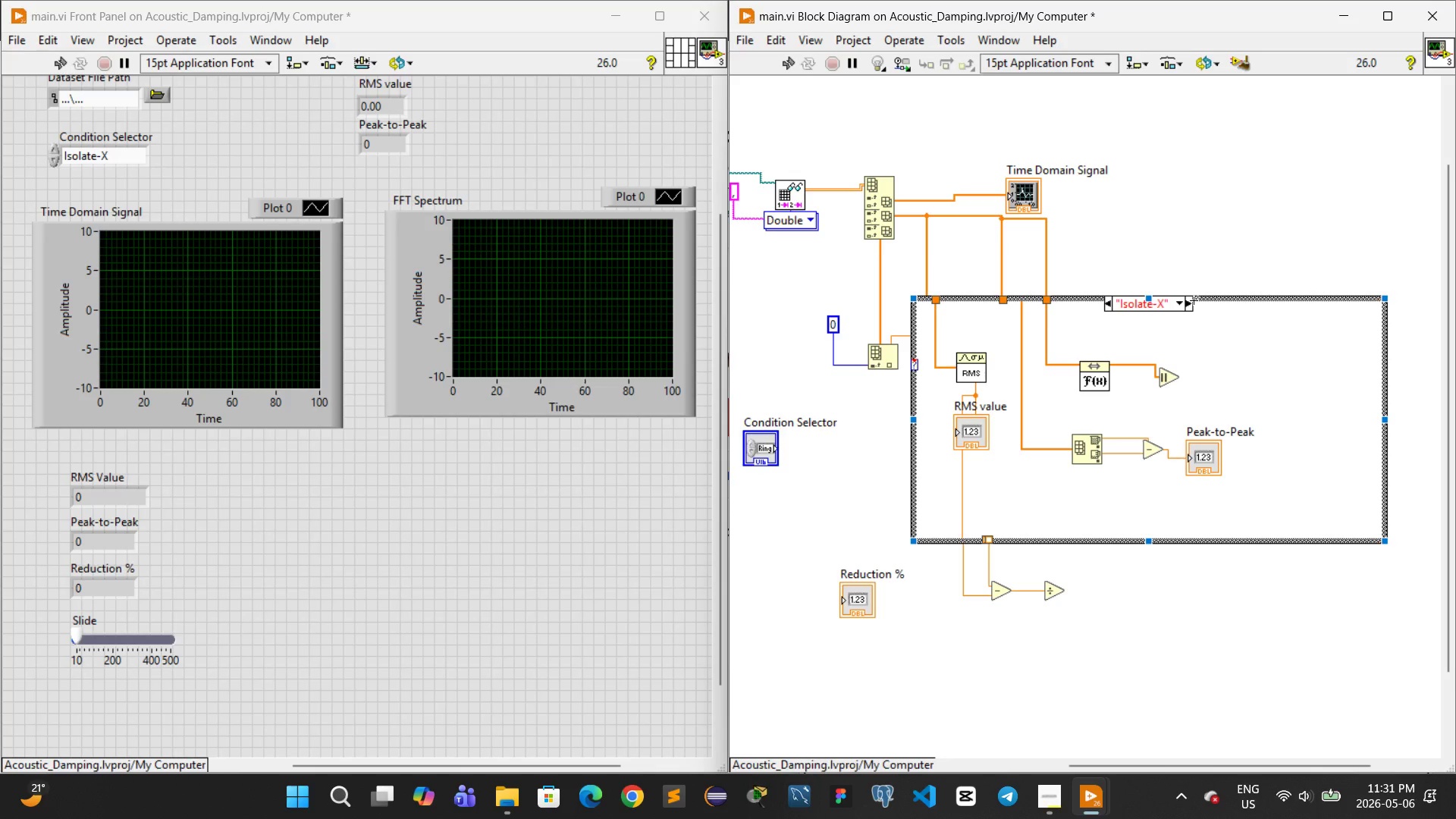 
left_click([1188, 304])
 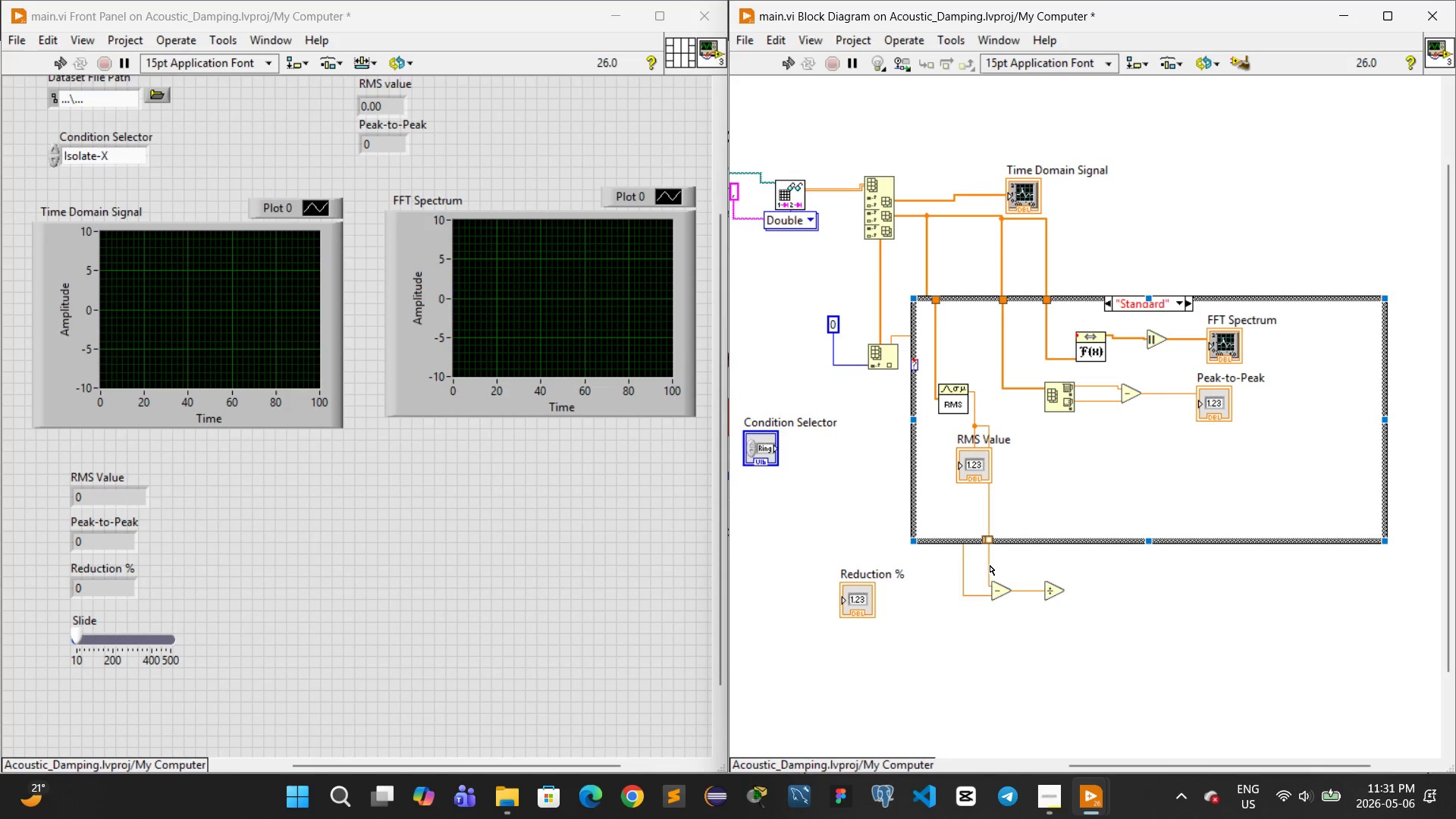 
wait(5.56)
 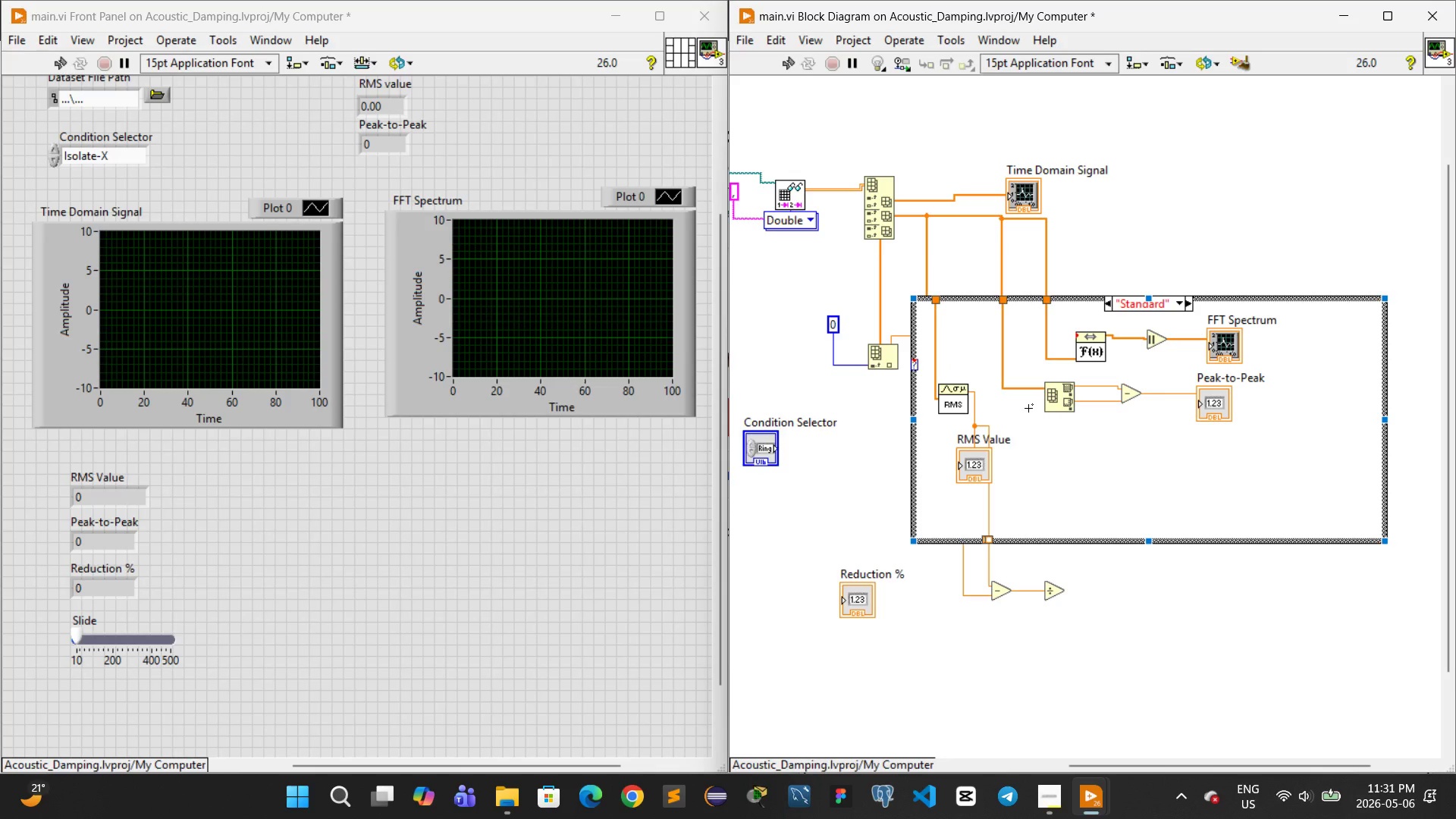 
left_click_drag(start_coordinate=[991, 565], to_coordinate=[1040, 595])
 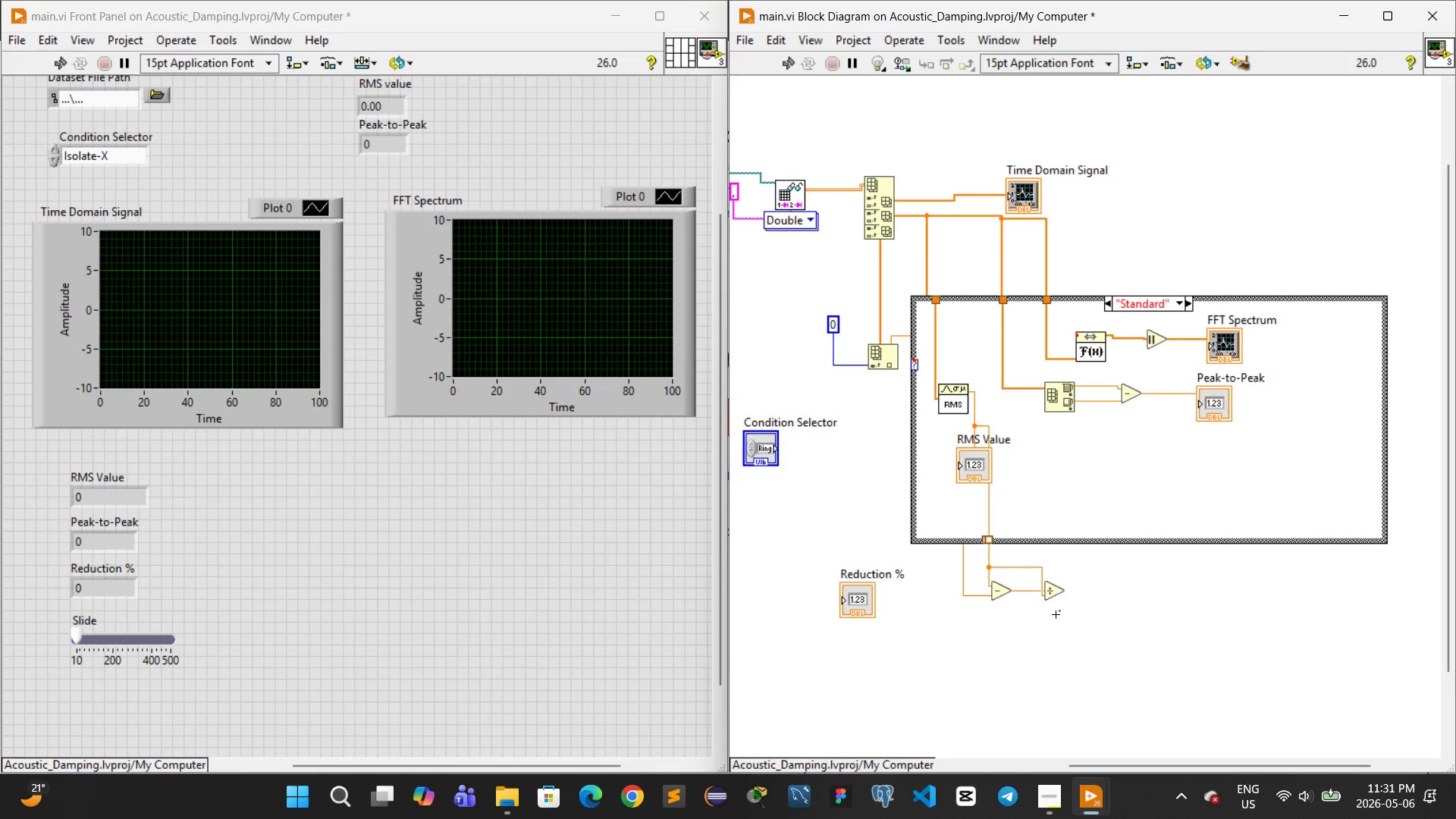 
wait(7.53)
 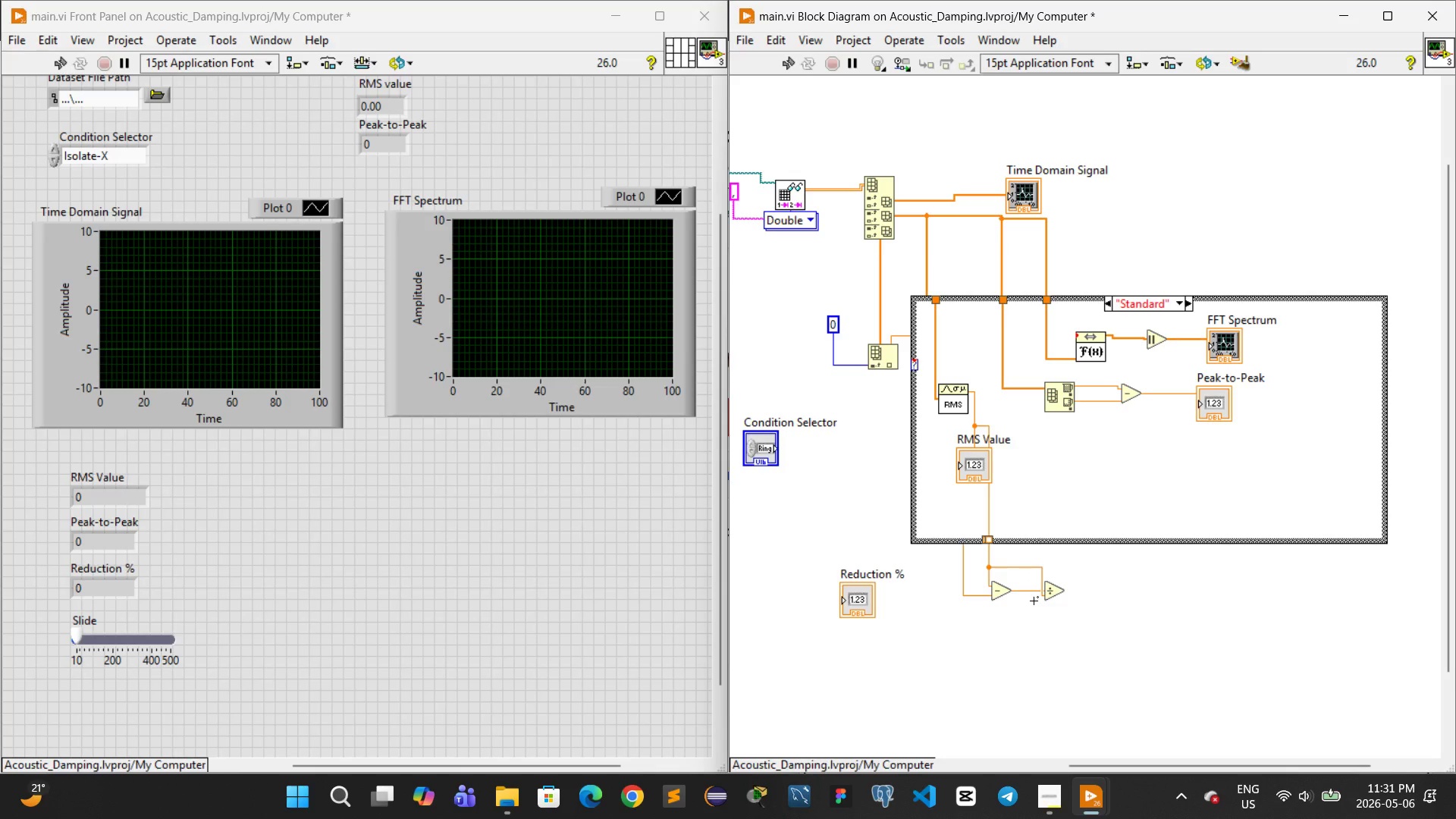 
right_click([1136, 591])
 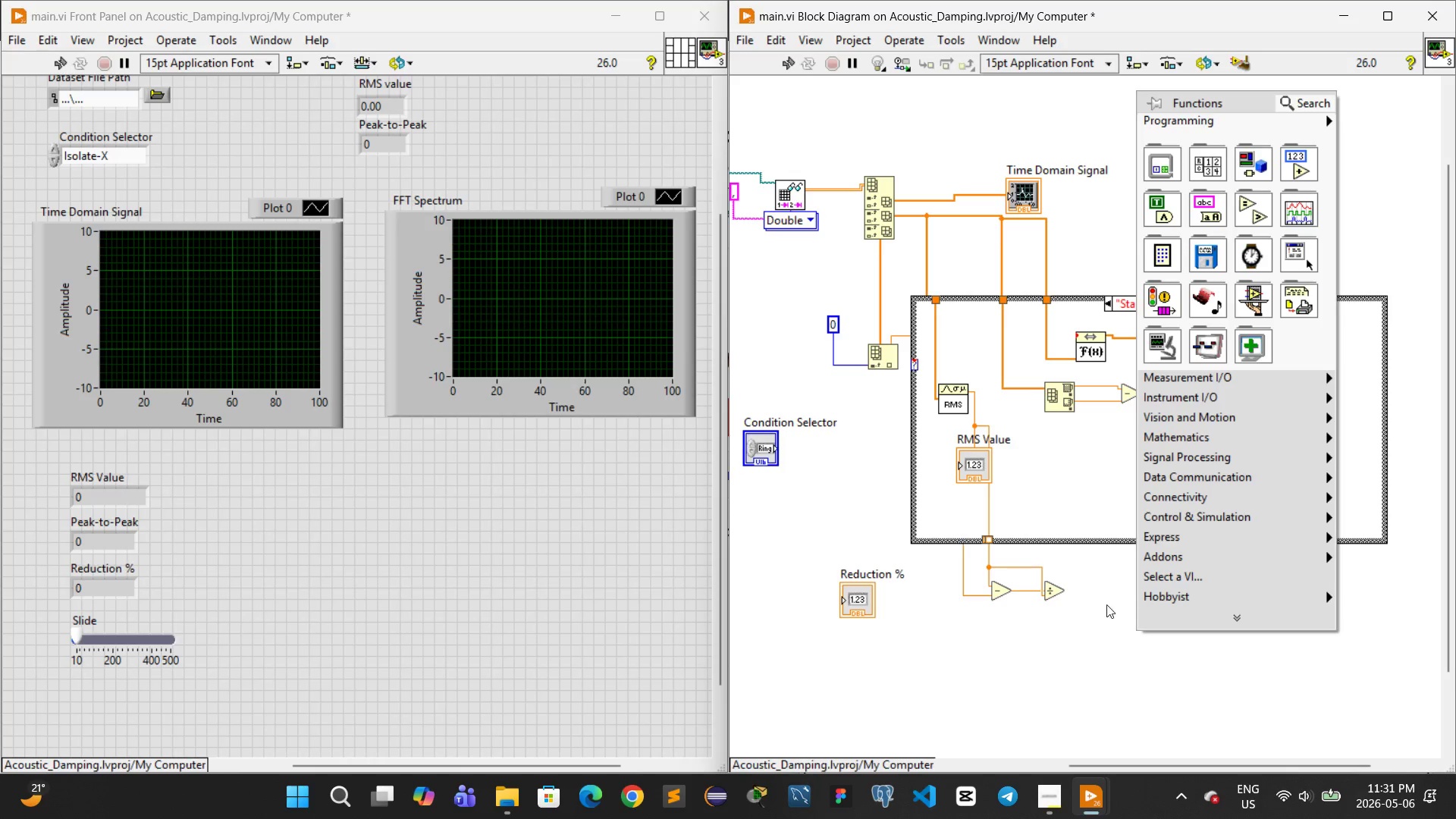 
left_click([1090, 623])
 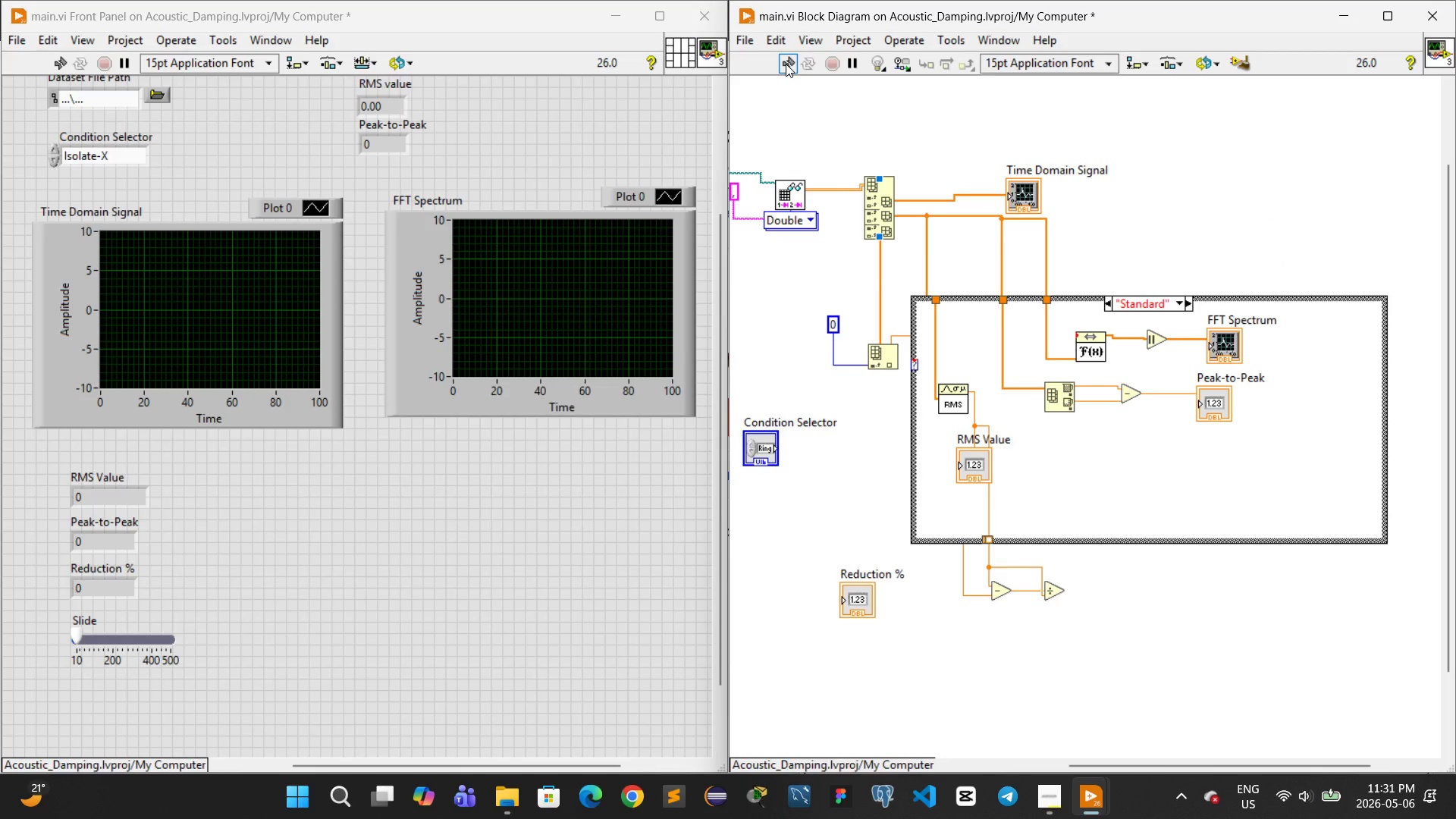 
left_click([786, 64])
 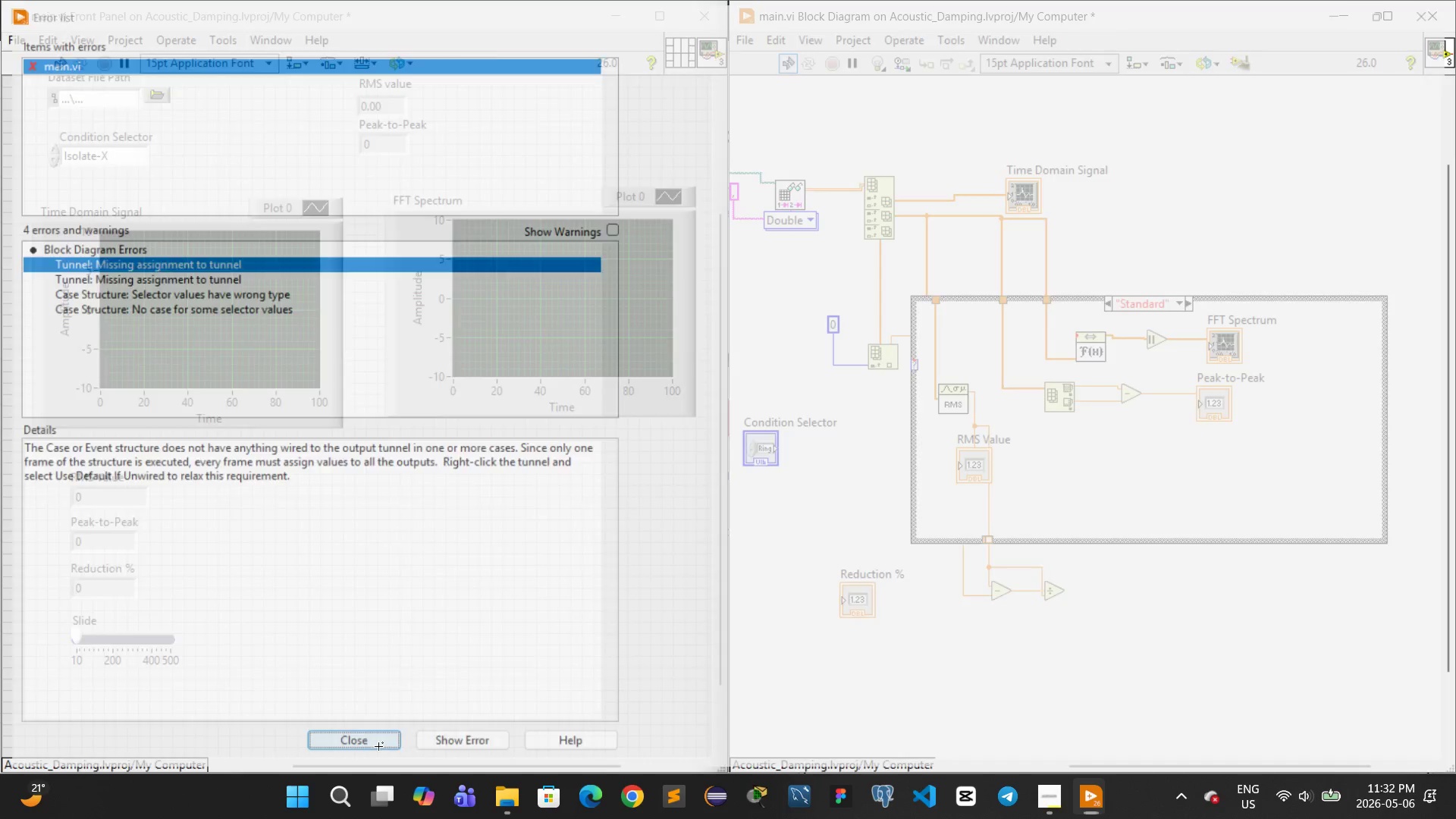 
wait(46.8)
 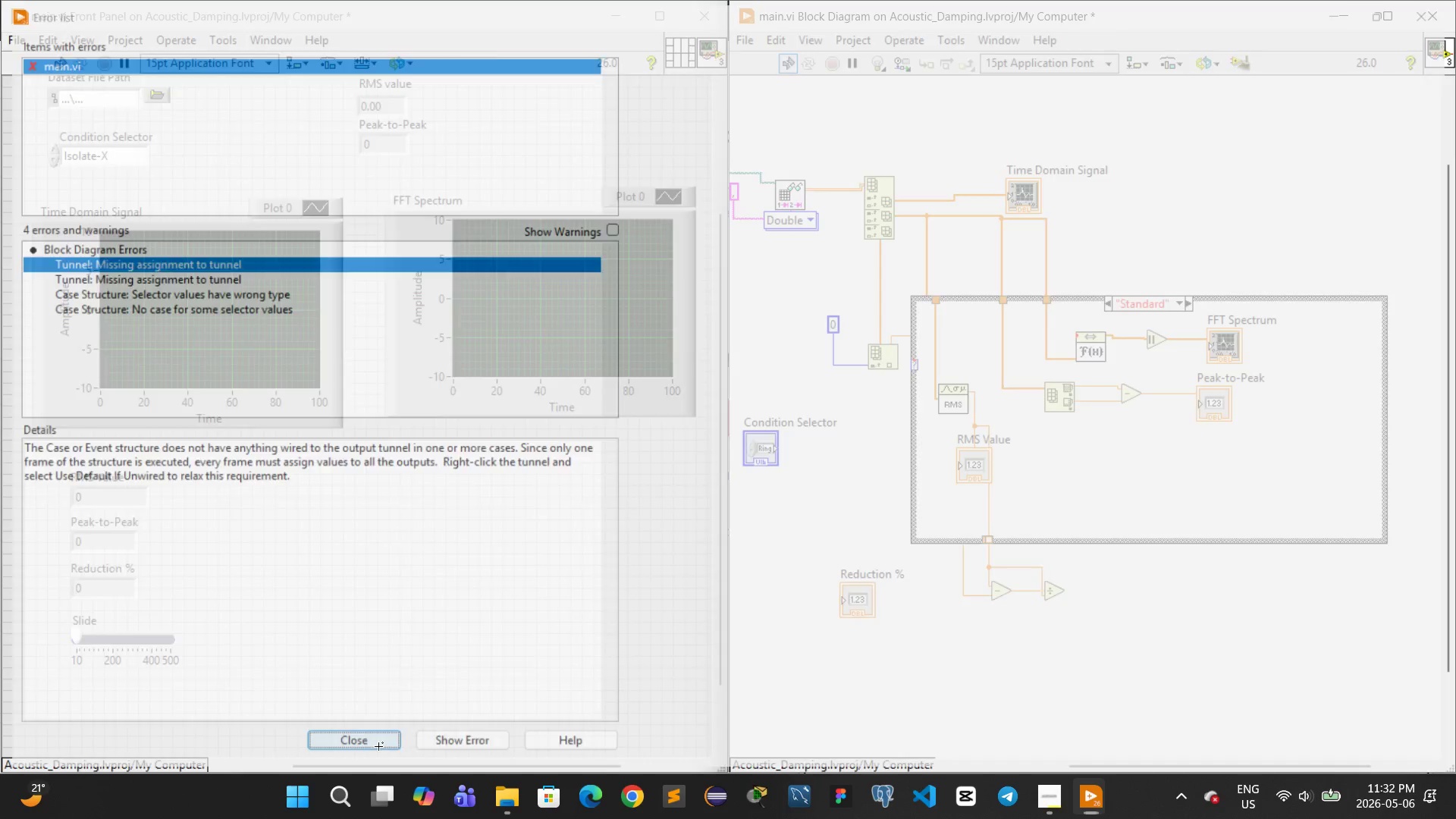 
left_click_drag(start_coordinate=[990, 535], to_coordinate=[1008, 535])
 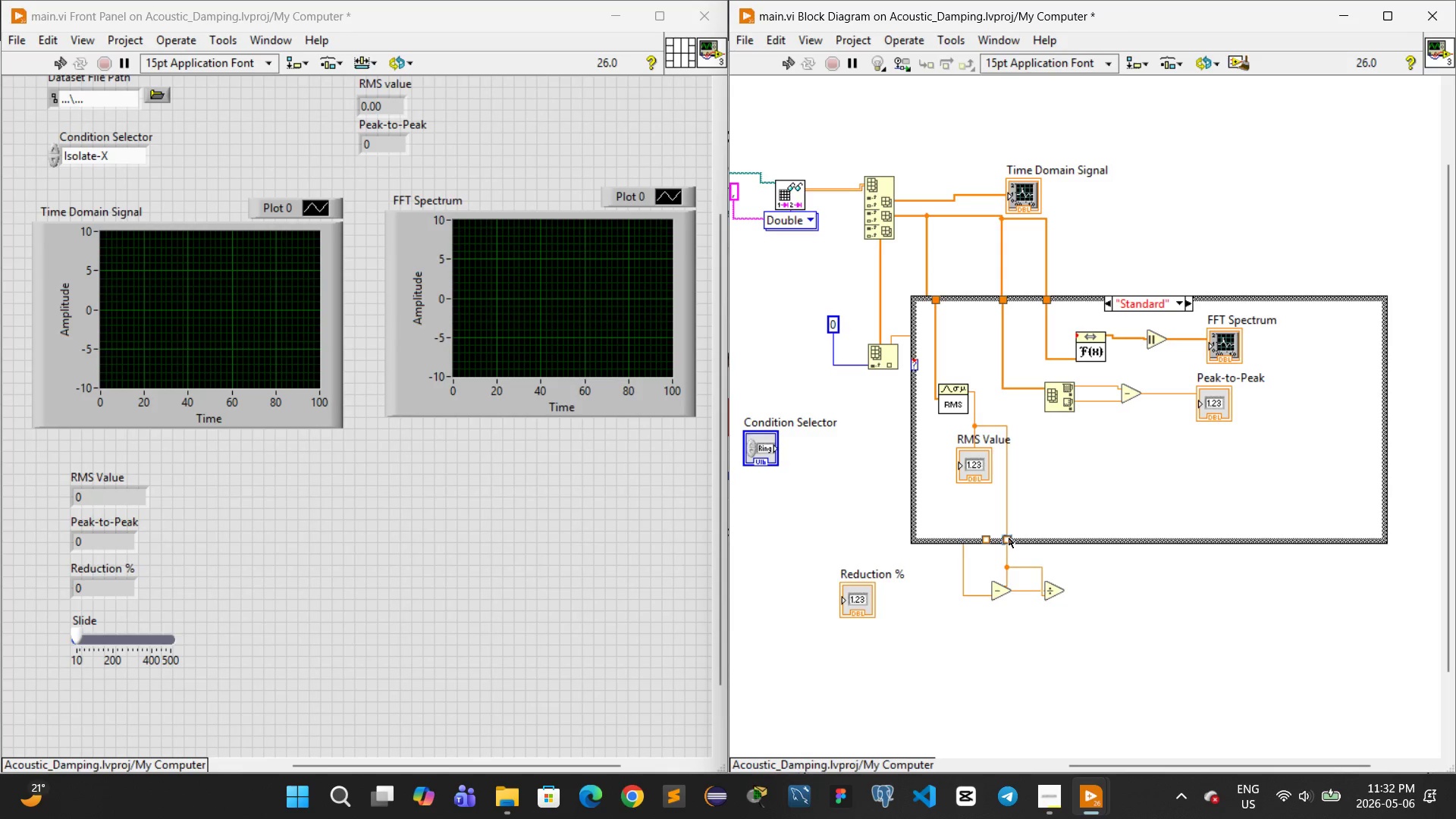 
left_click([1009, 538])
 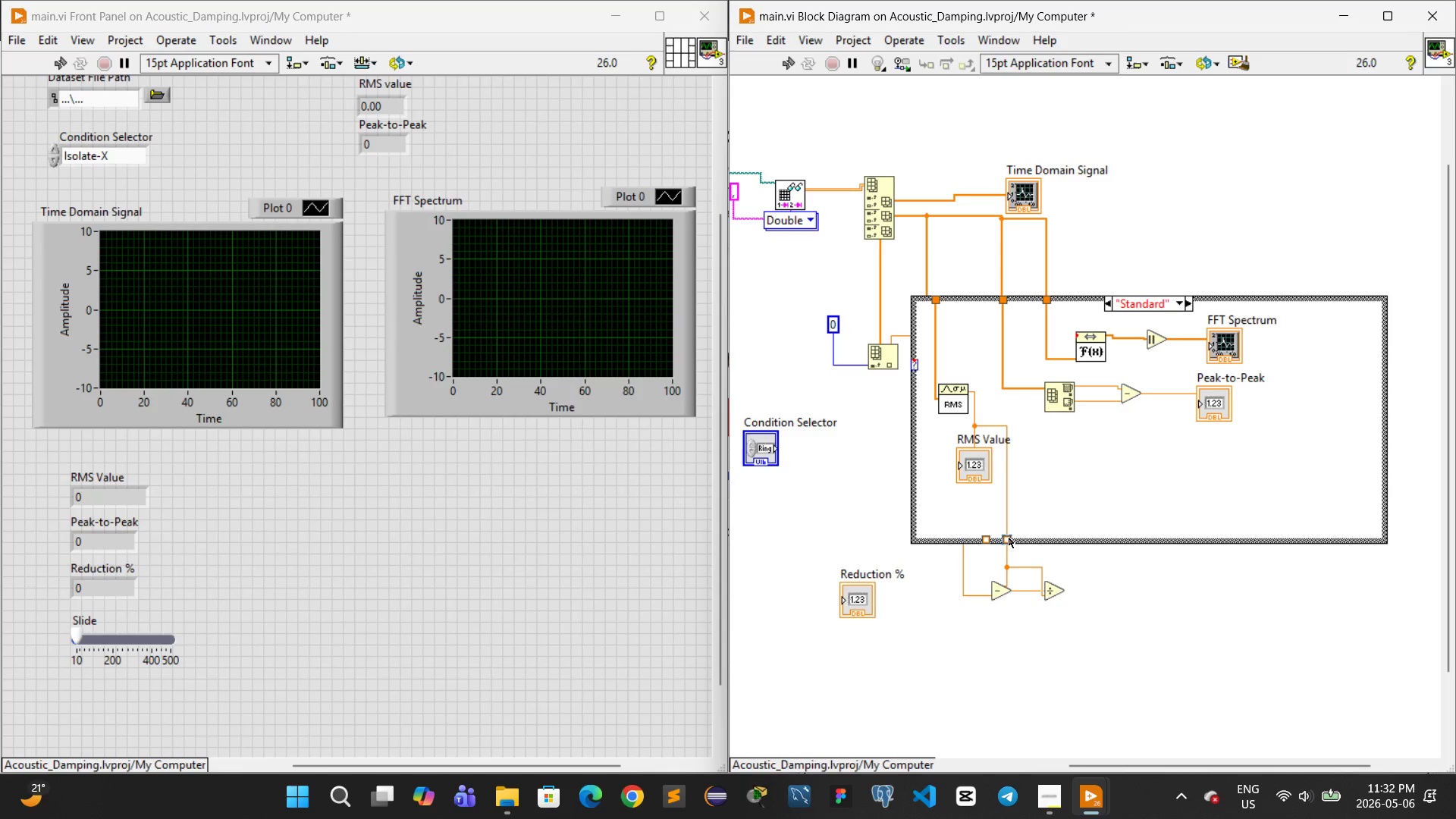 
right_click([1009, 538])
 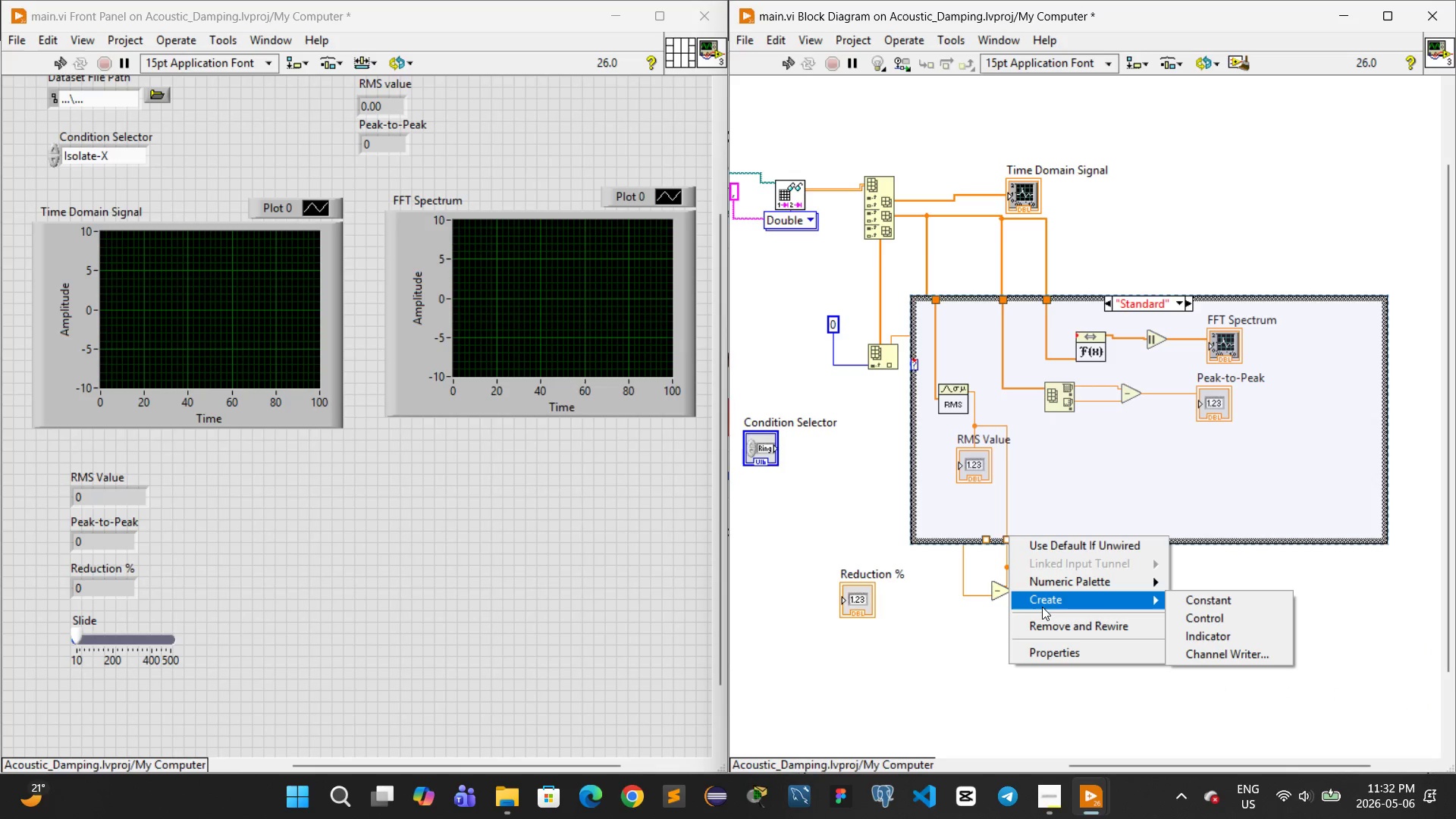 
wait(6.41)
 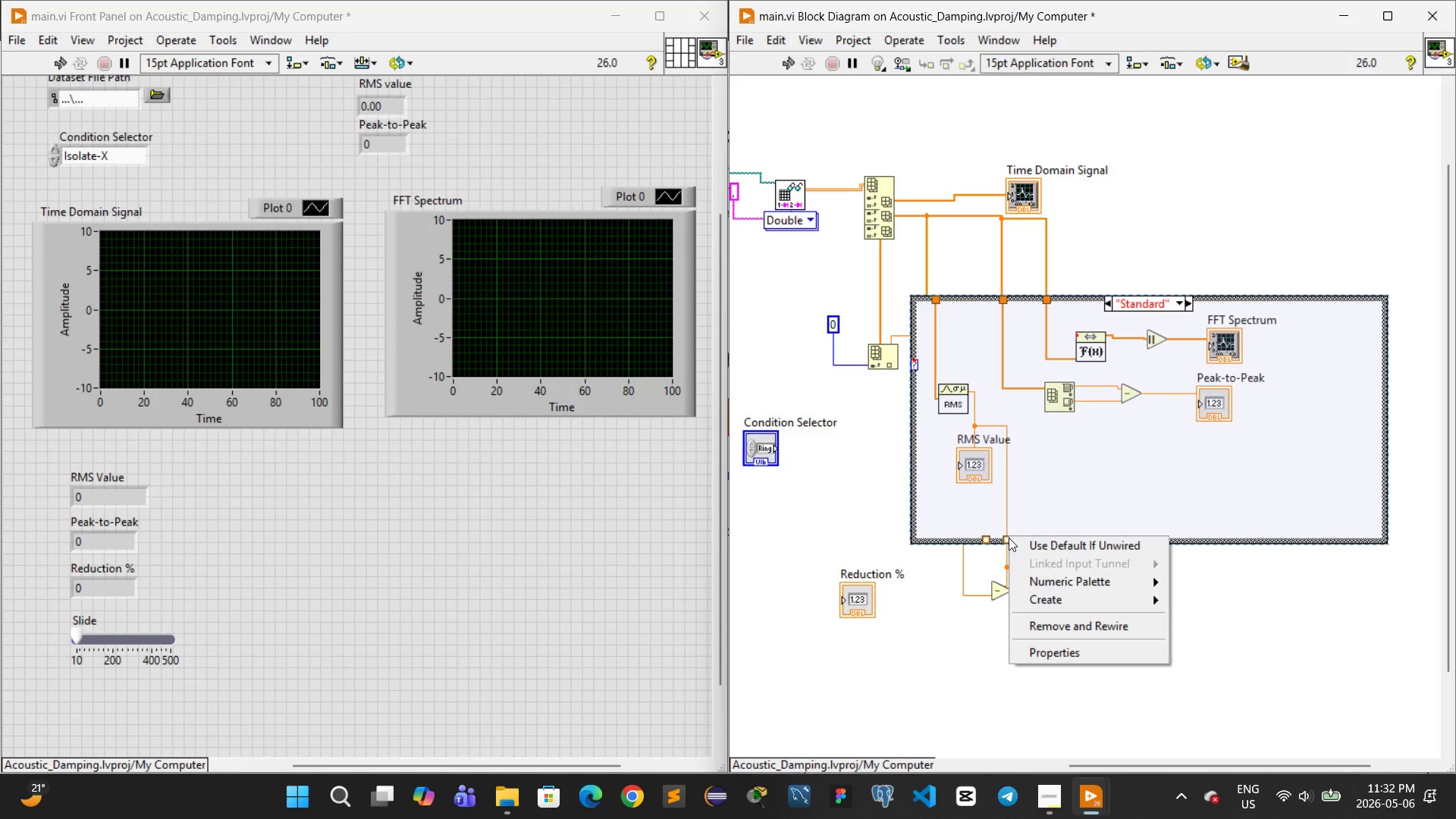 
left_click([902, 670])
 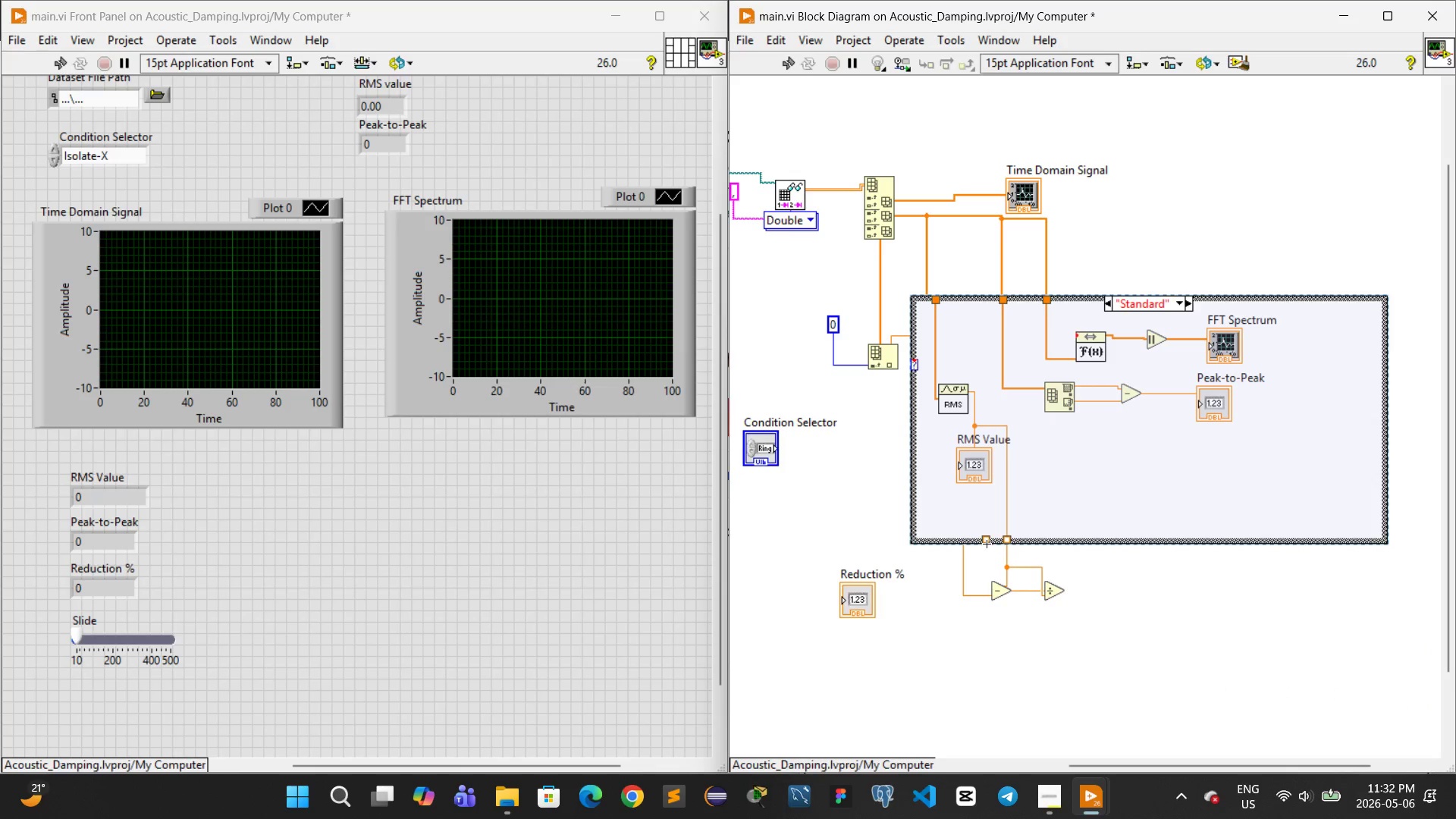 
wait(5.89)
 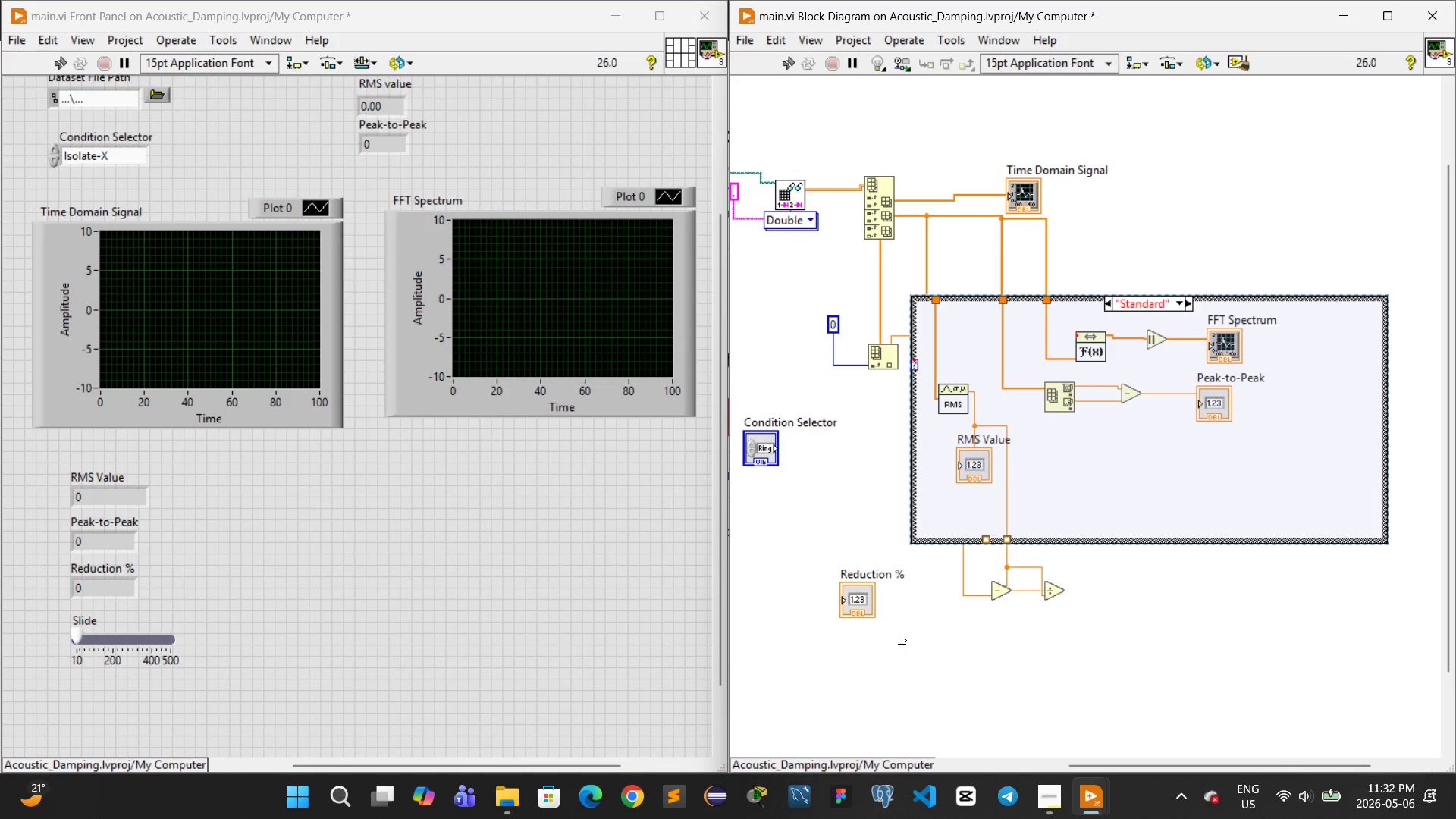 
left_click_drag(start_coordinate=[985, 538], to_coordinate=[980, 532])
 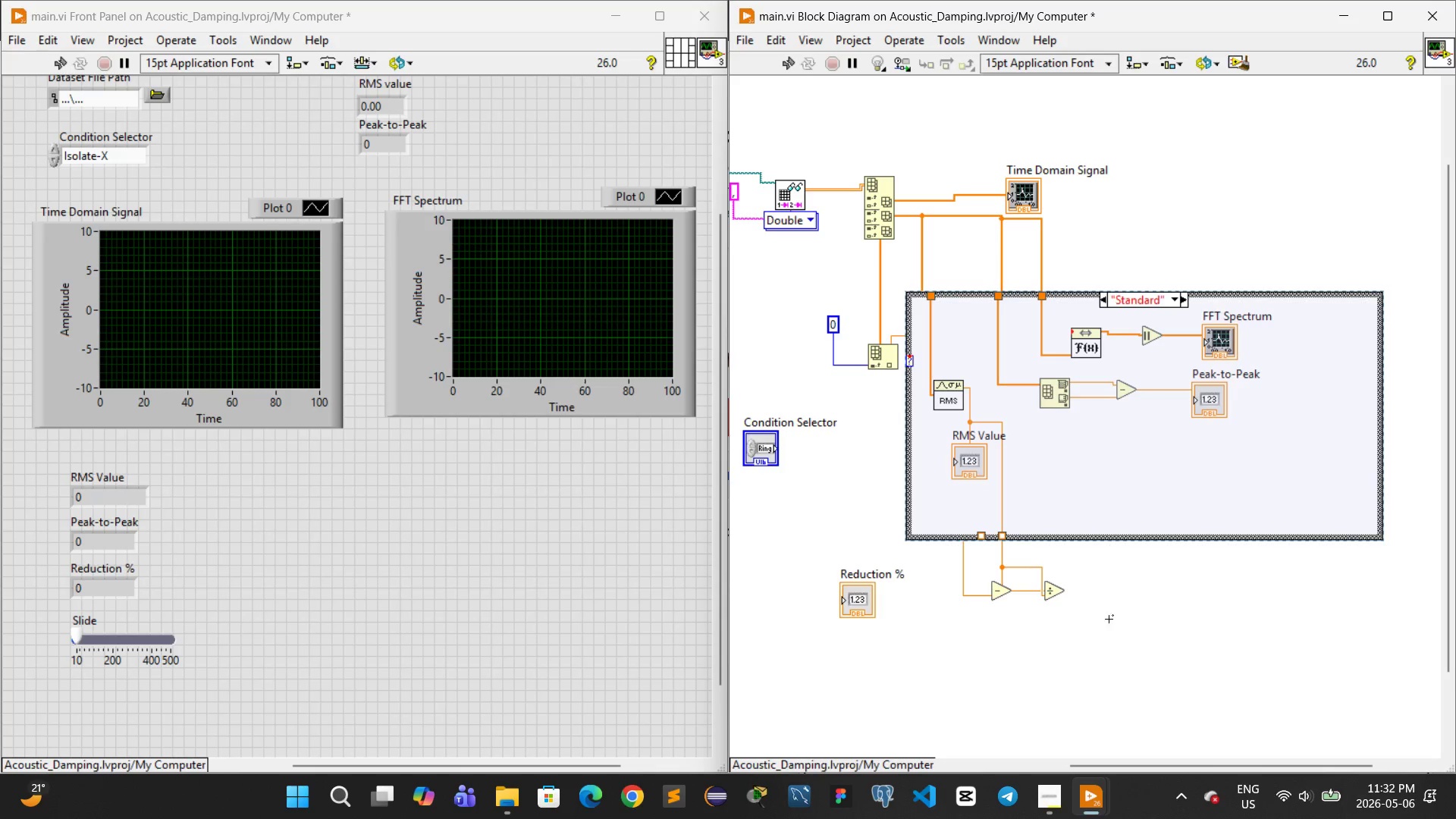 
right_click([1119, 592])
 